 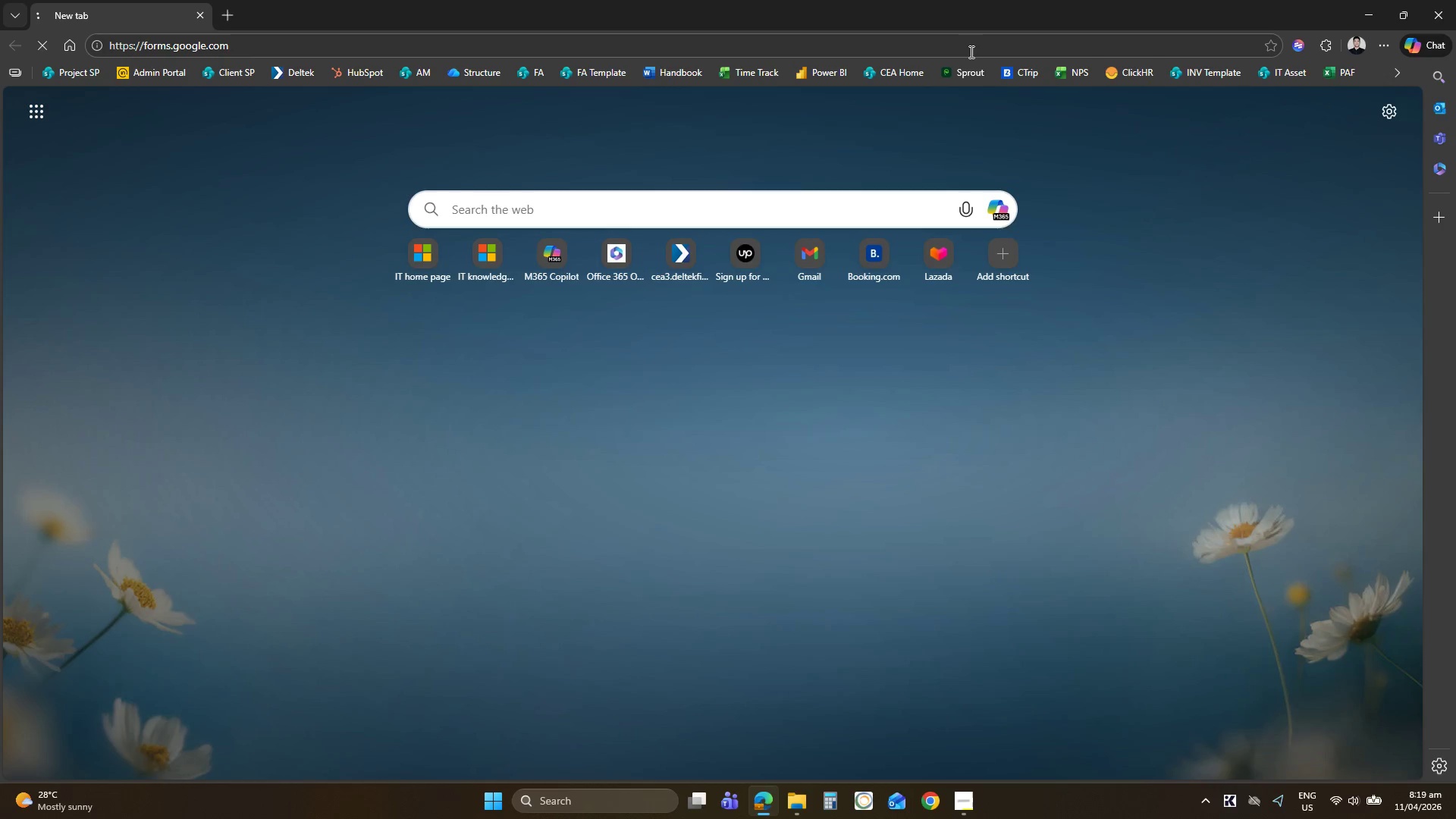 
key(Control+ControlLeft)
 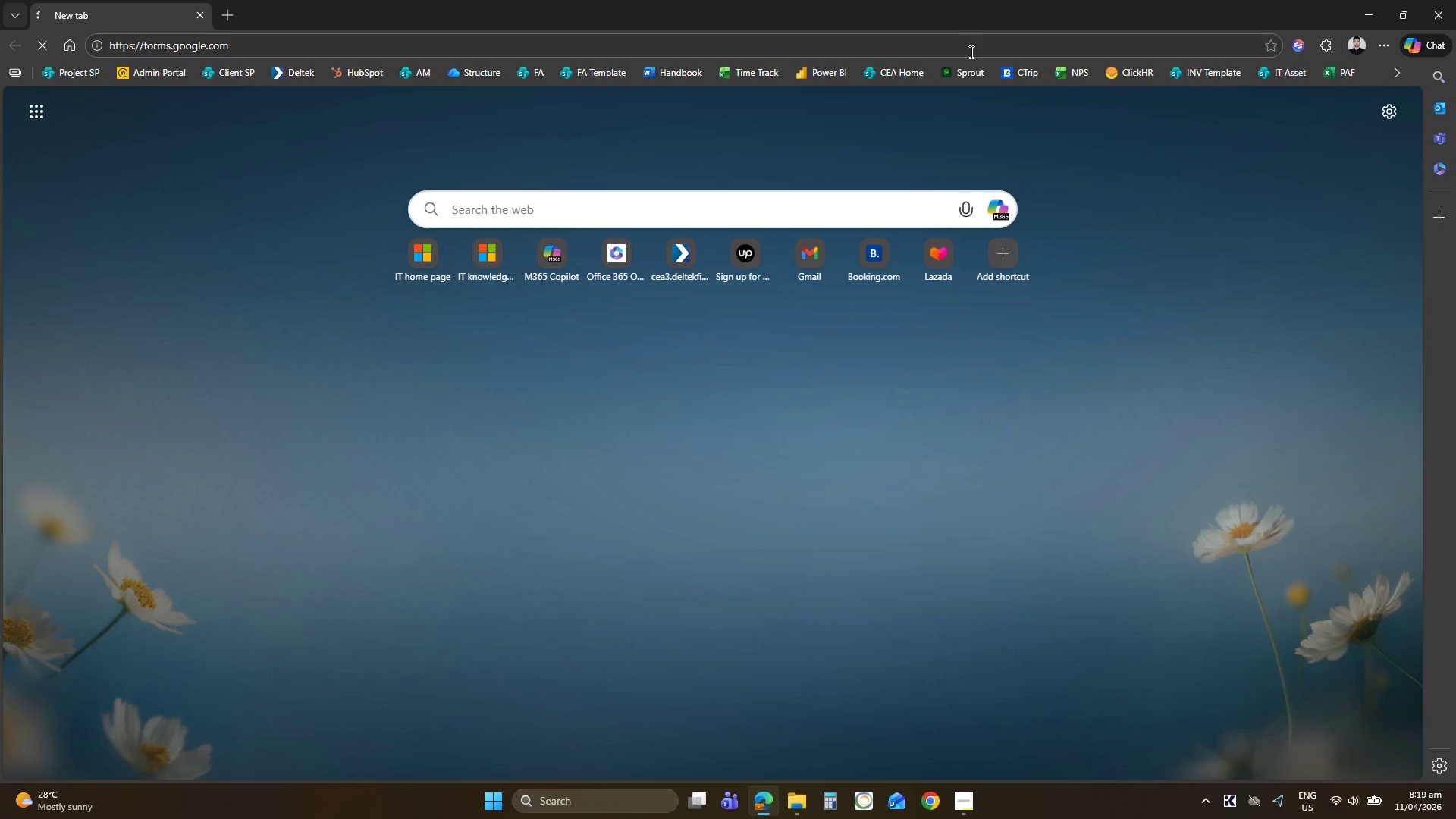 
key(Control+T)
 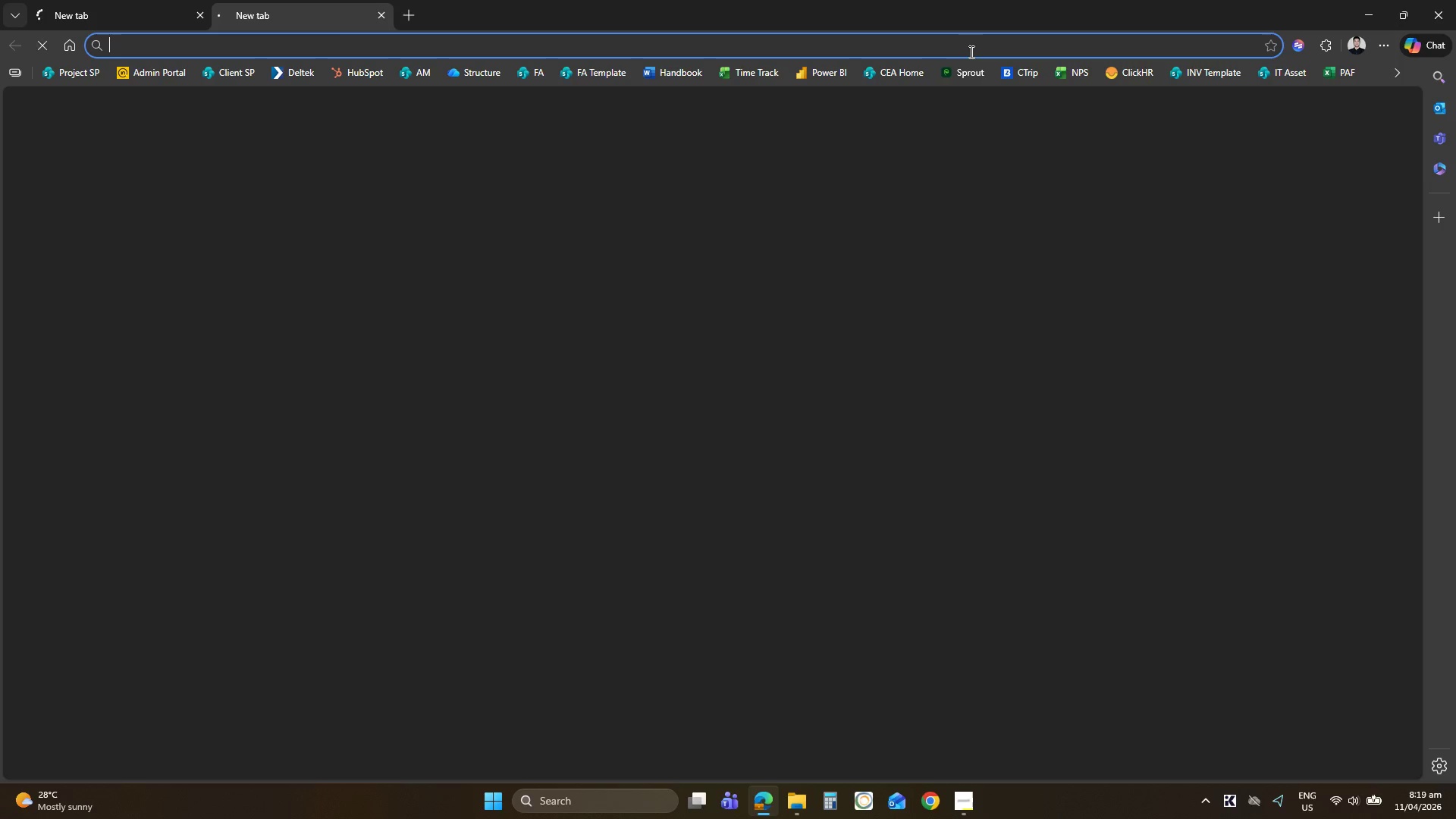 
type(sheet)
 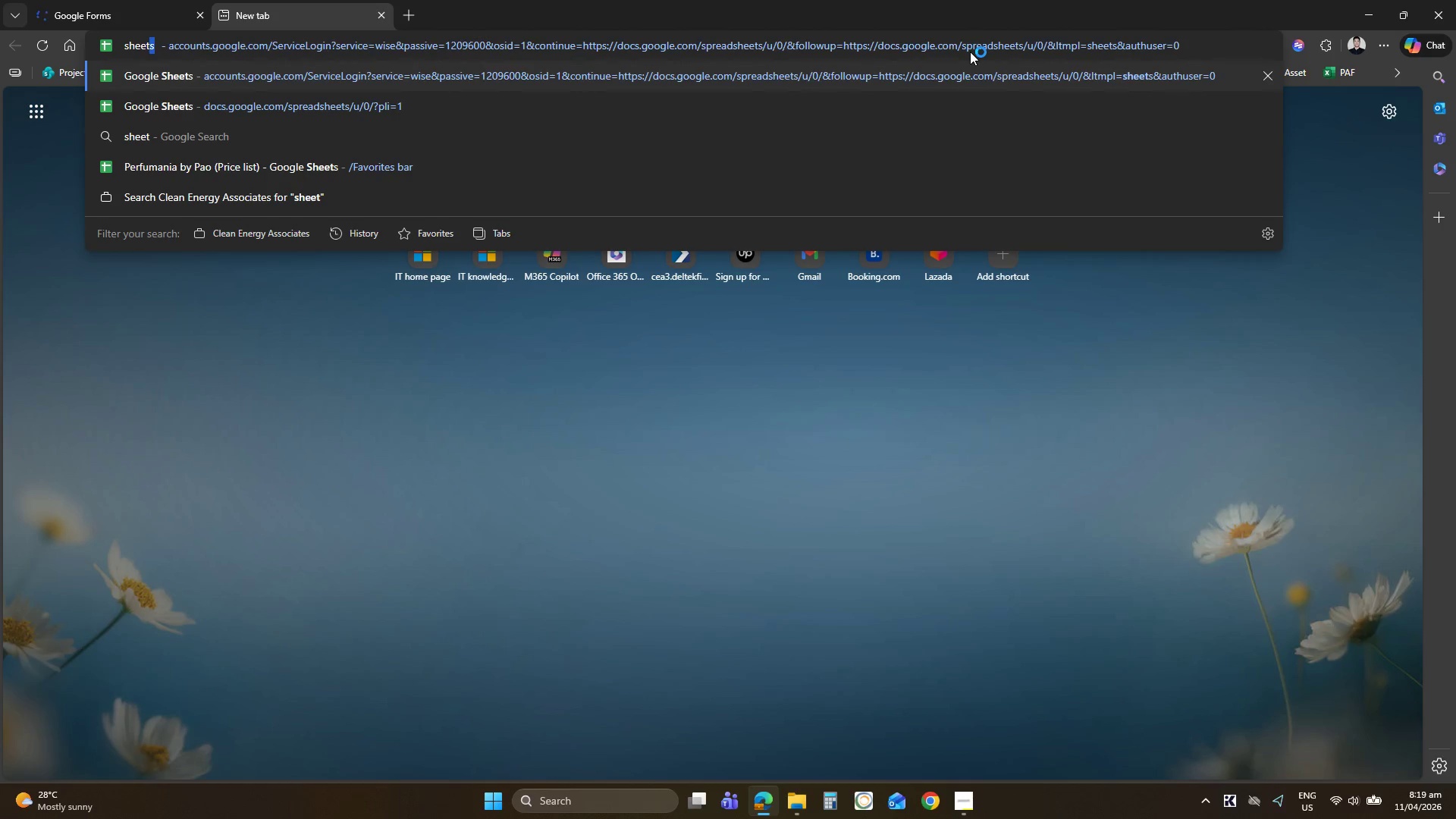 
key(Enter)
 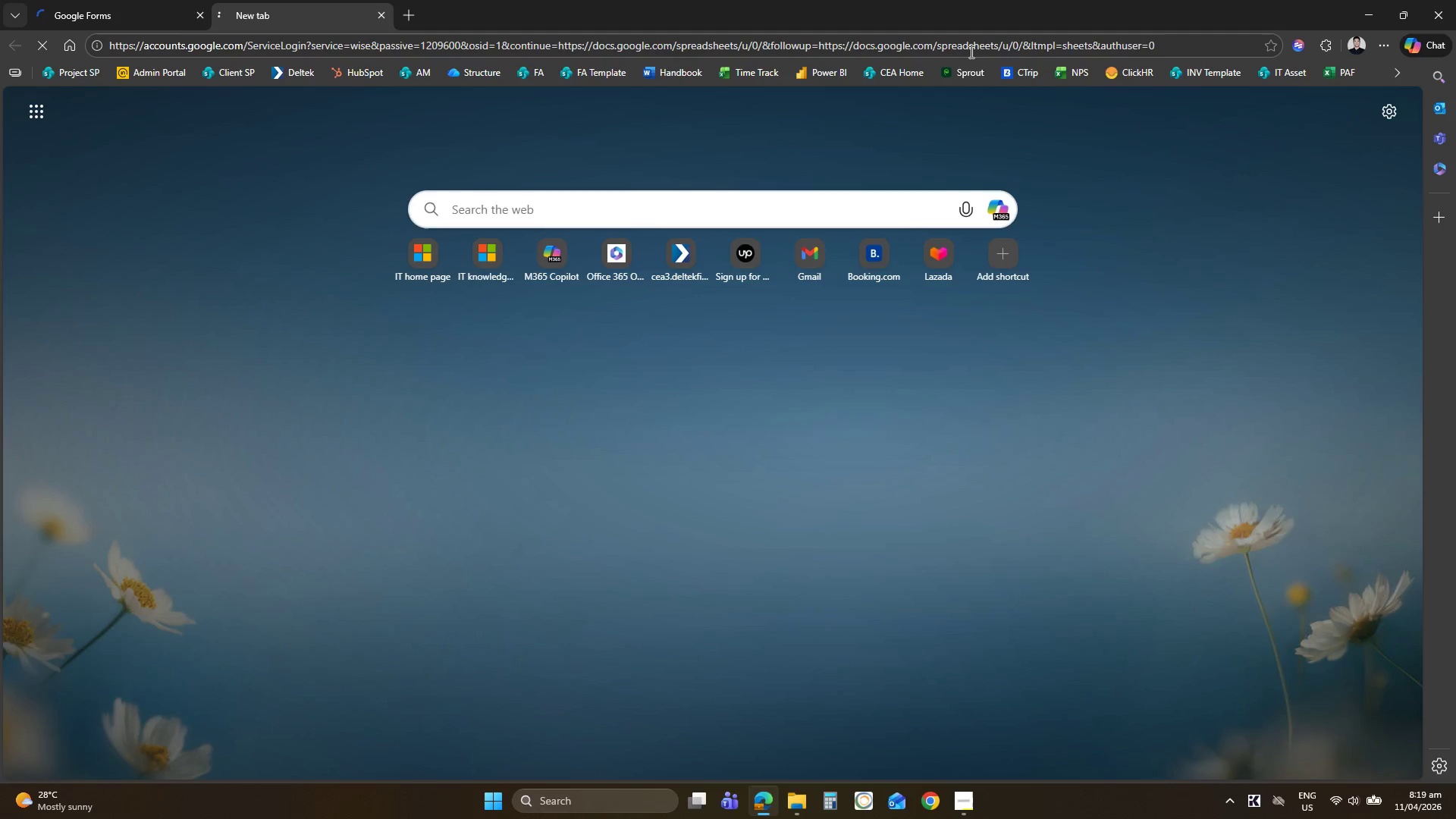 
key(Control+ControlLeft)
 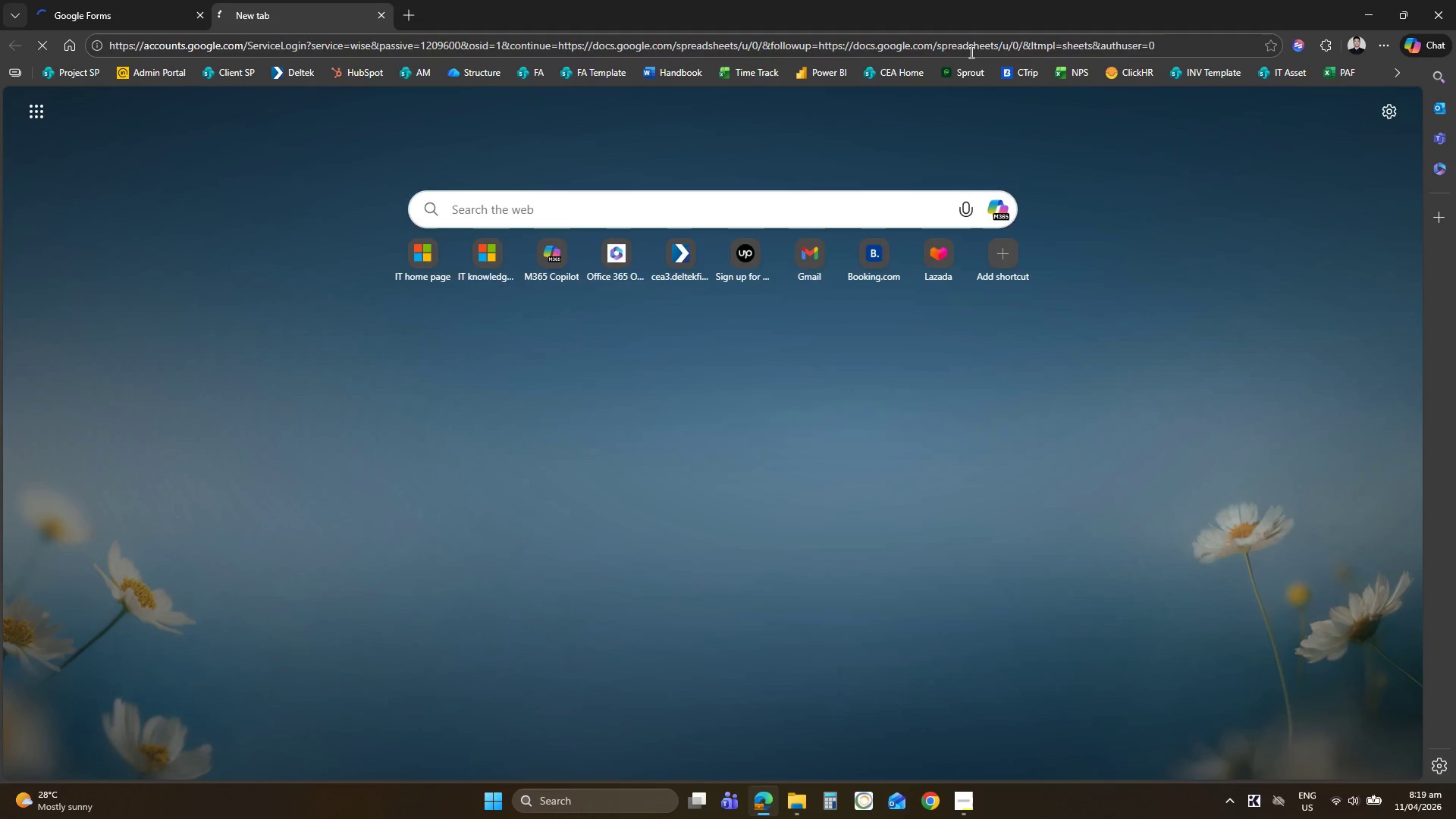 
key(Control+T)
 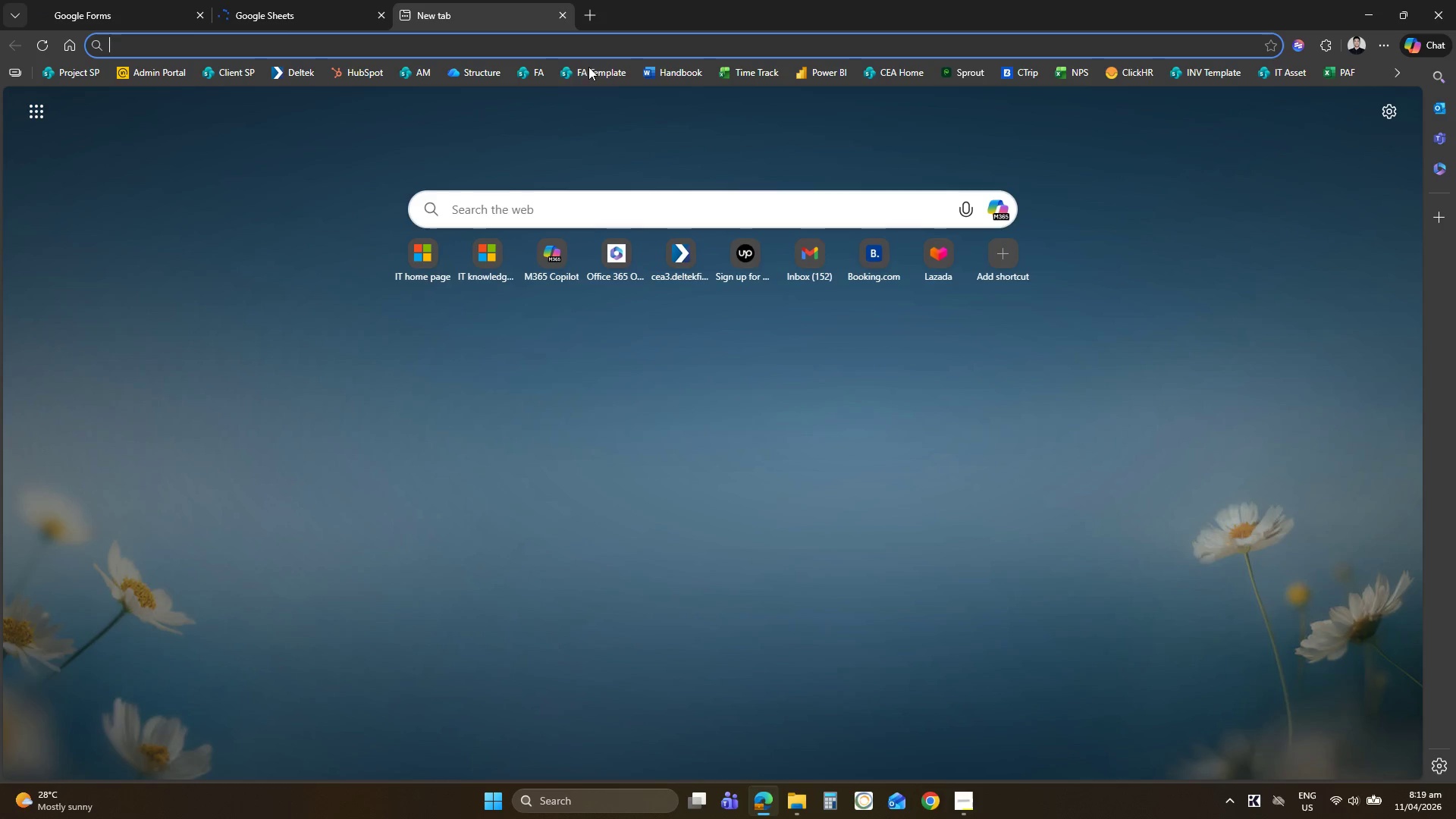 
wait(7.39)
 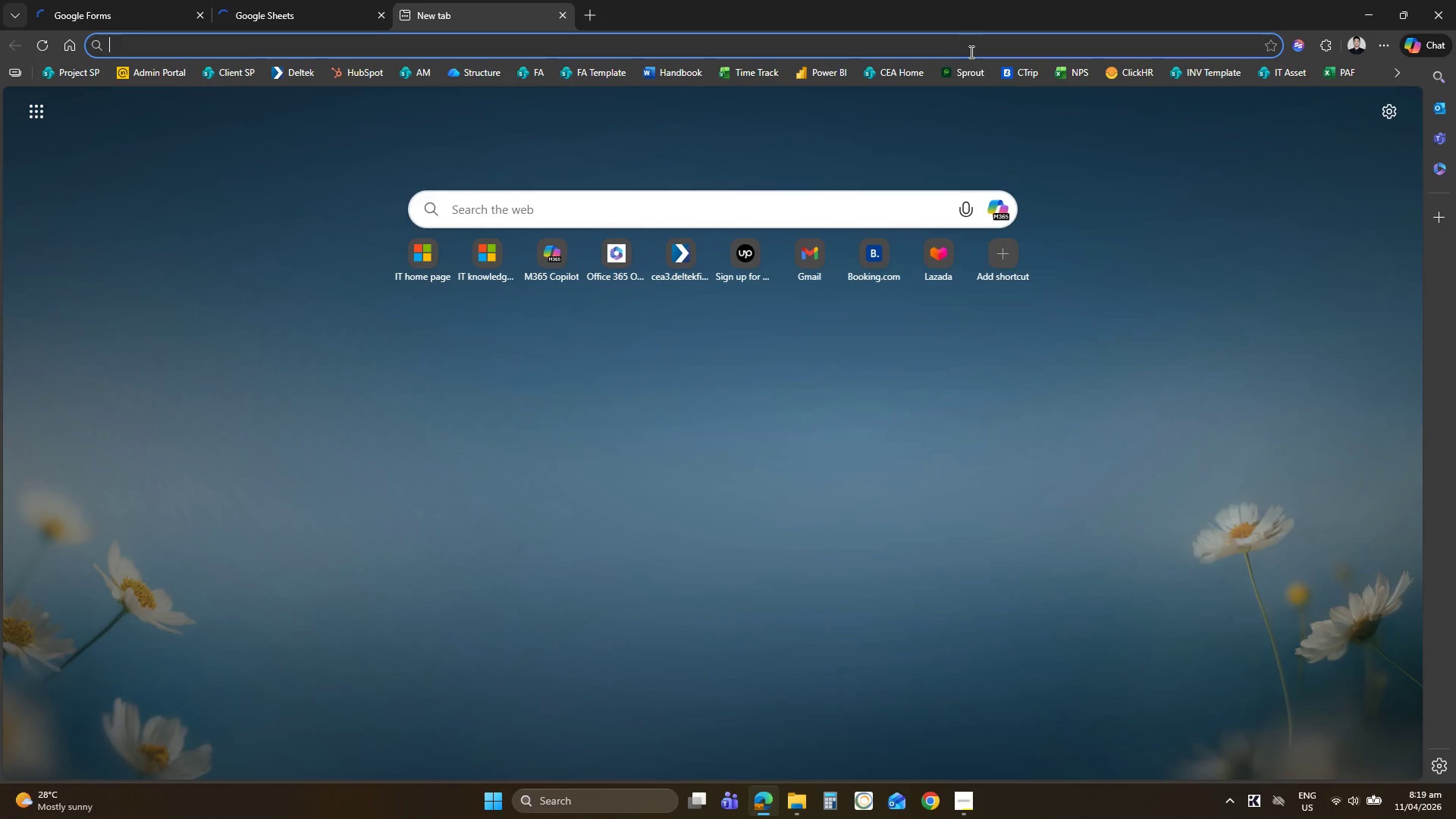 
type(zapier.com)
key(Backspace)
 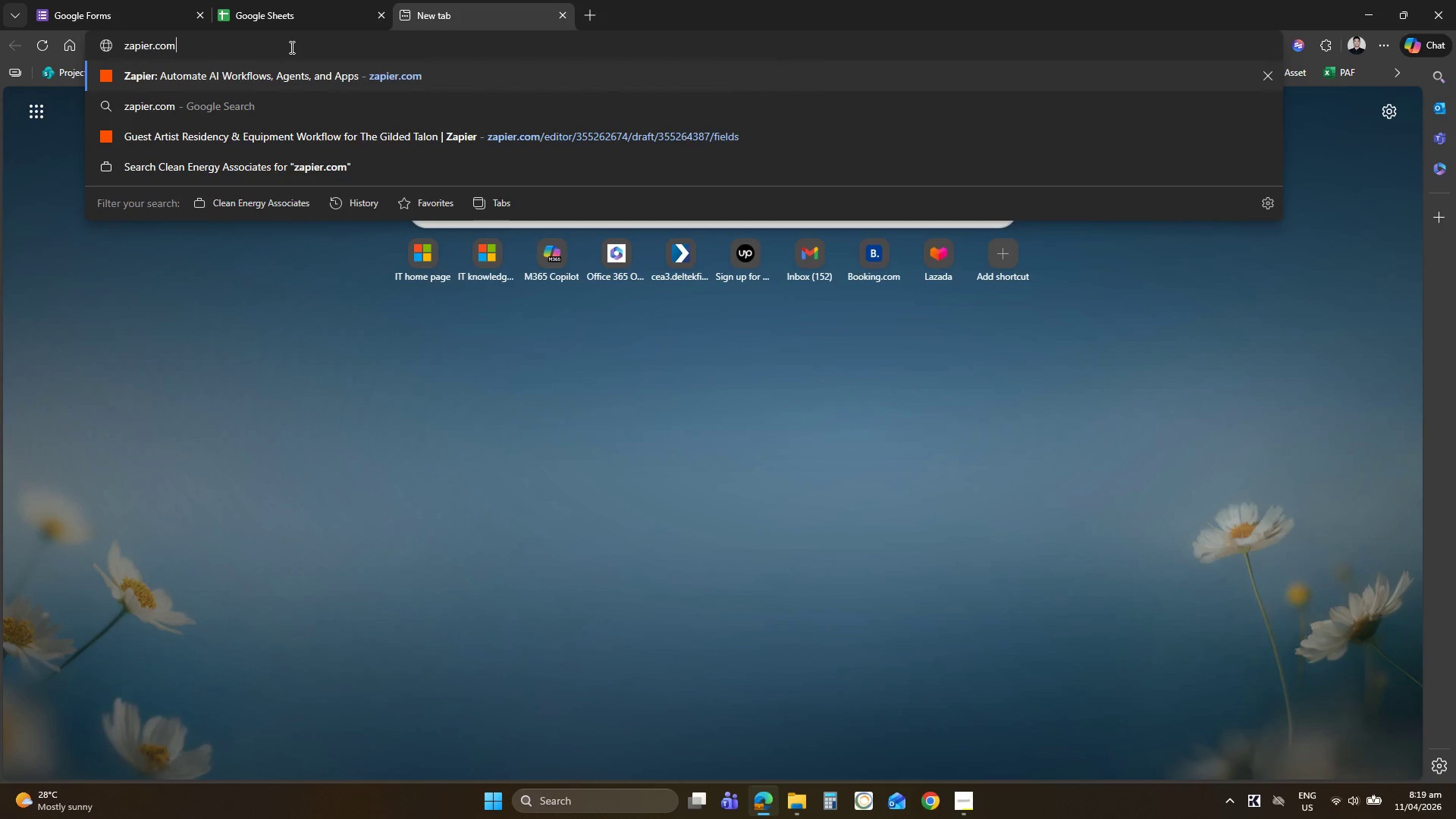 
key(Enter)
 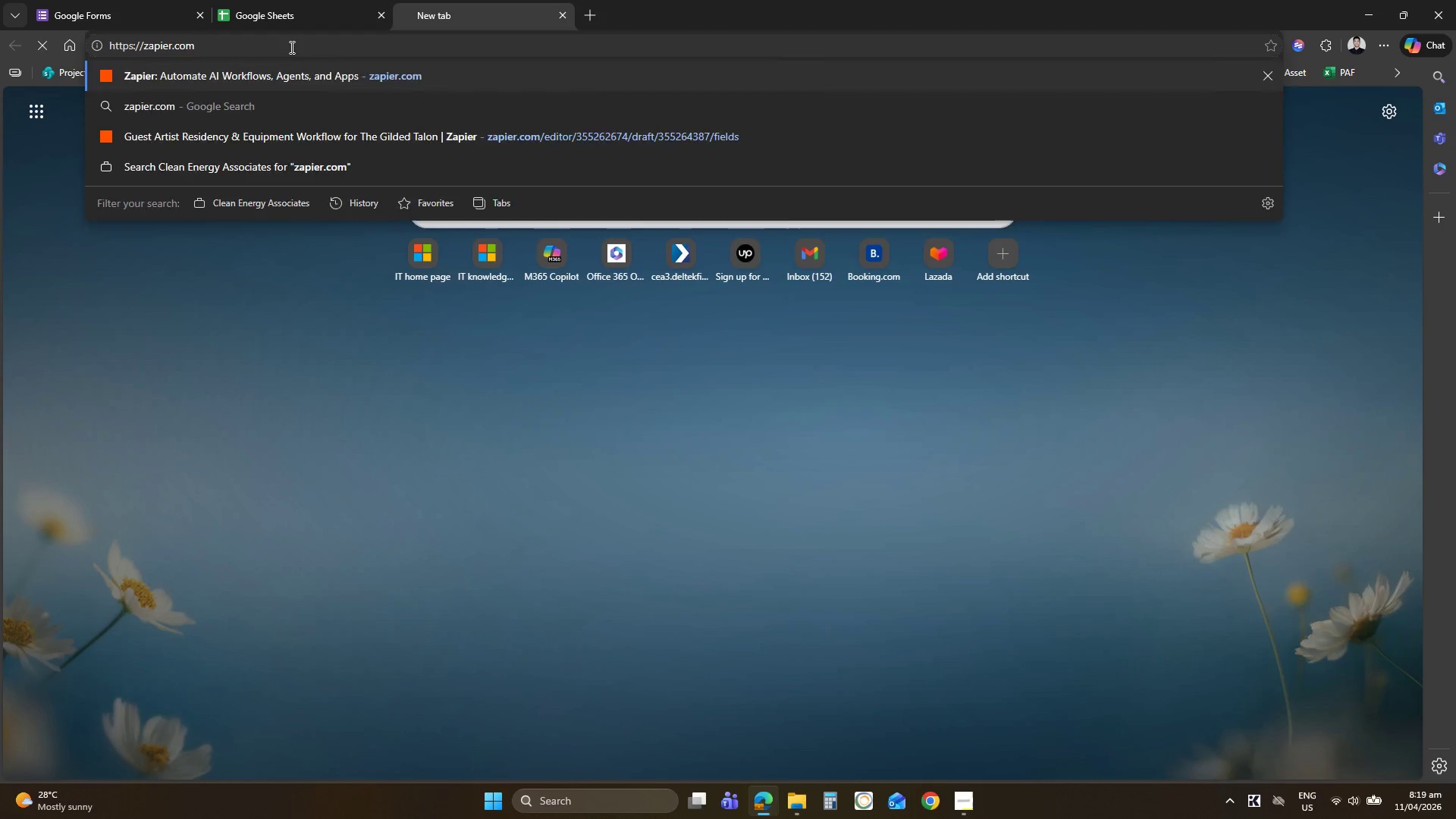 
key(Control+ControlLeft)
 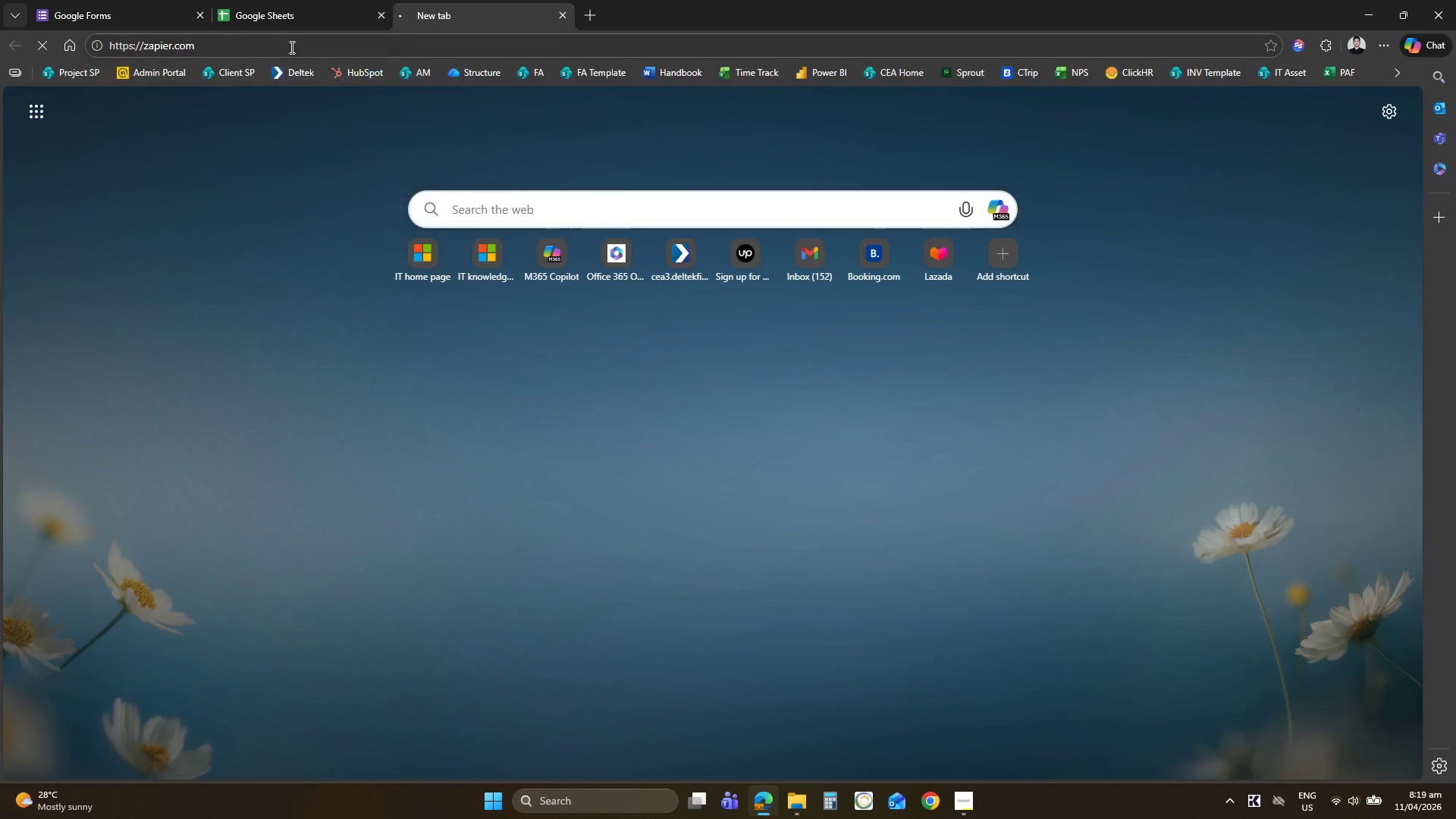 
key(Control+T)
 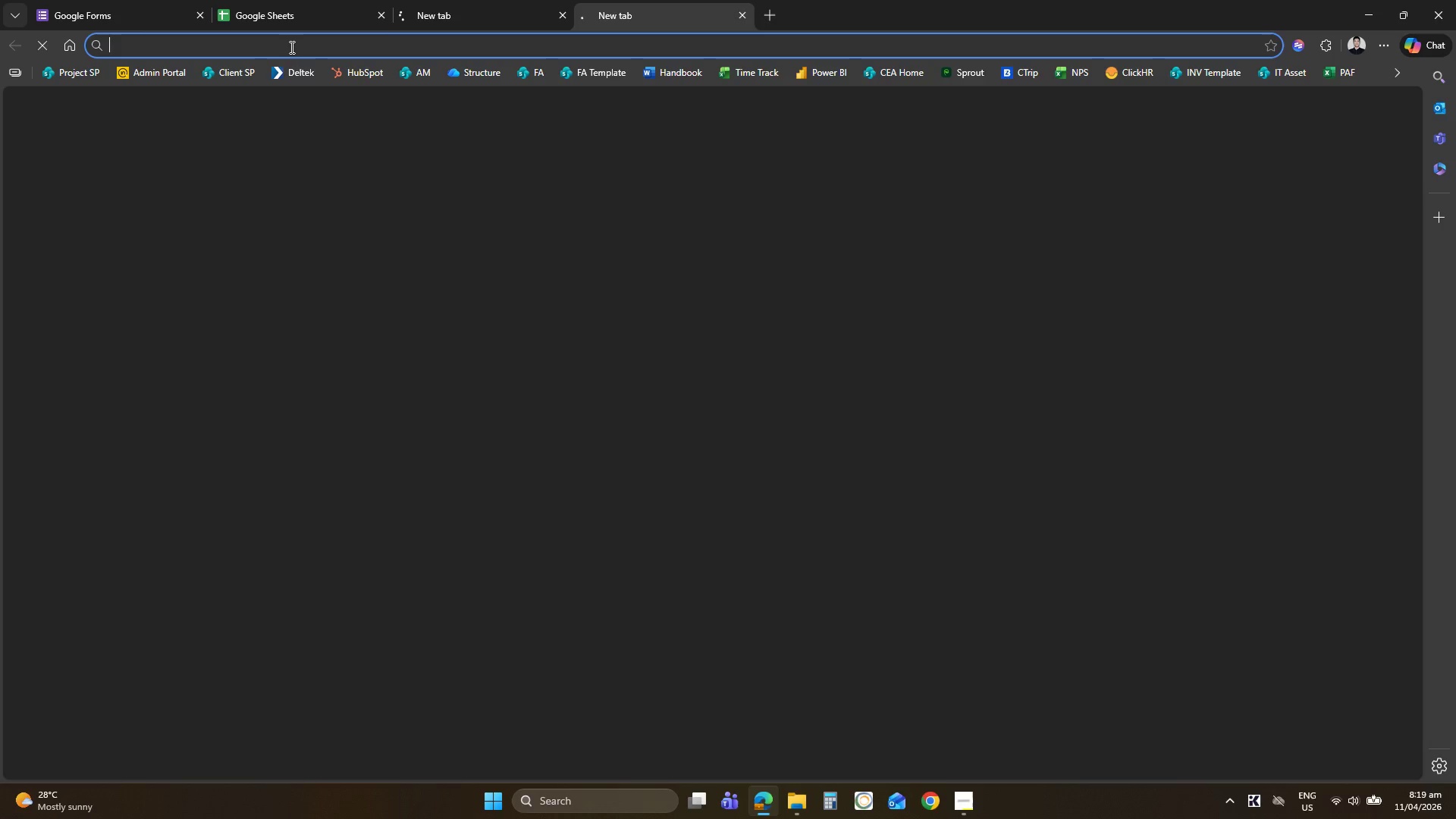 
type(ga)
 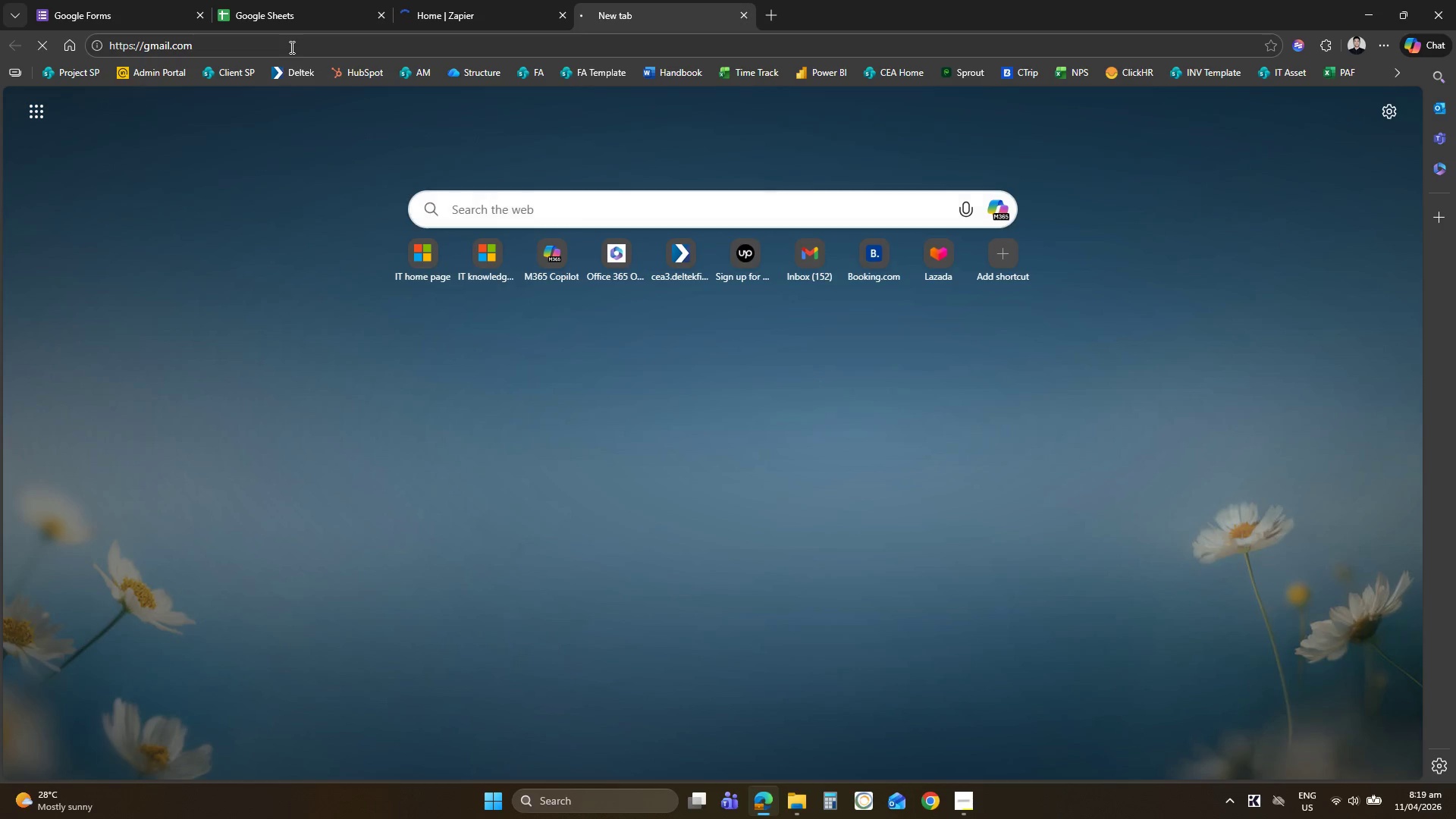 
key(Enter)
 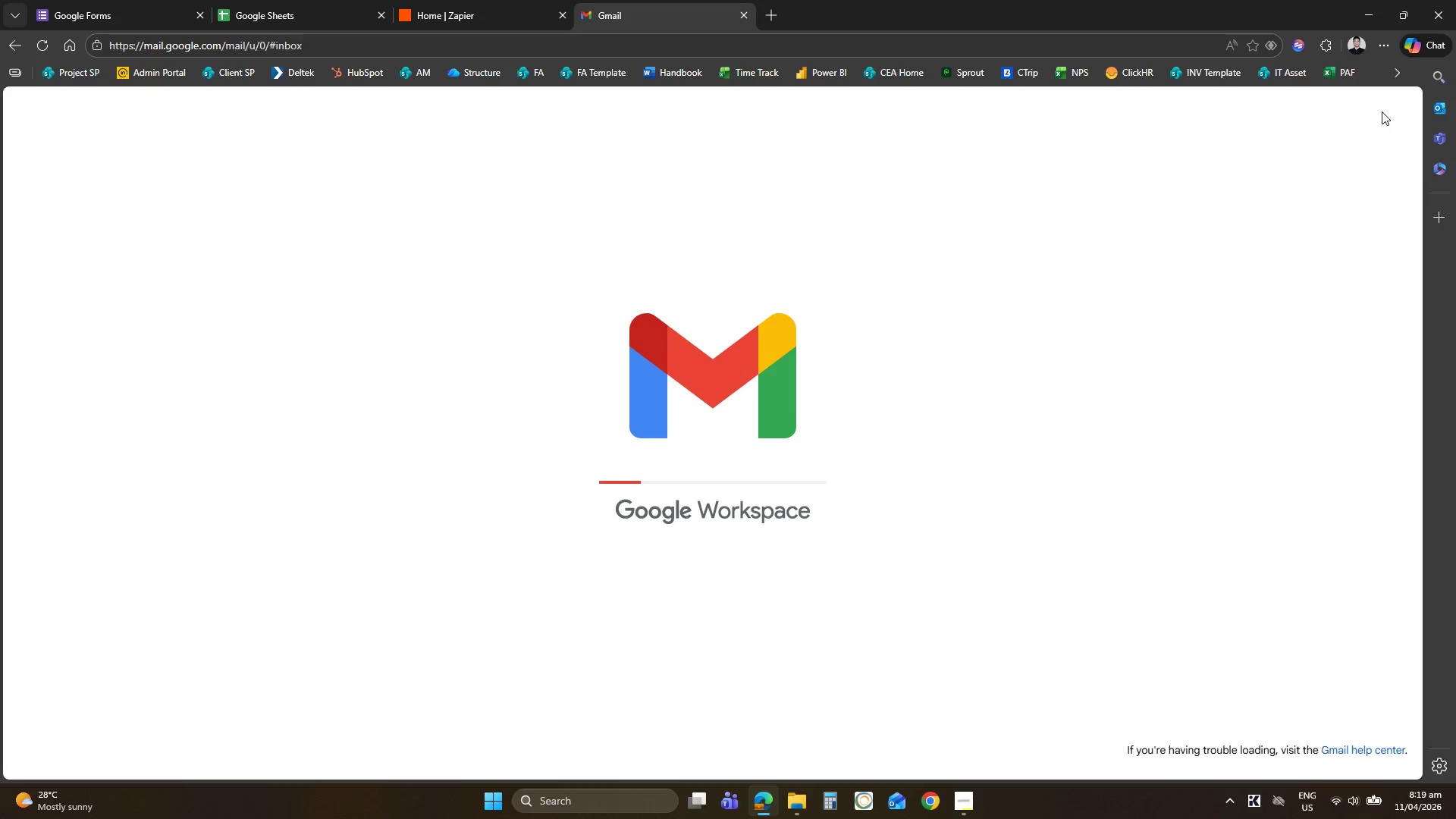 
wait(6.69)
 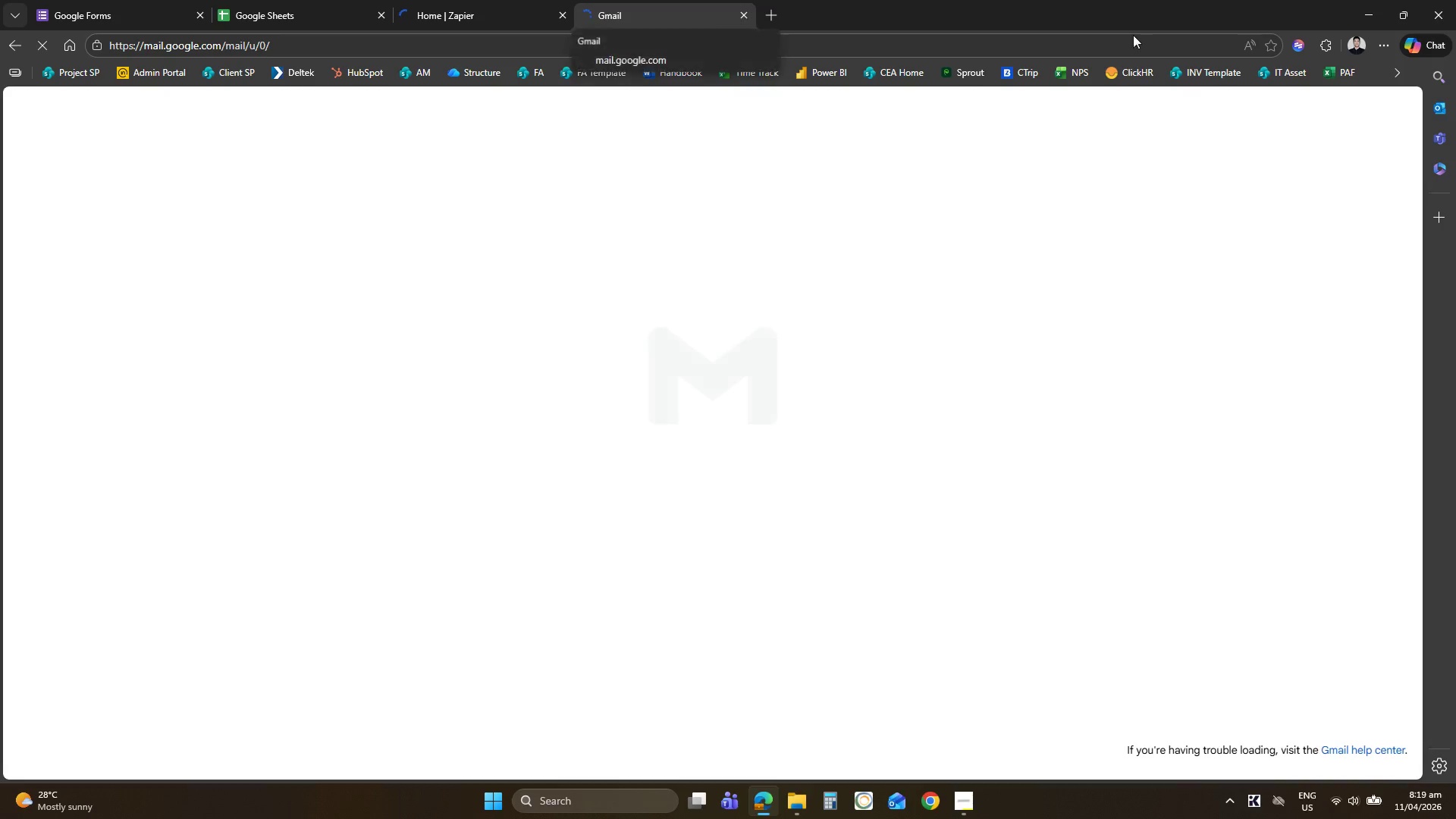 
left_click([1395, 103])
 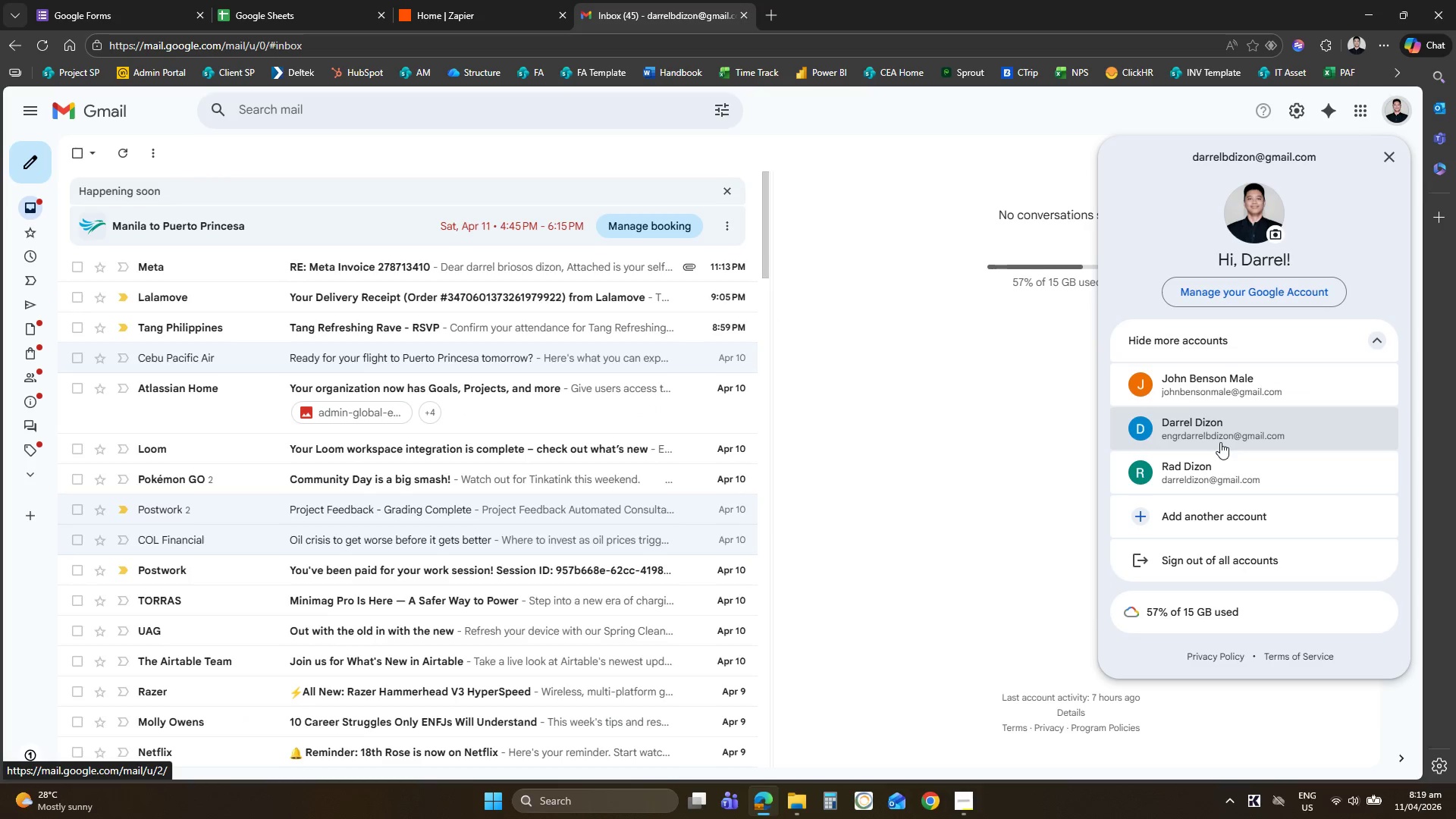 
left_click([1225, 515])
 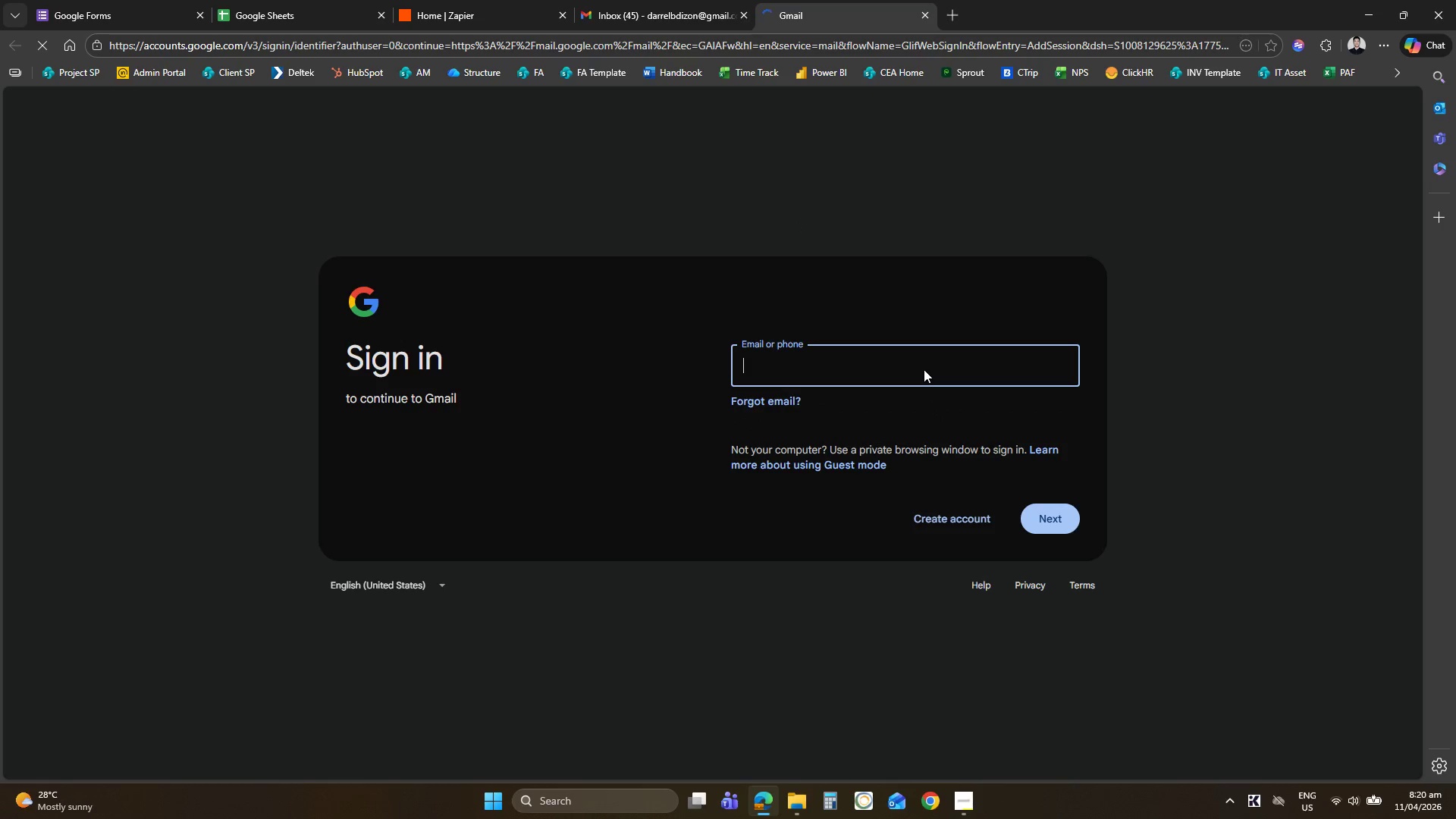 
type([redacted])
 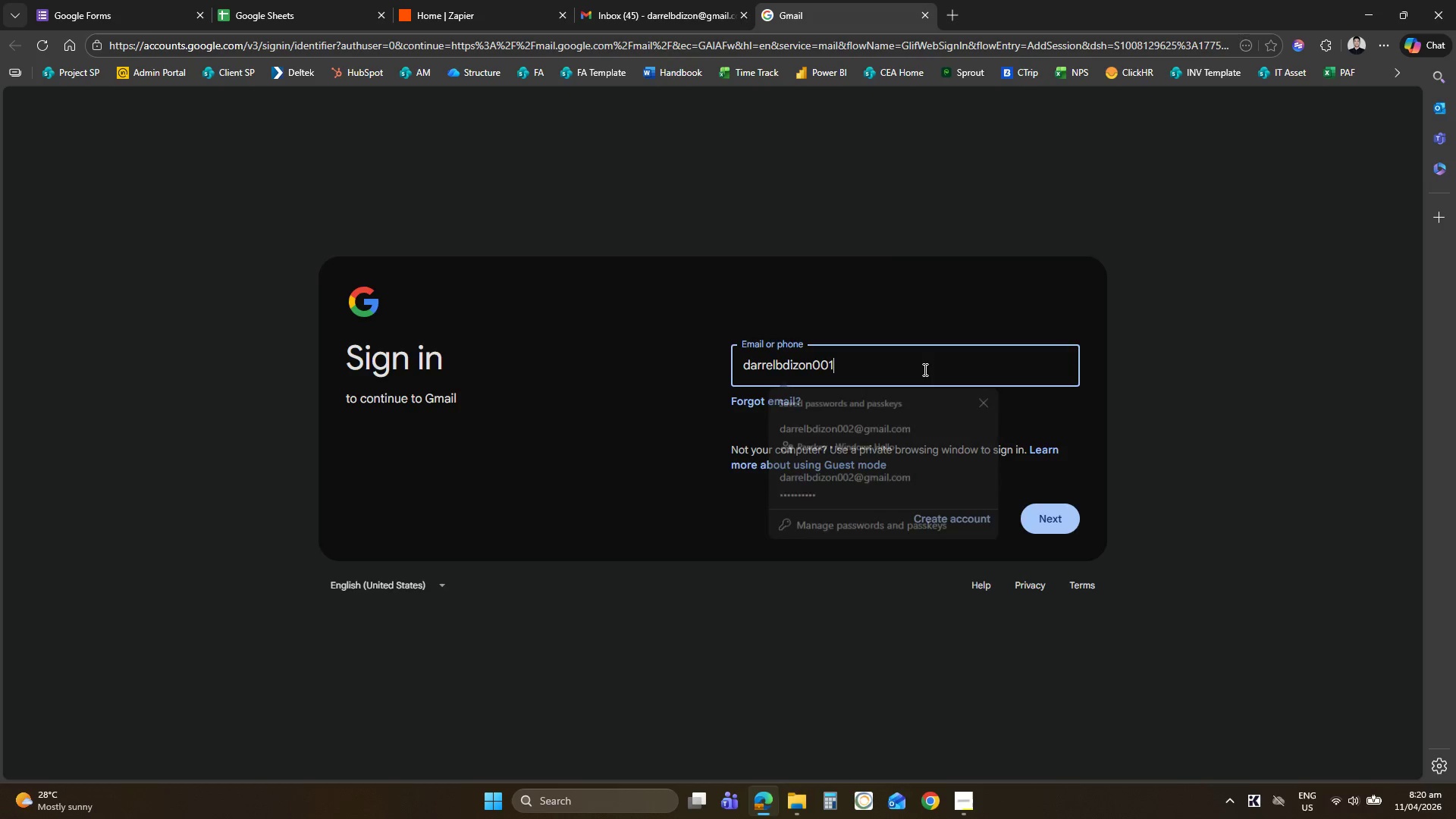 
key(Enter)
 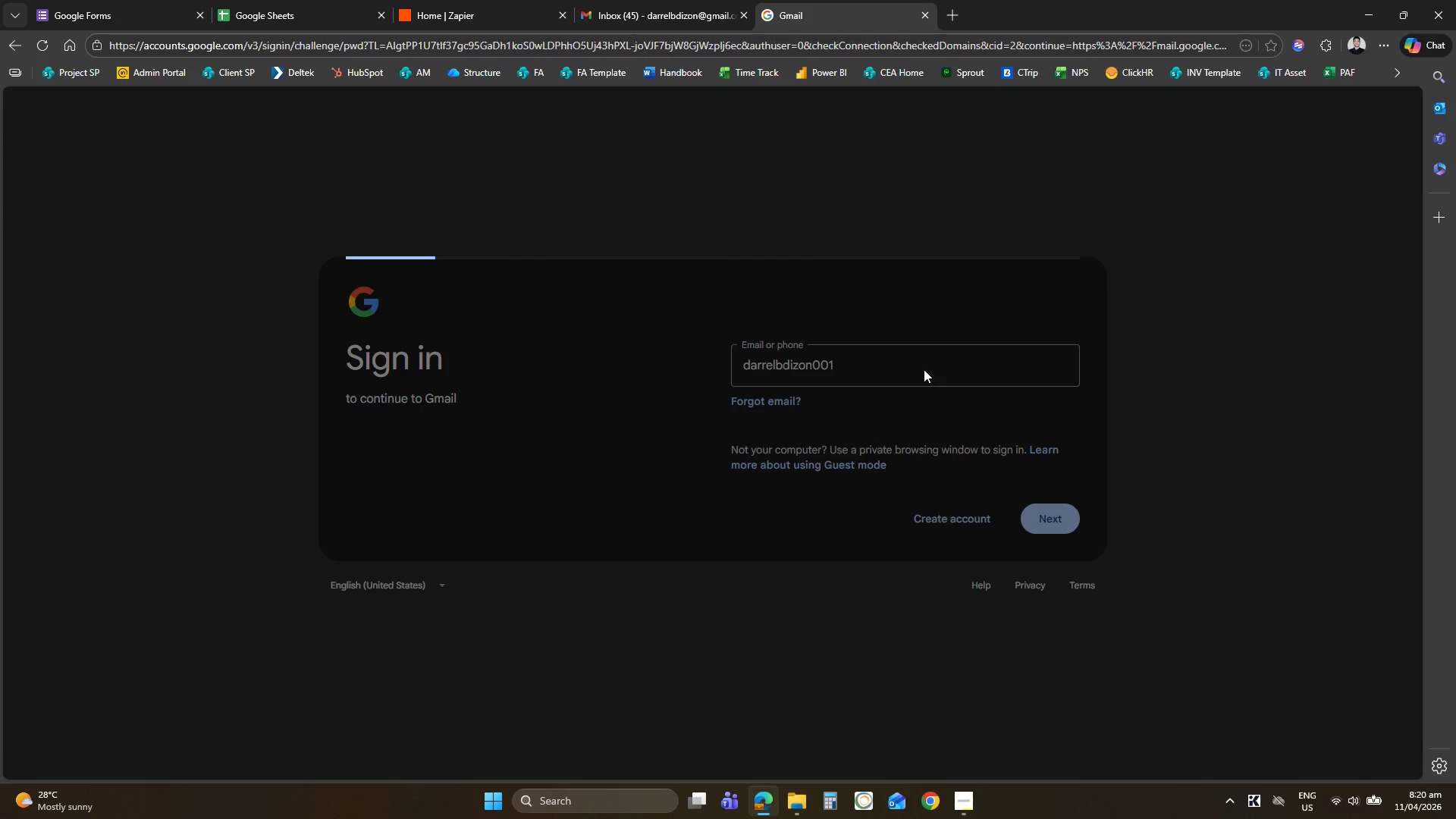 
type([redacted])
 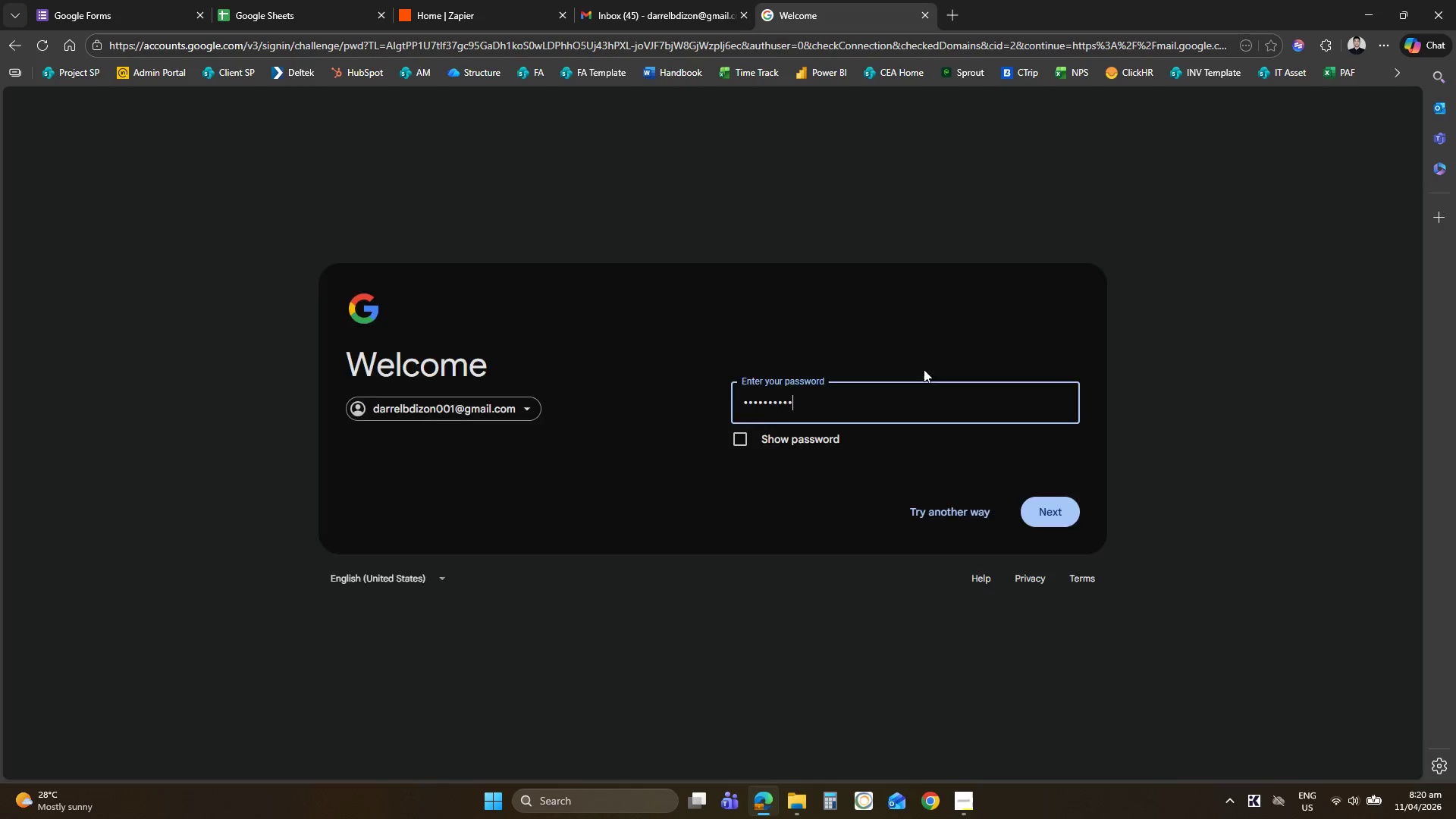 
key(Enter)
 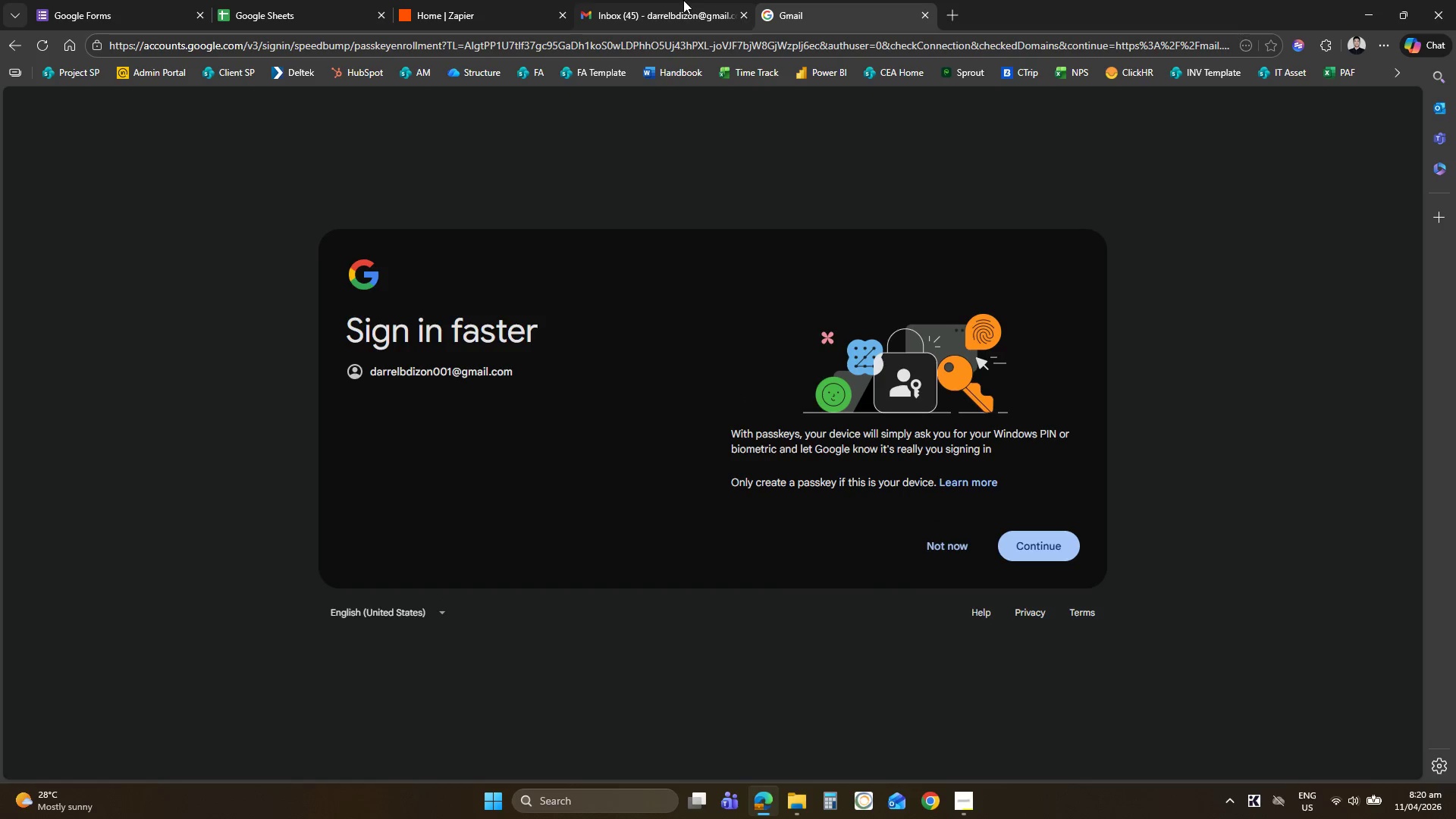 
left_click([968, 538])
 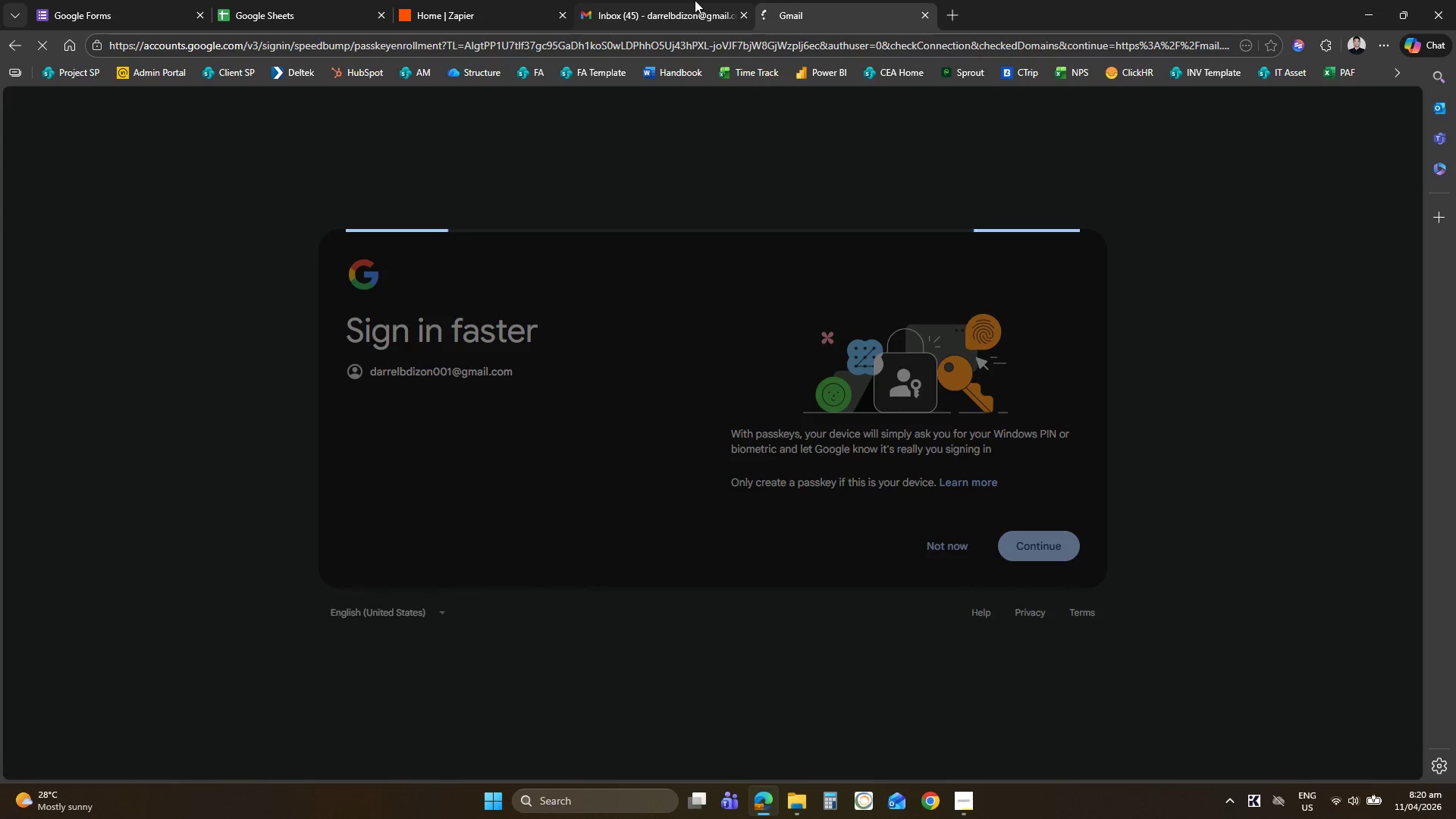 
left_click([695, 0])
 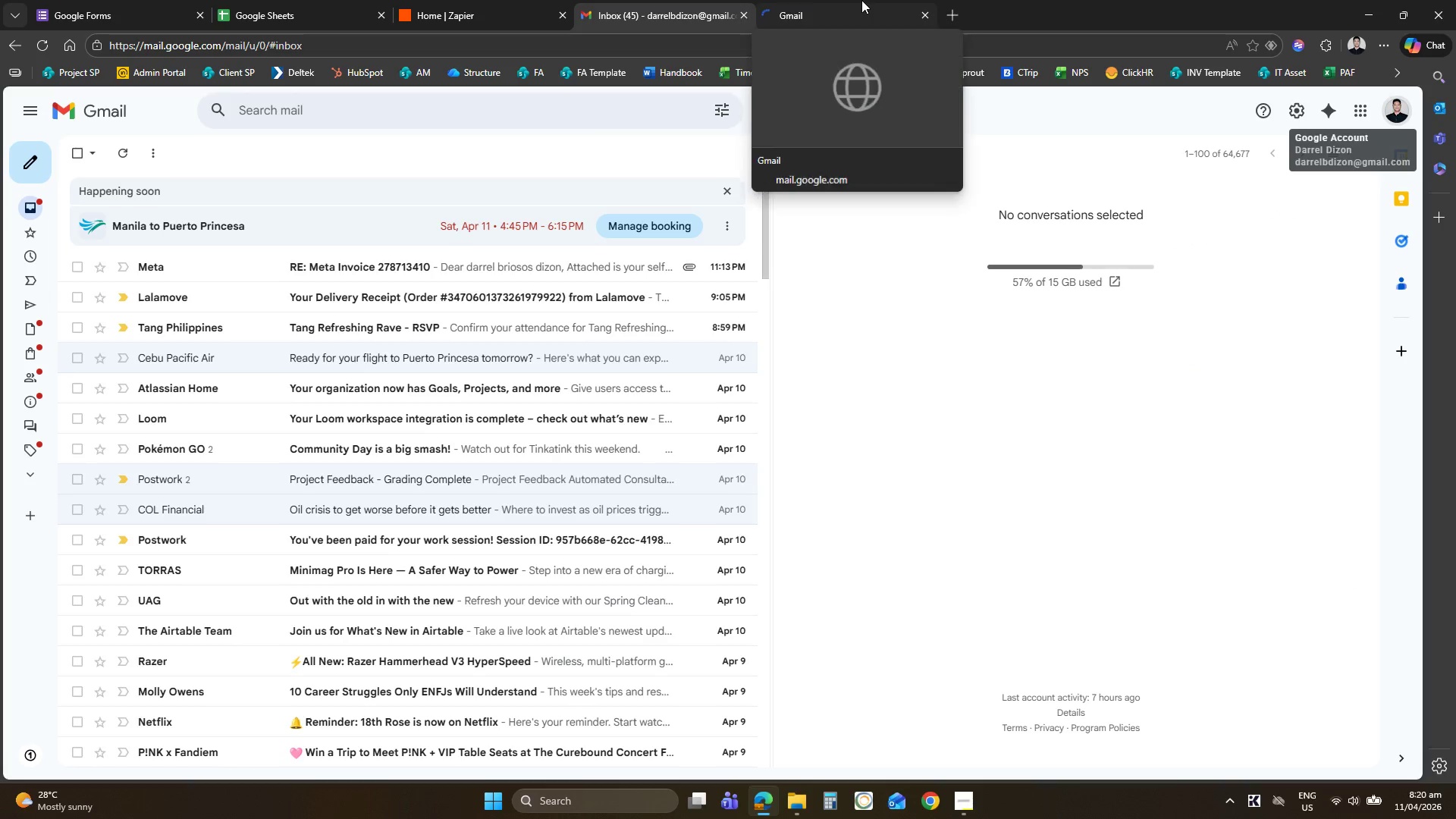 
left_click([861, 0])
 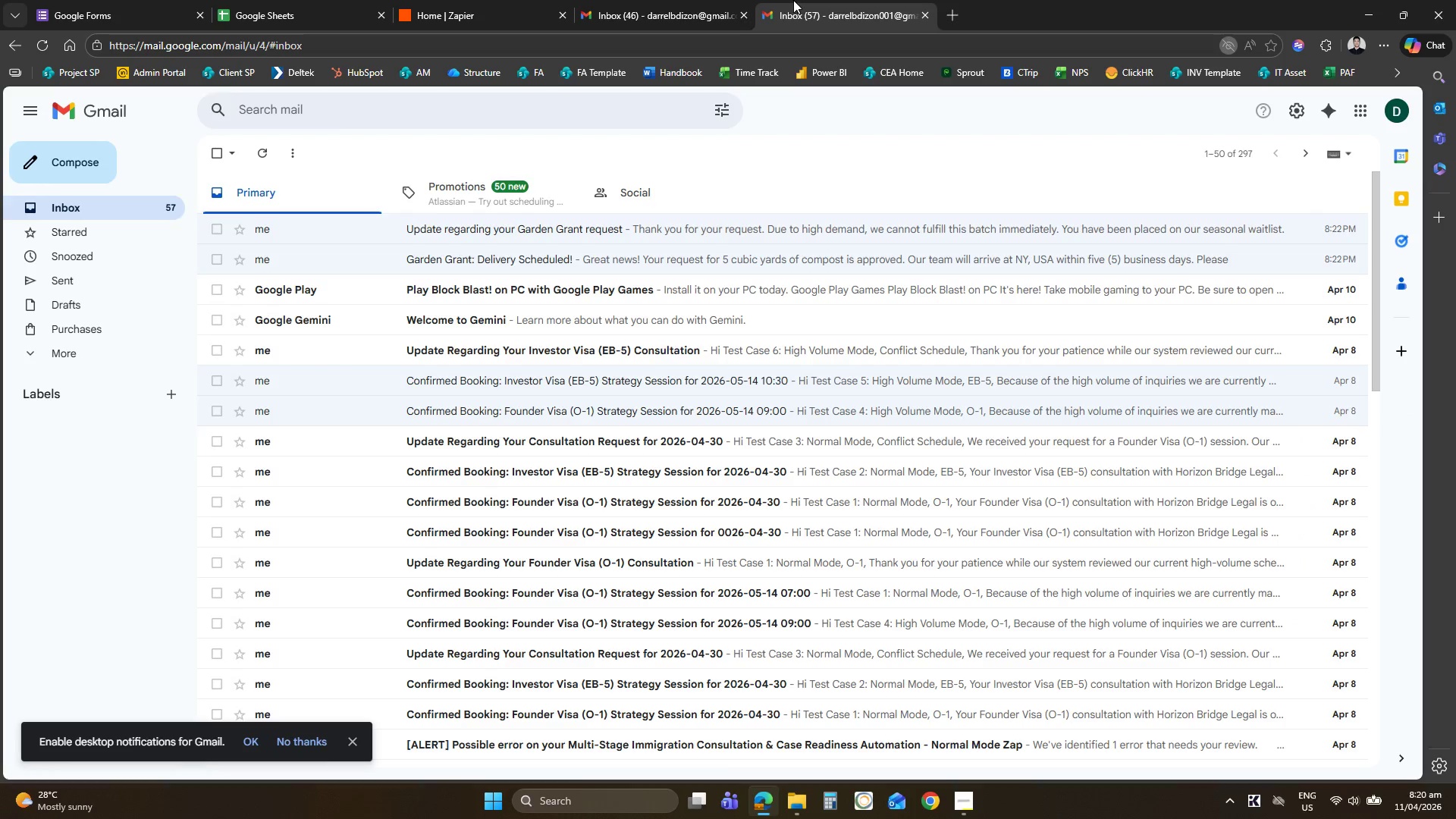 
left_click([740, 11])
 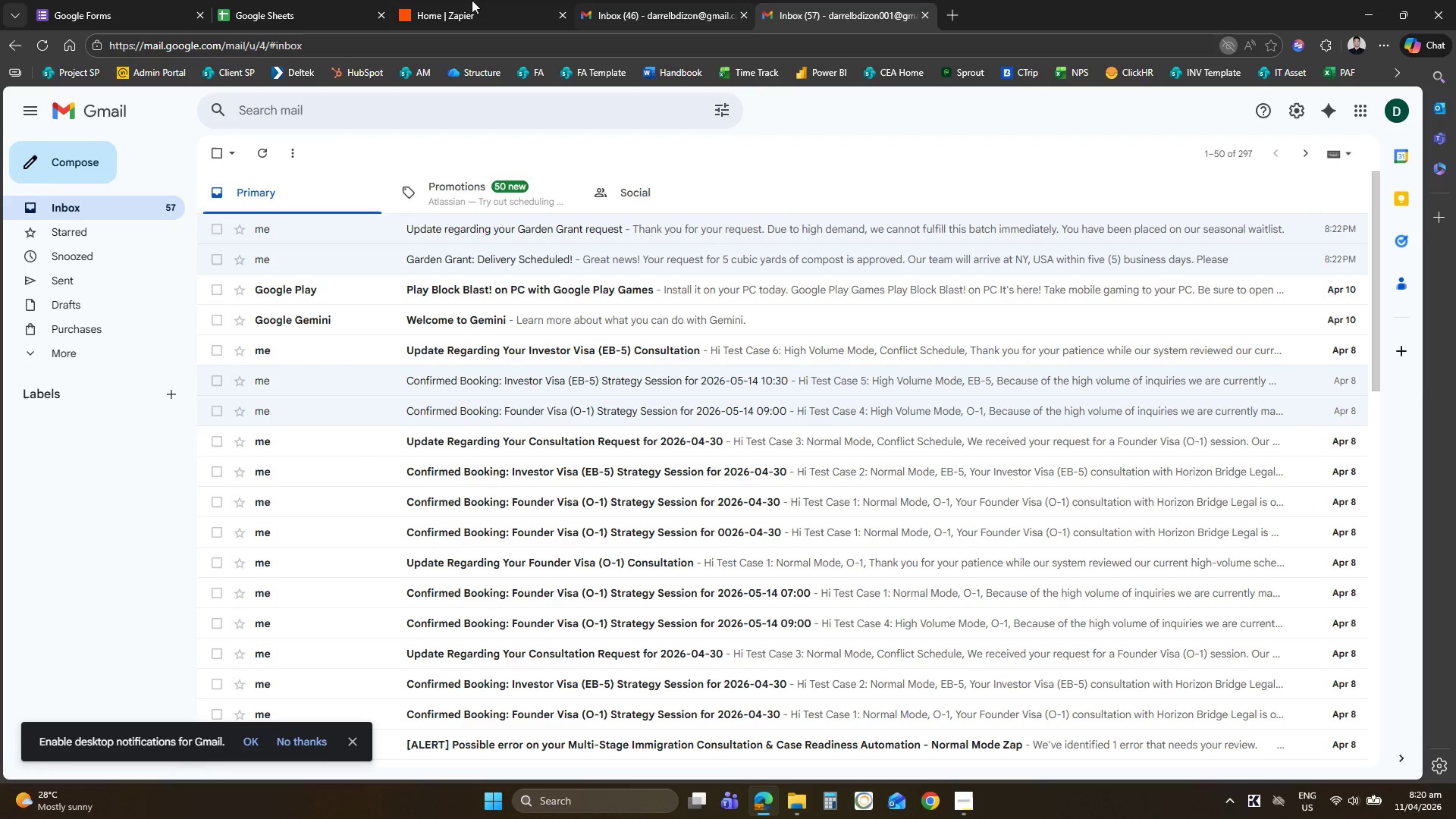 
left_click([472, 0])
 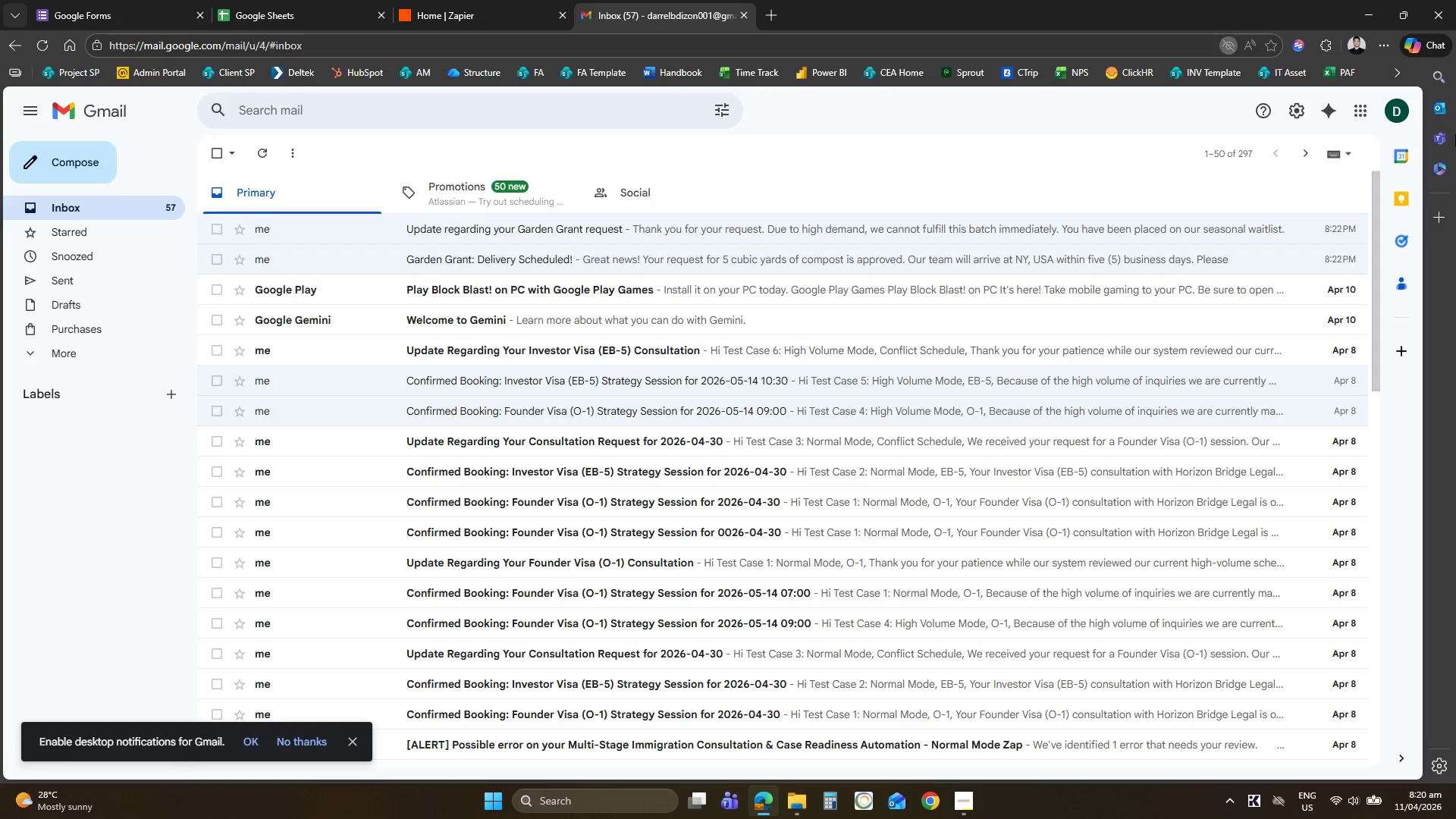 
left_click([1407, 115])
 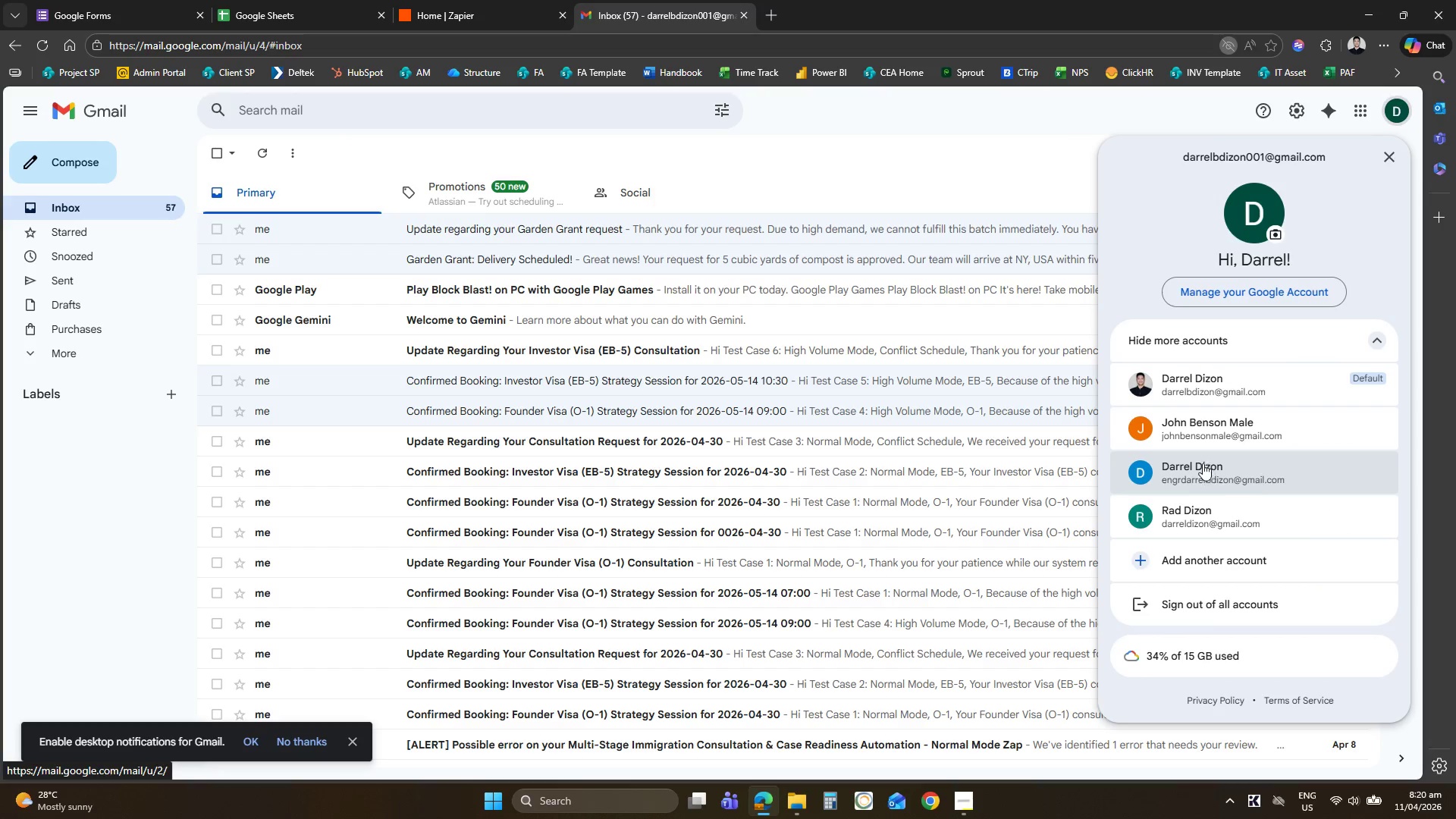 
left_click([476, 24])
 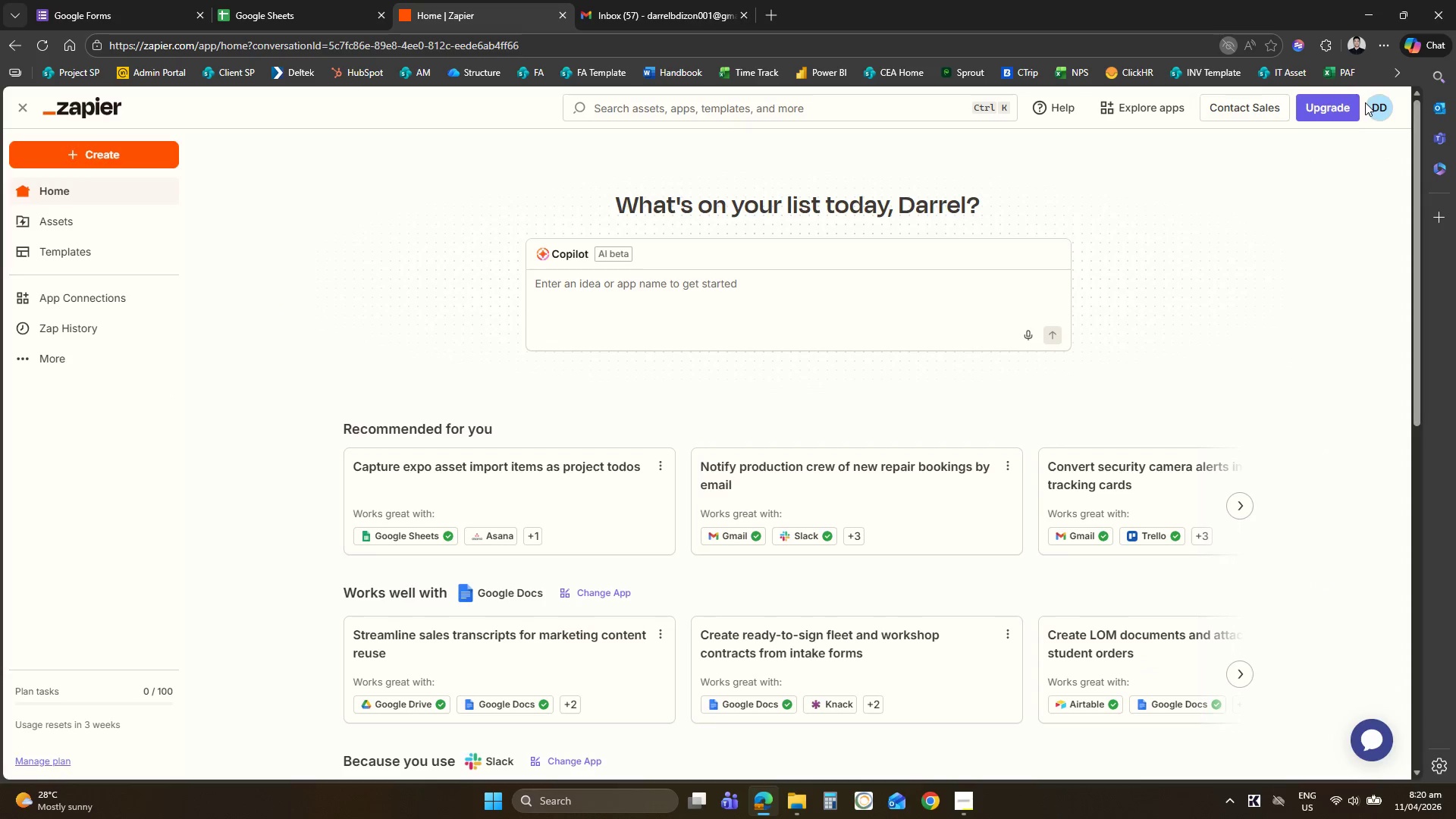 
left_click([1367, 111])
 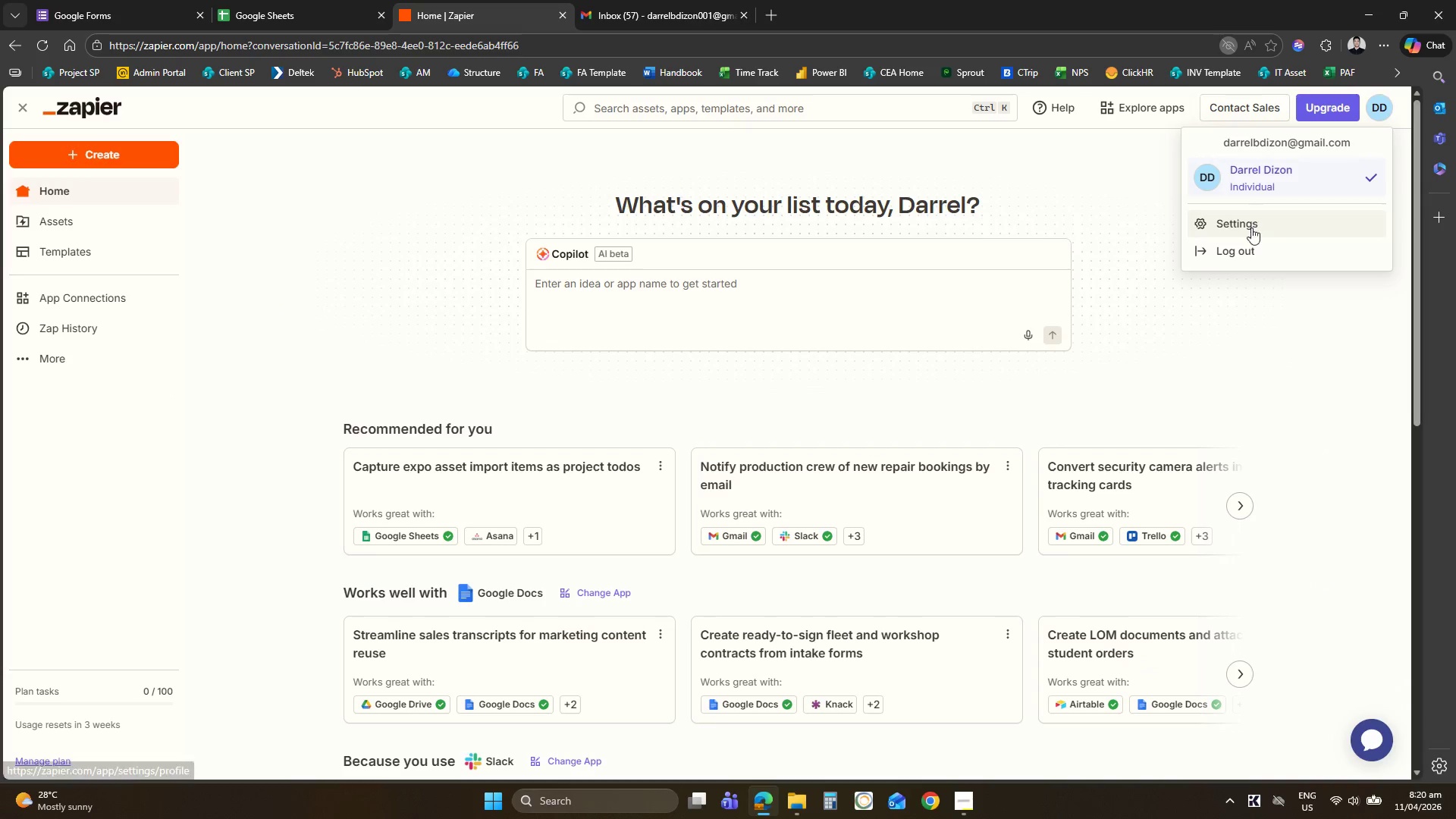 
left_click([1247, 256])
 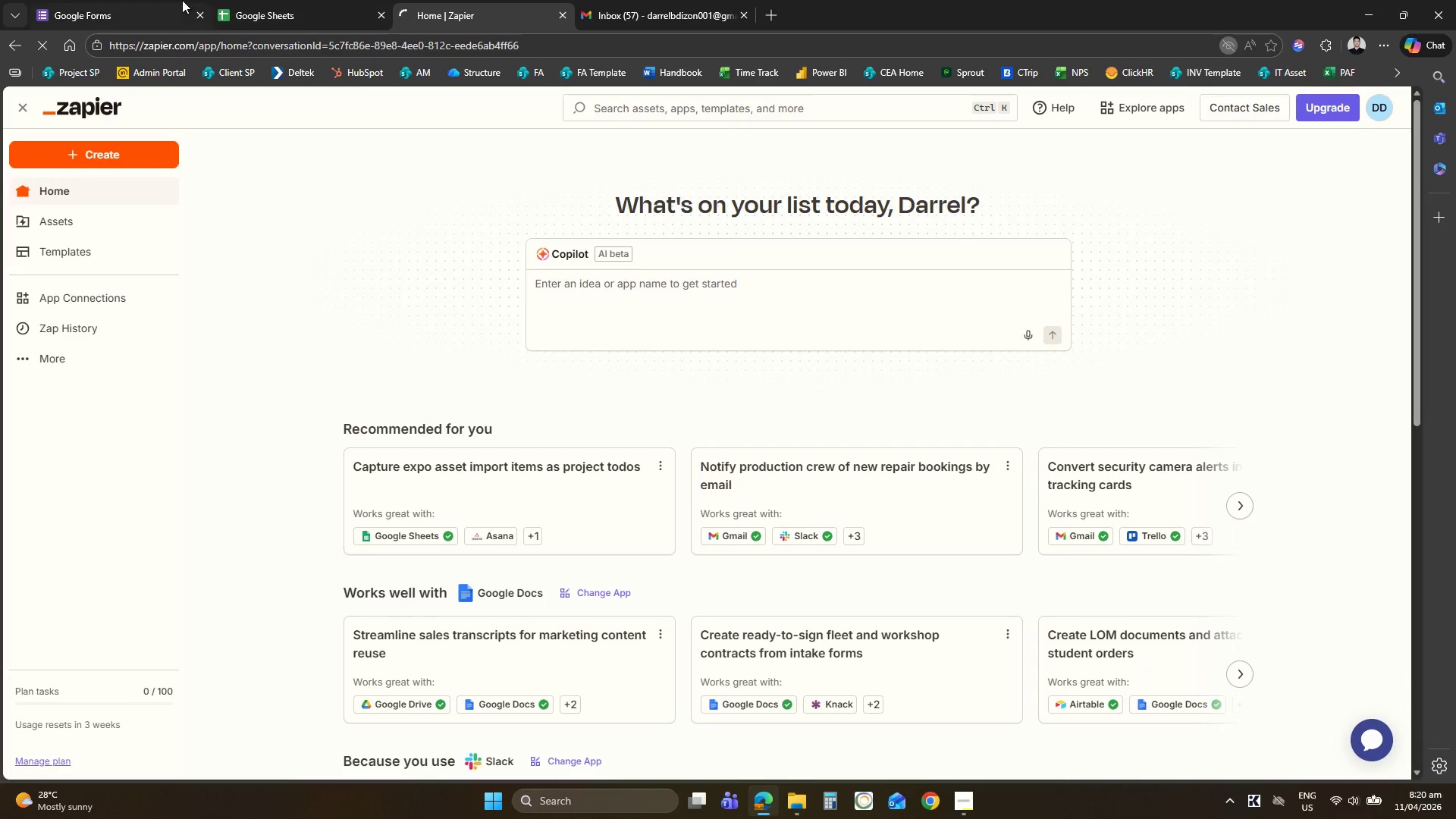 
left_click([275, 0])
 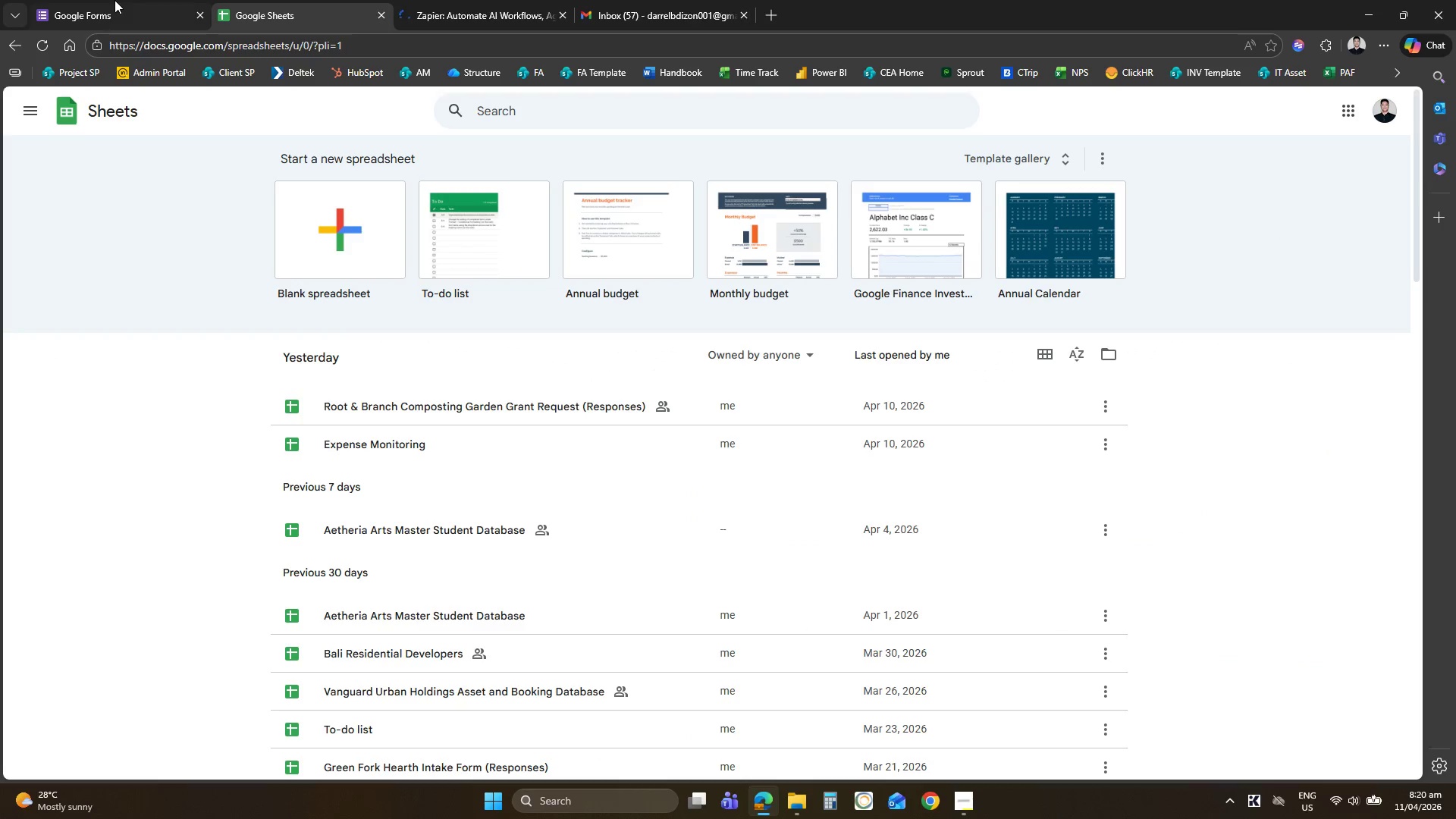 
left_click([102, 2])
 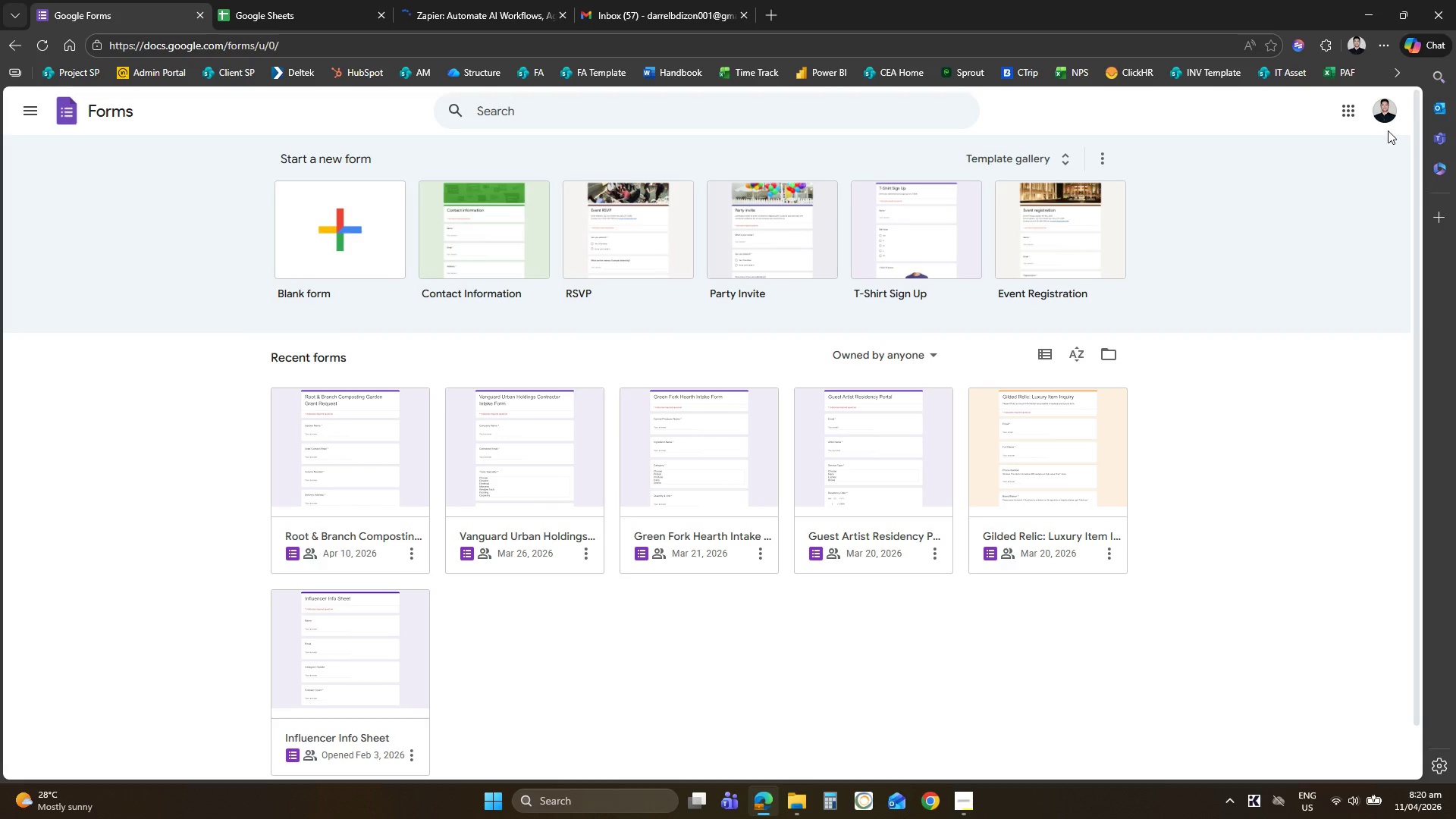 
left_click([1389, 117])
 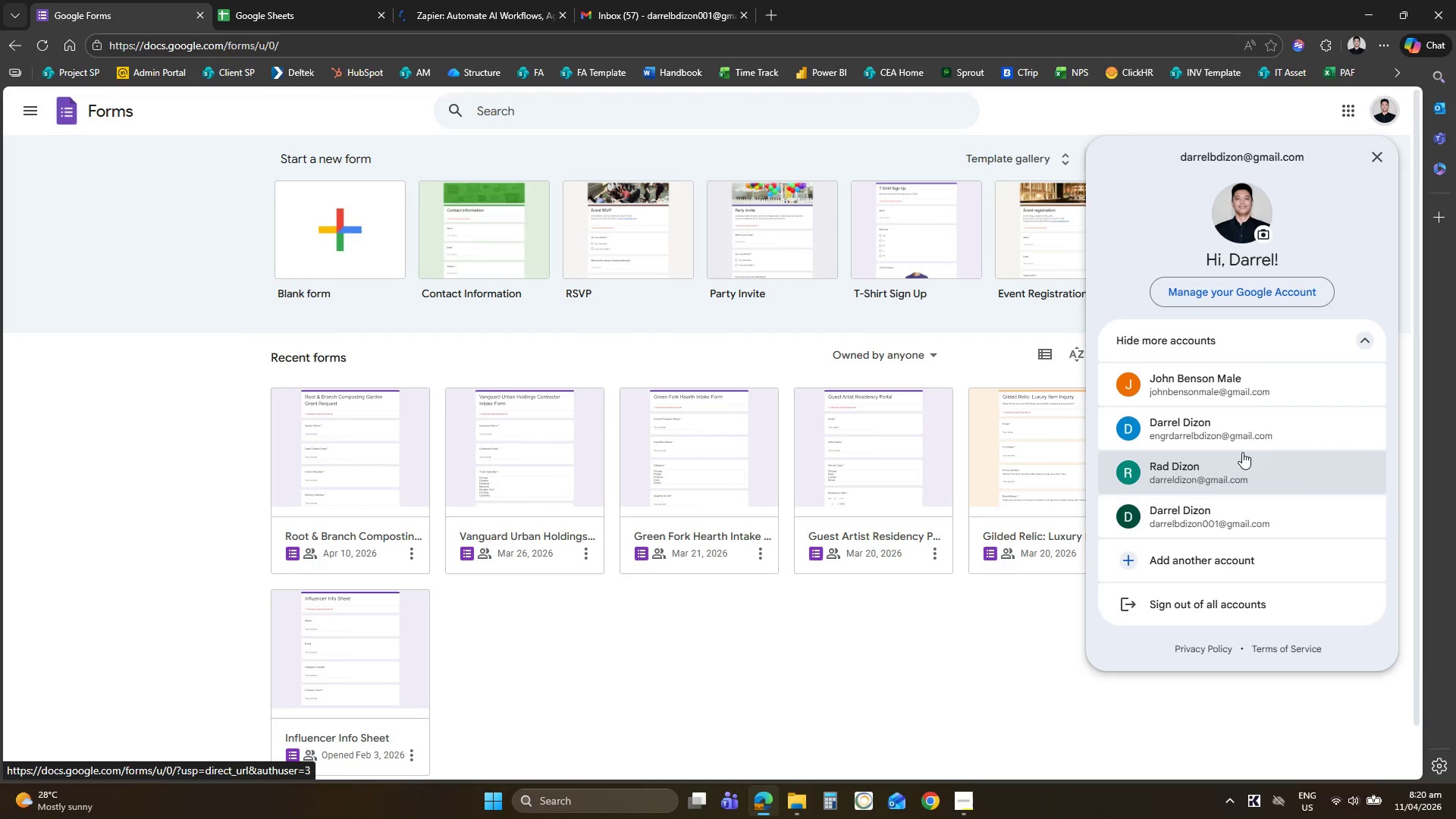 
left_click([1228, 517])
 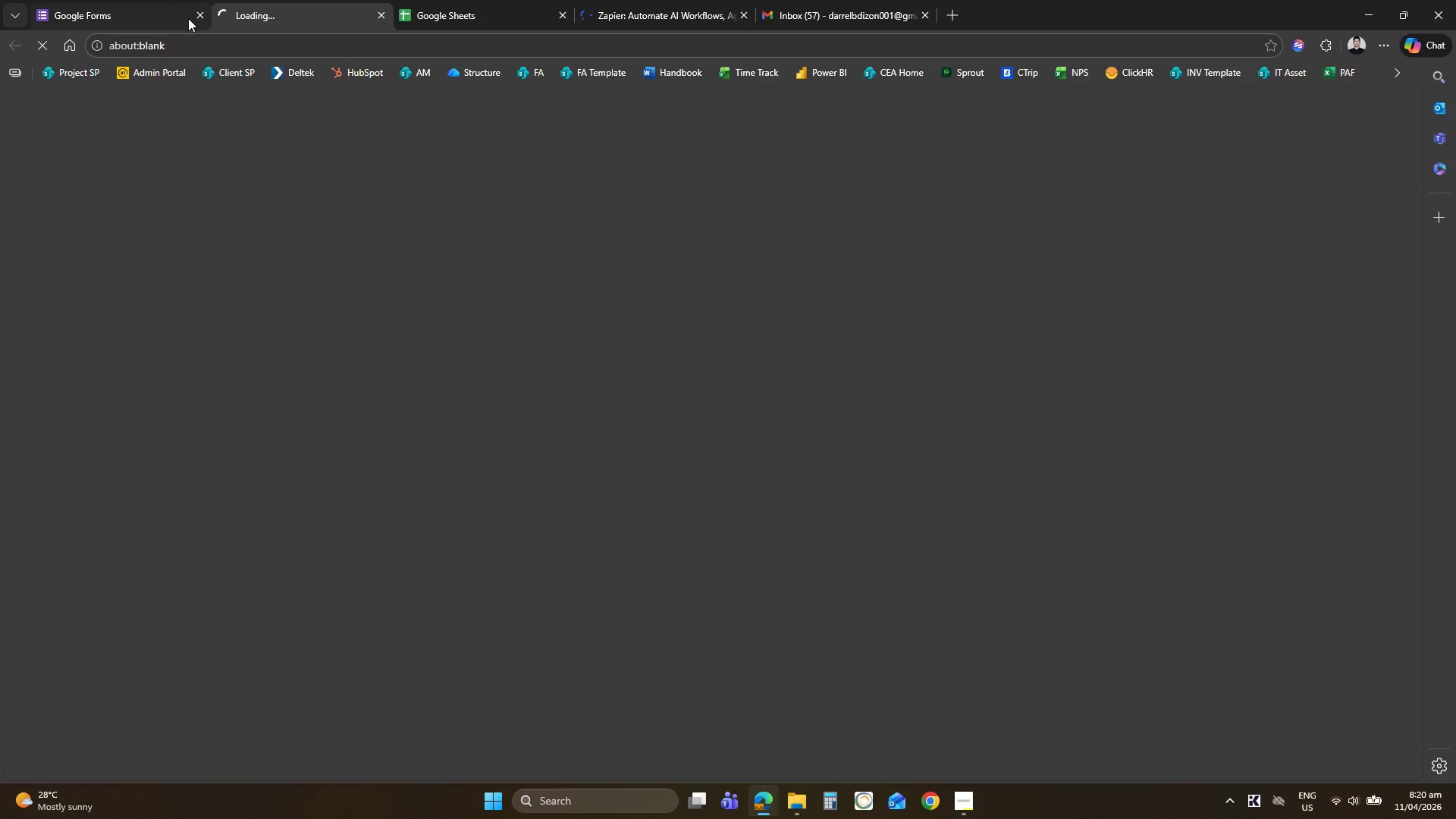 
left_click([199, 24])
 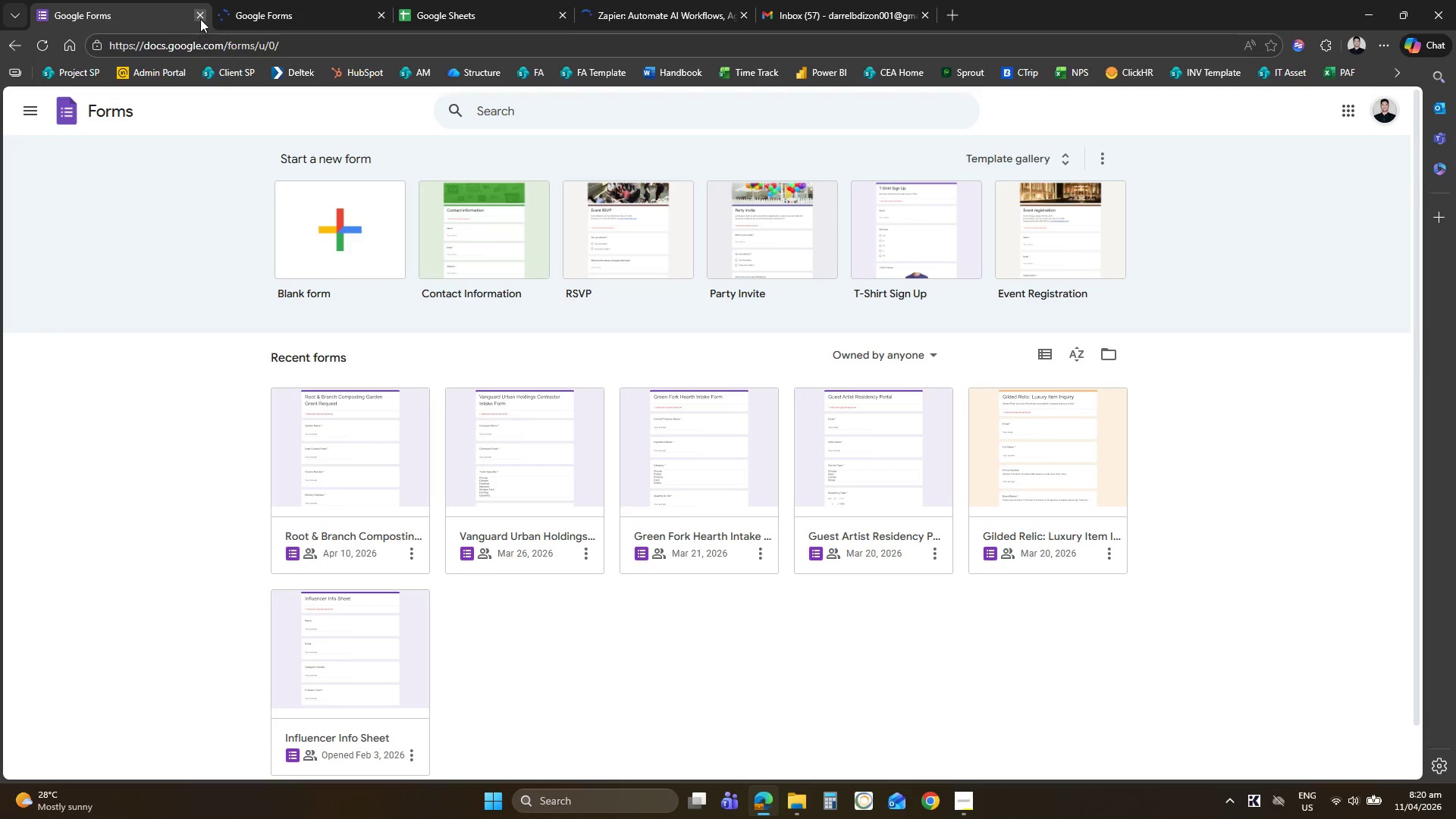 
left_click([200, 18])
 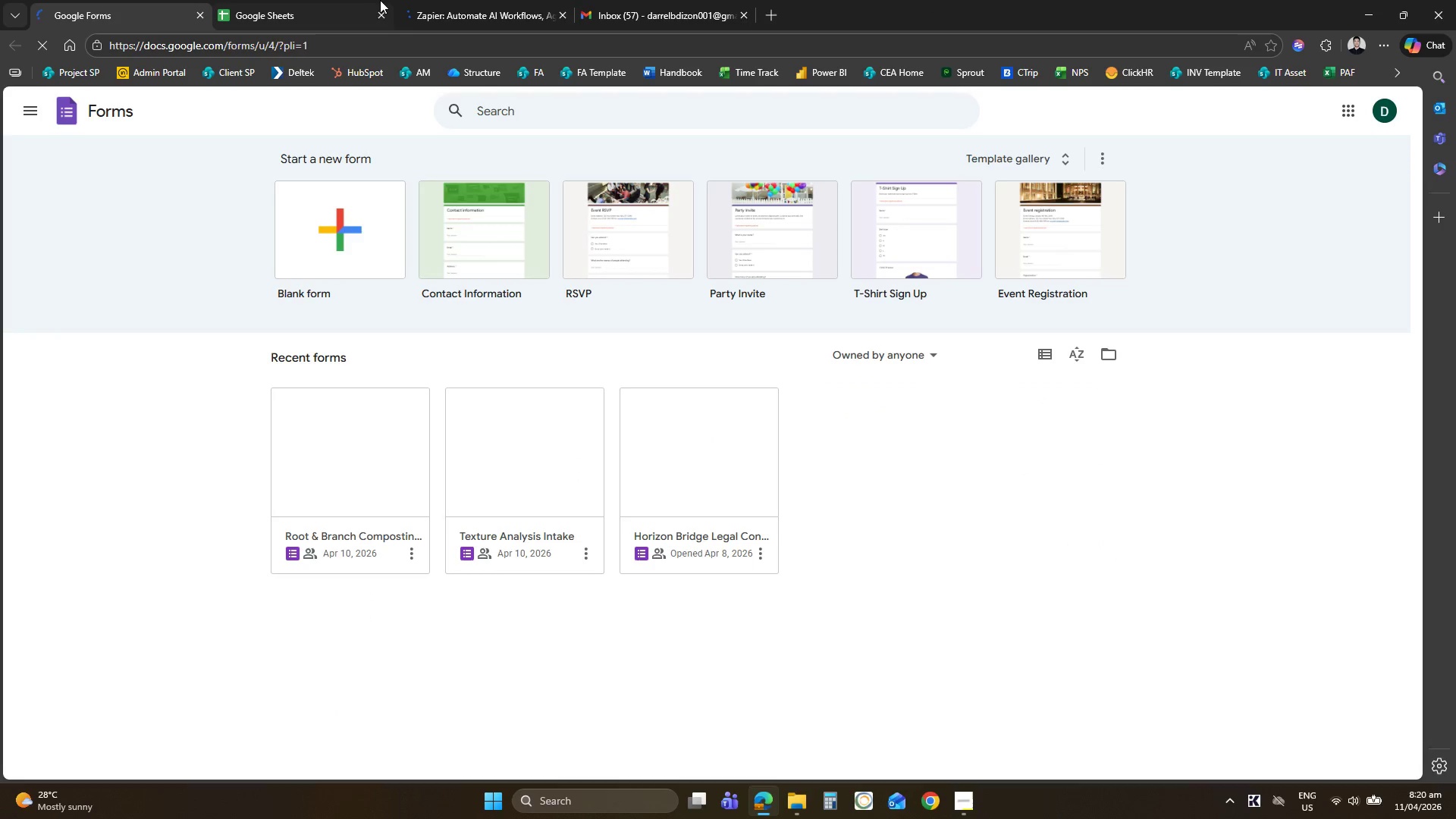 
left_click([353, 0])
 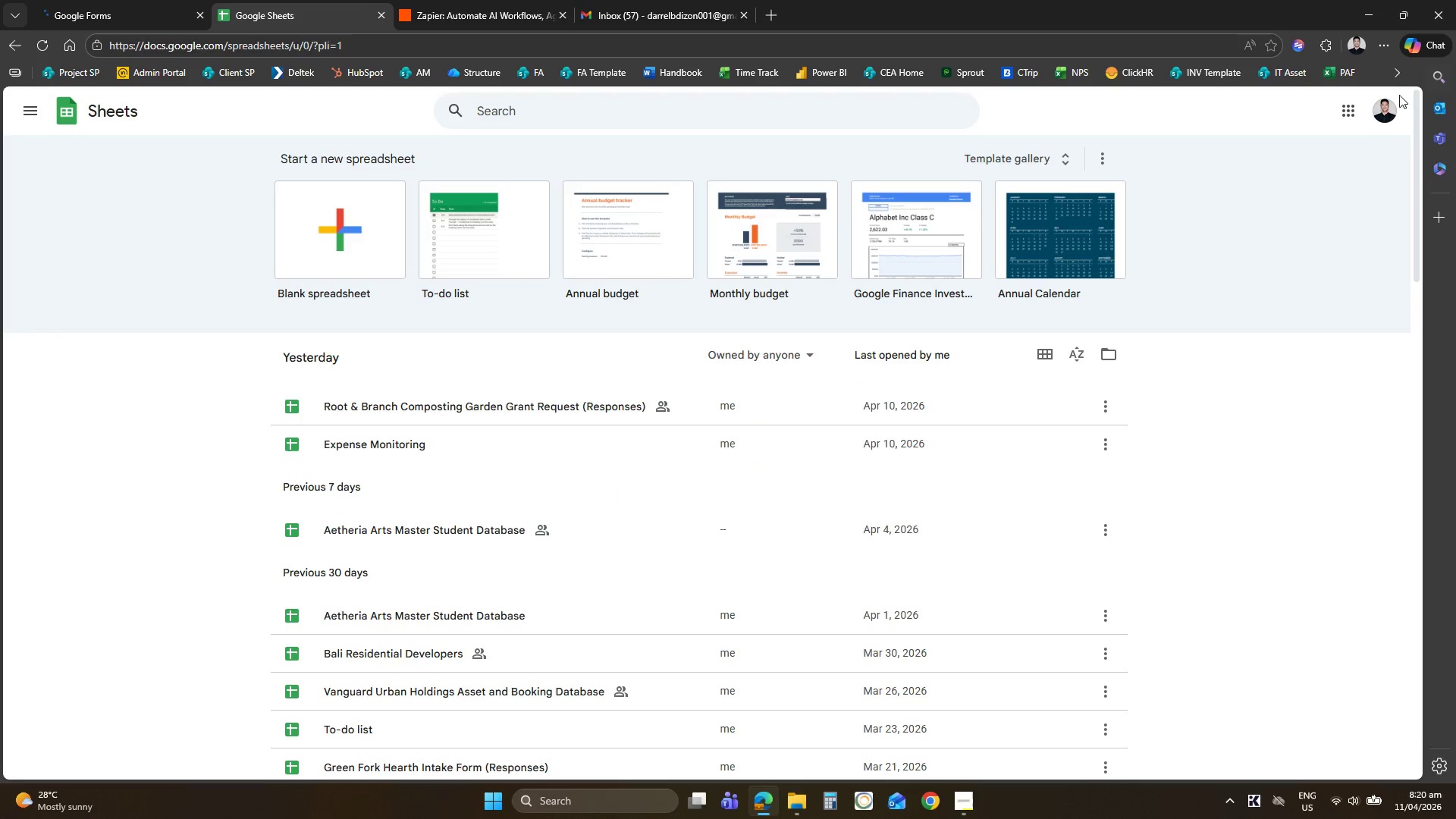 
left_click([1391, 115])
 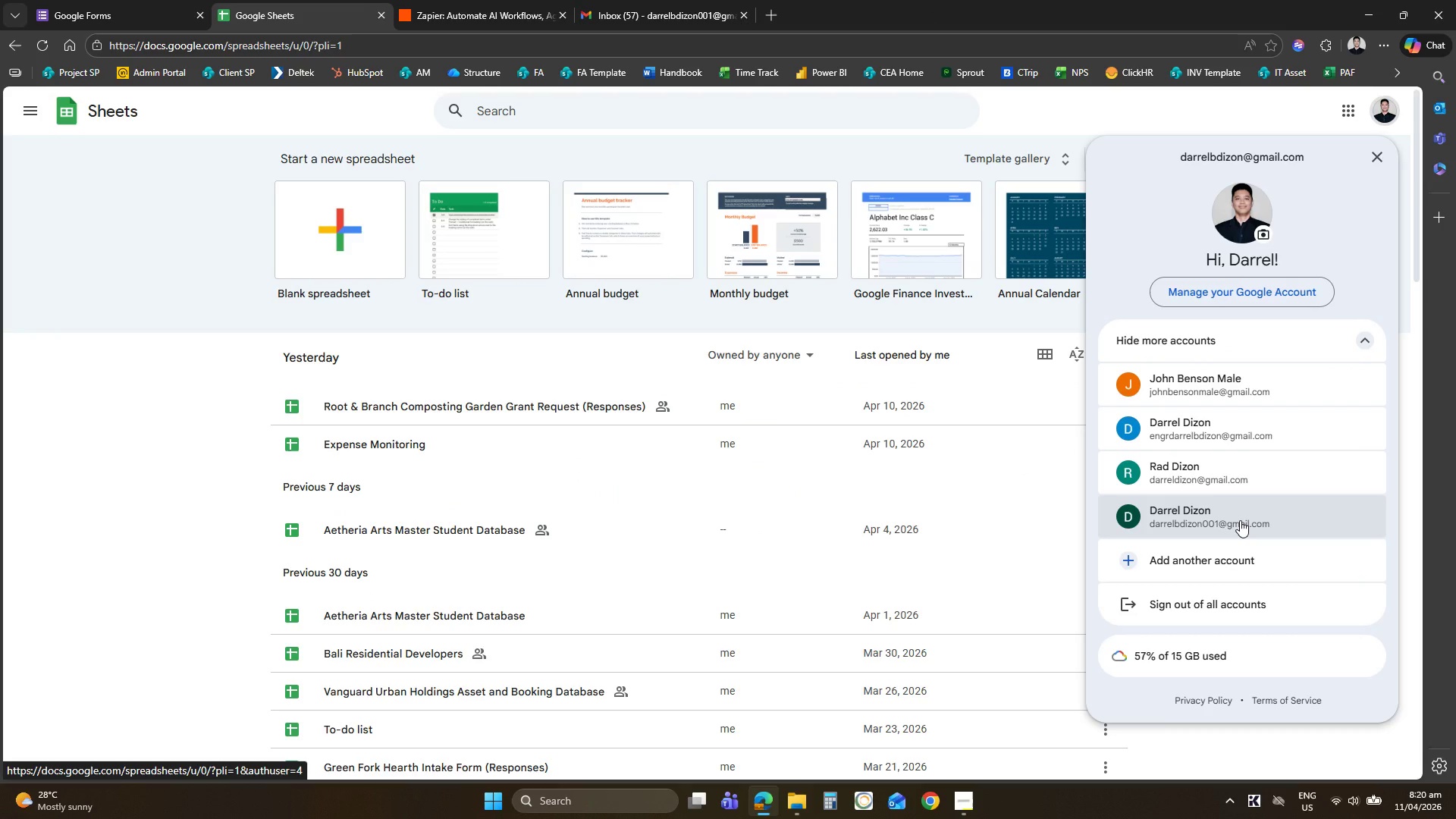 
left_click([1240, 520])
 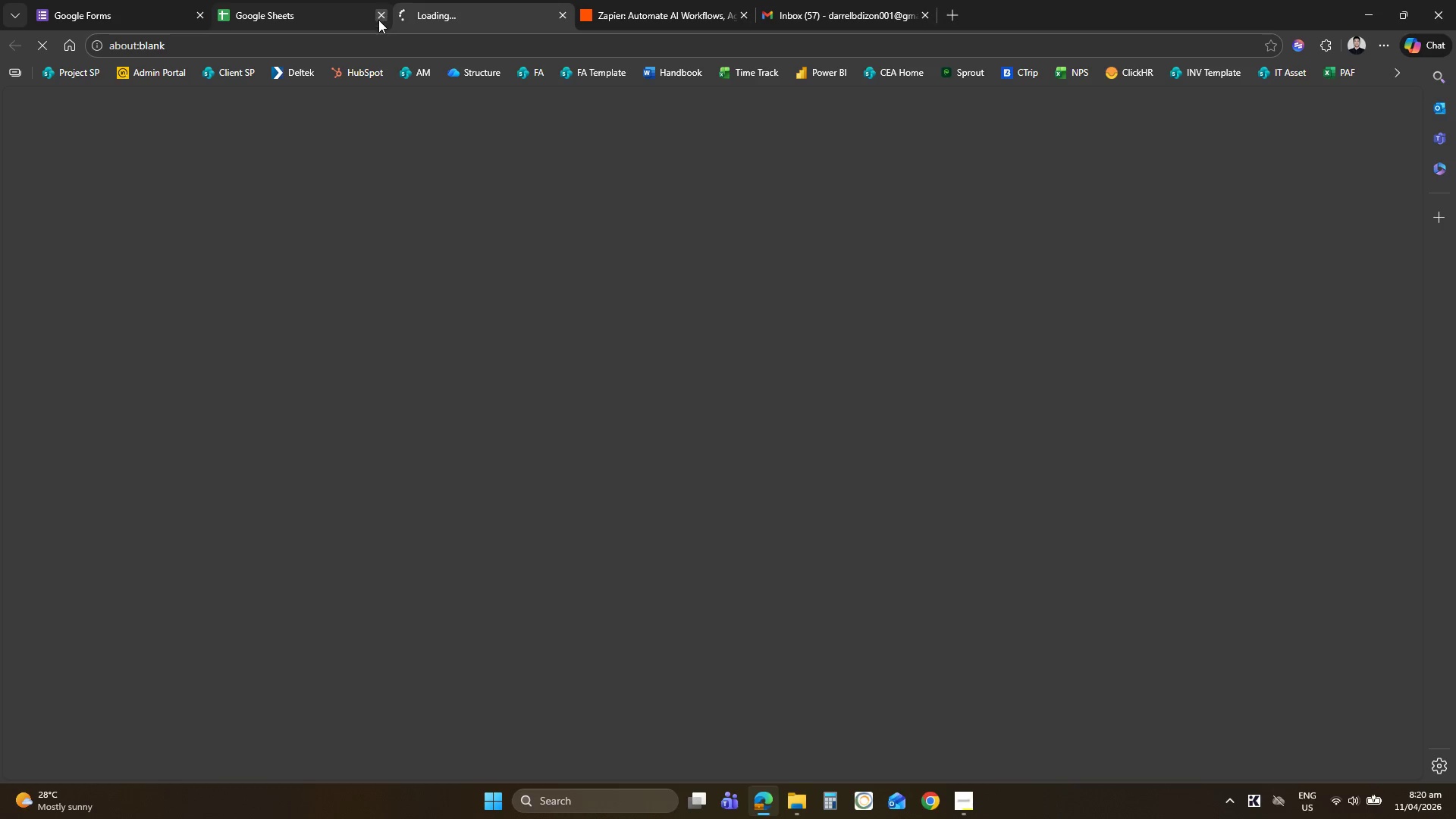 
left_click([379, 17])
 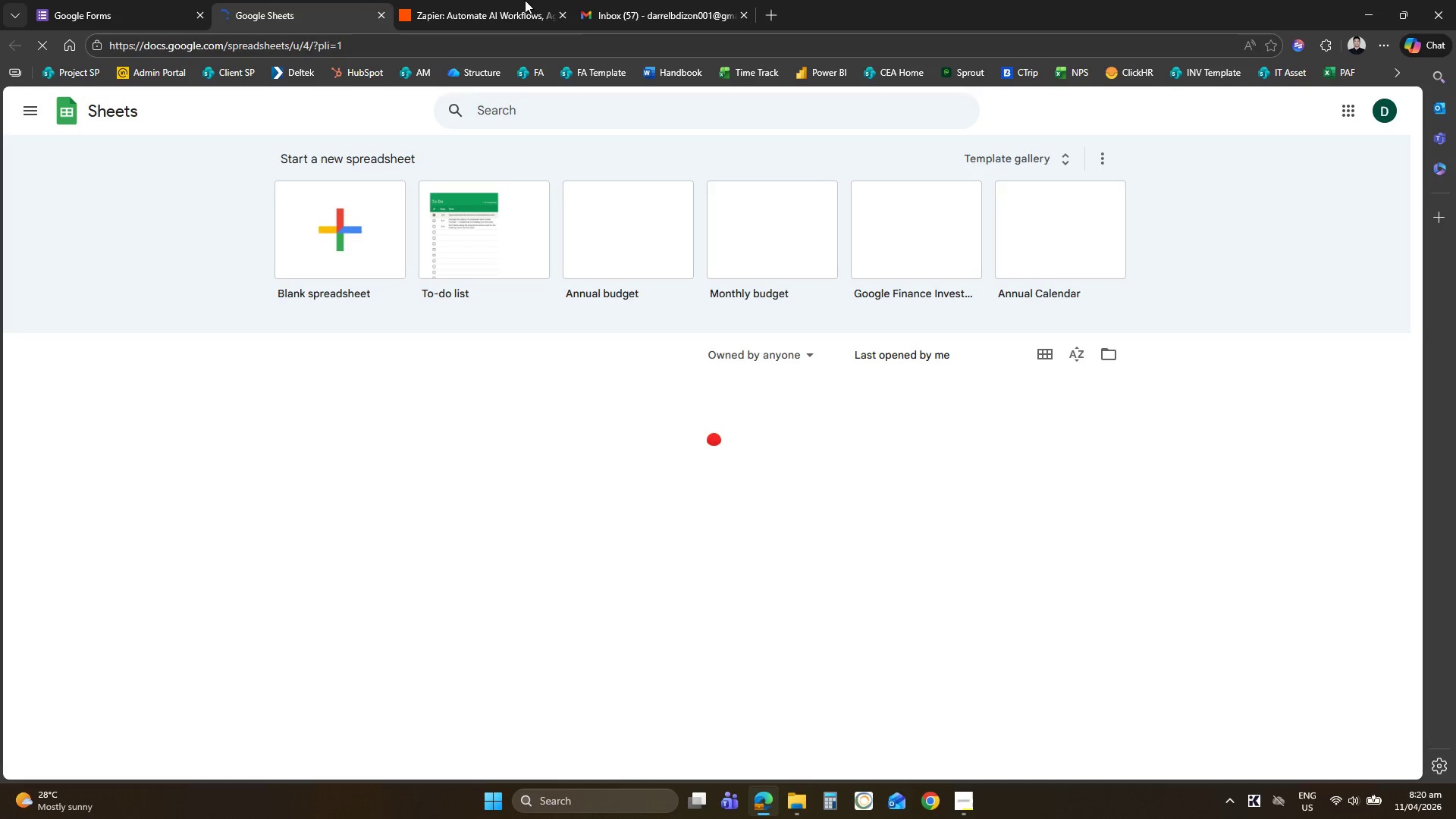 
left_click([525, 0])
 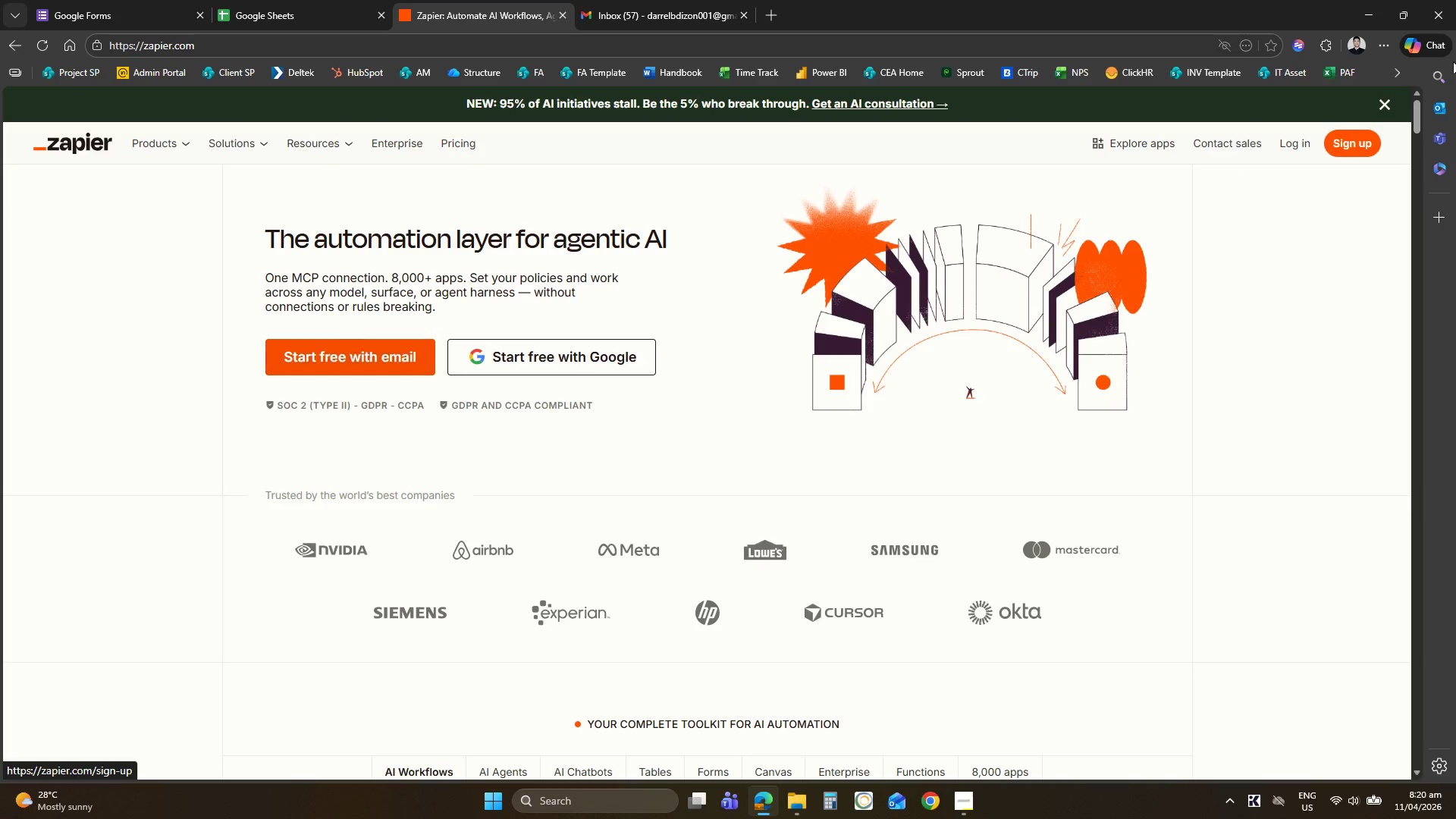 
left_click([1301, 145])
 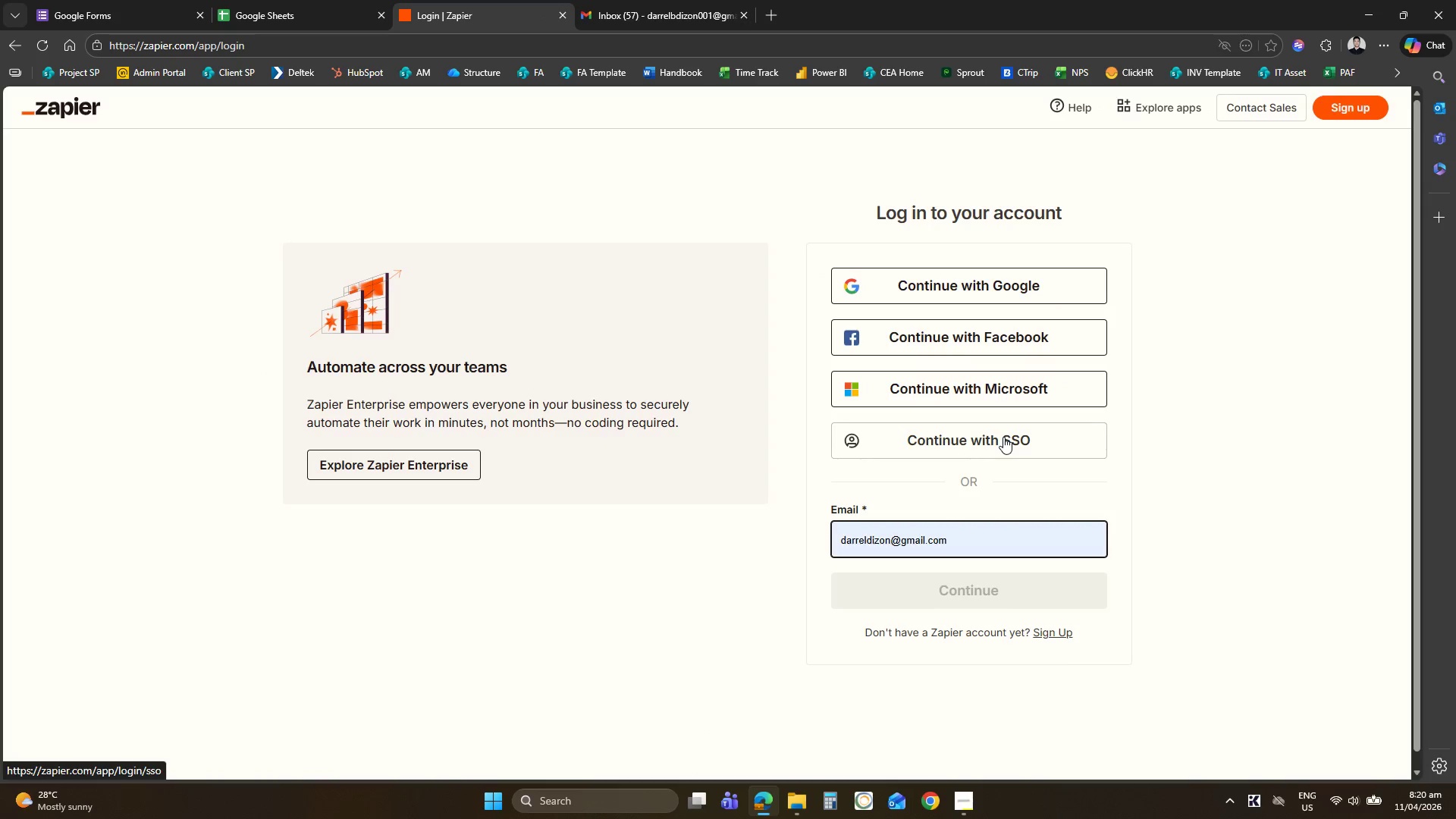 
left_click([1010, 289])
 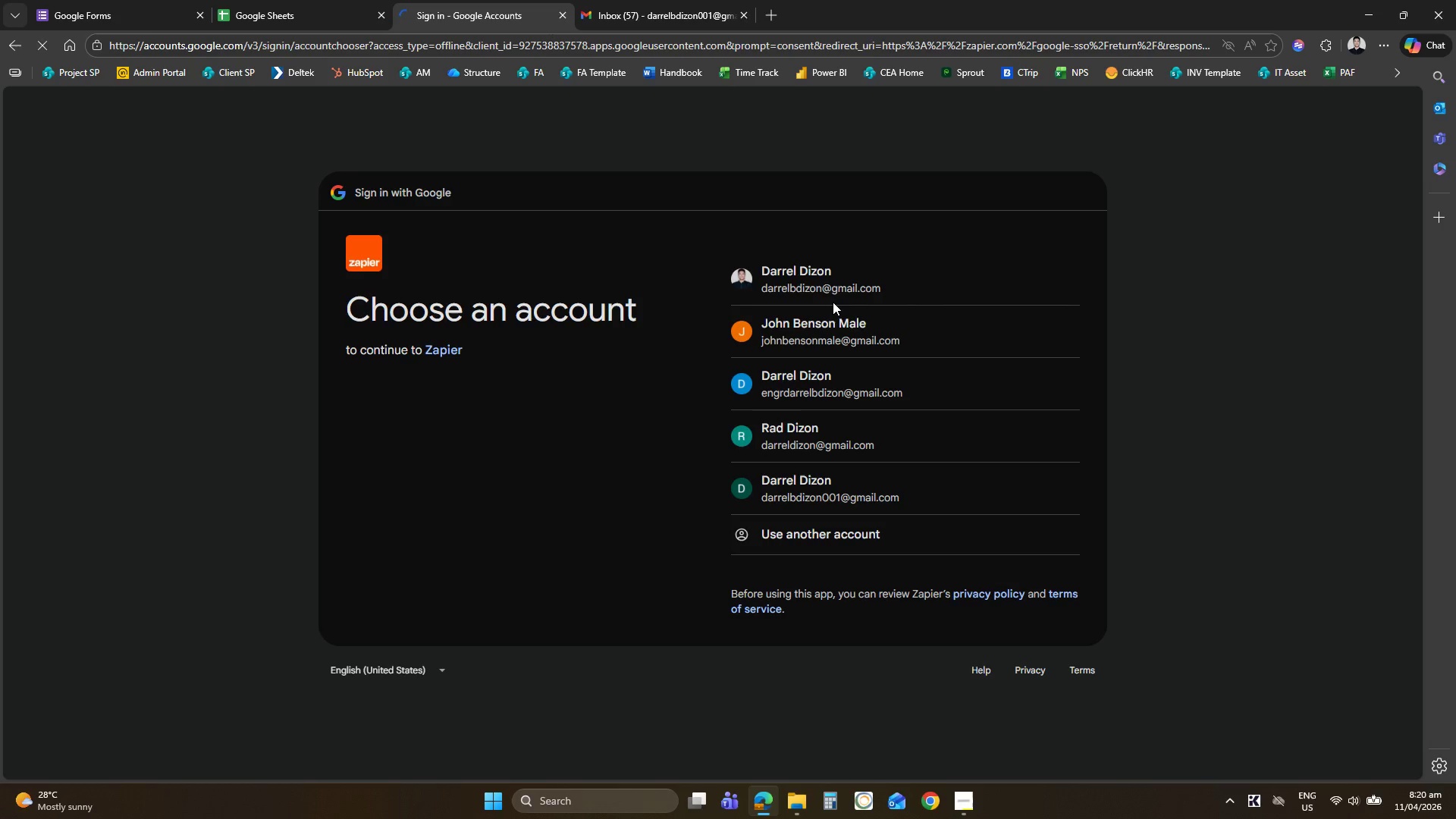 
left_click([811, 480])
 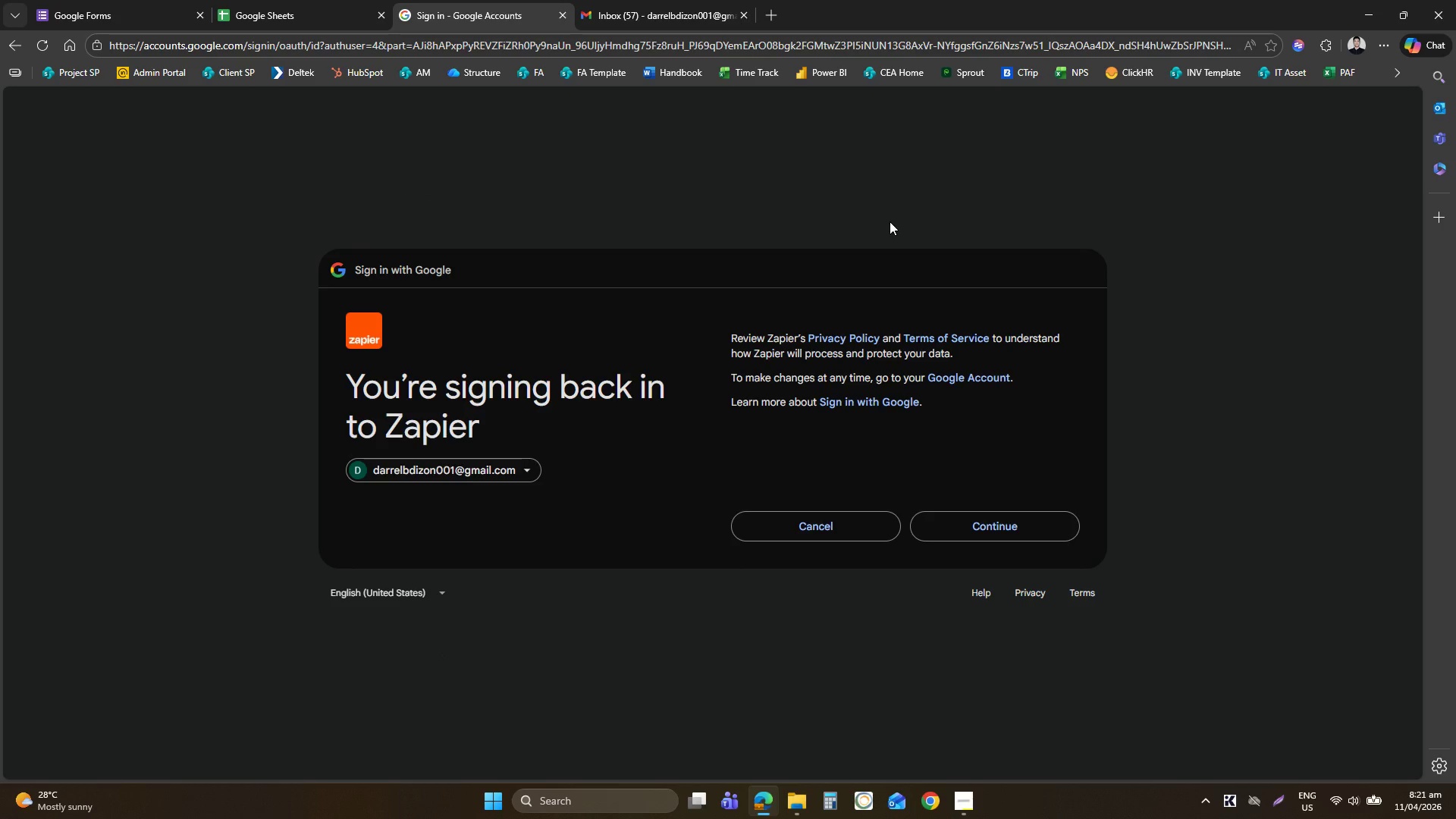 
wait(56.52)
 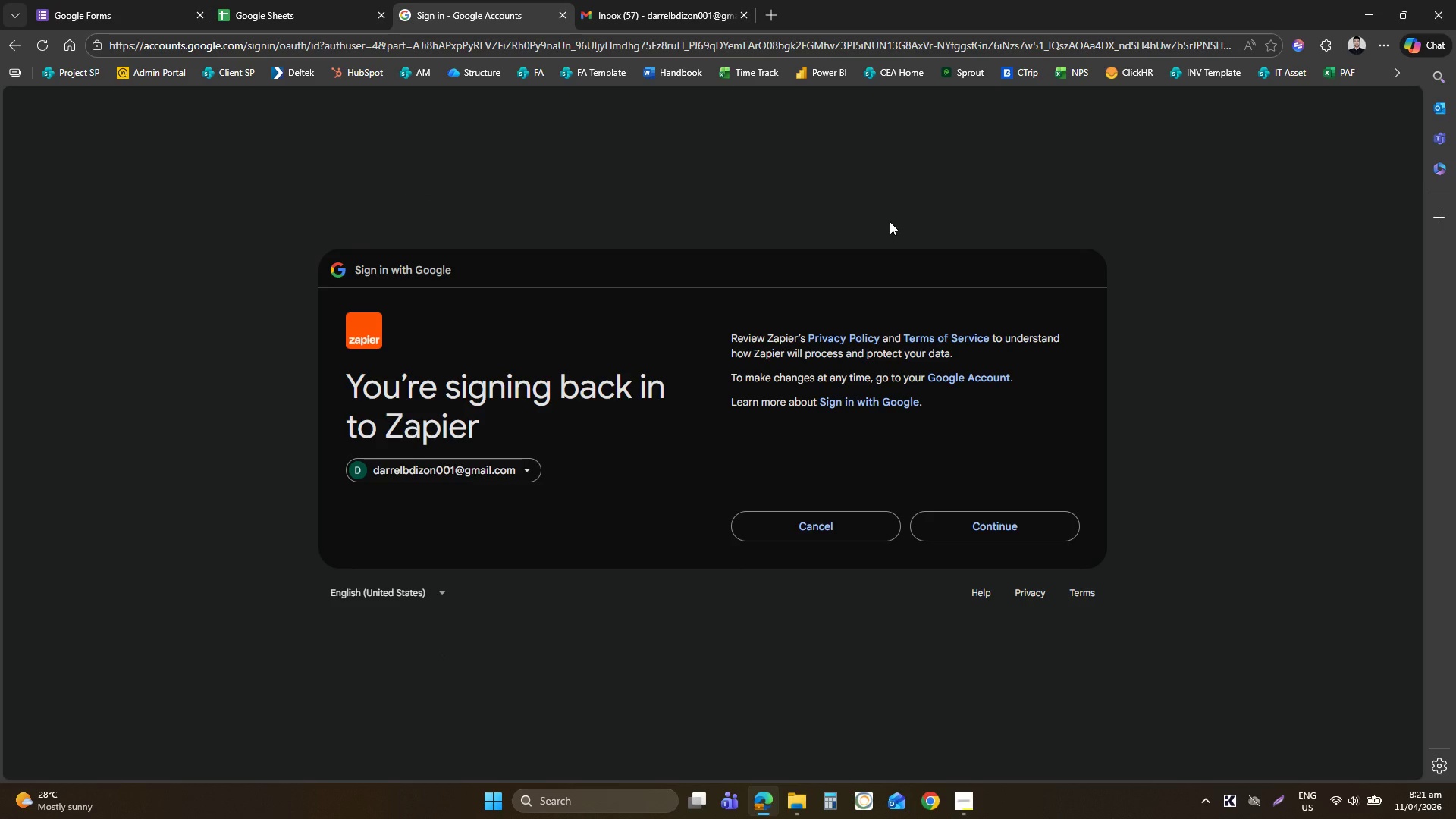 
left_click([998, 522])
 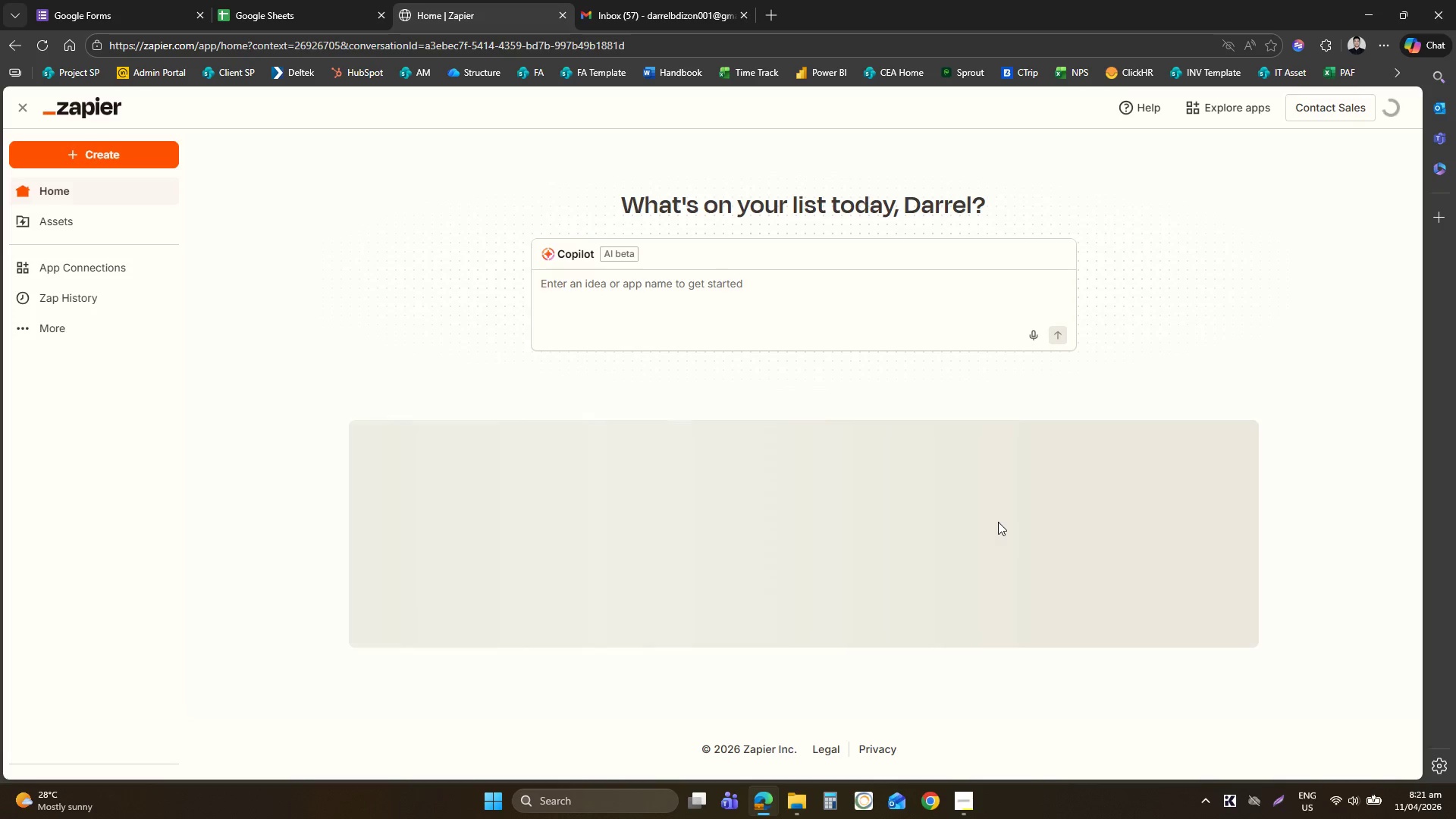 
wait(9.16)
 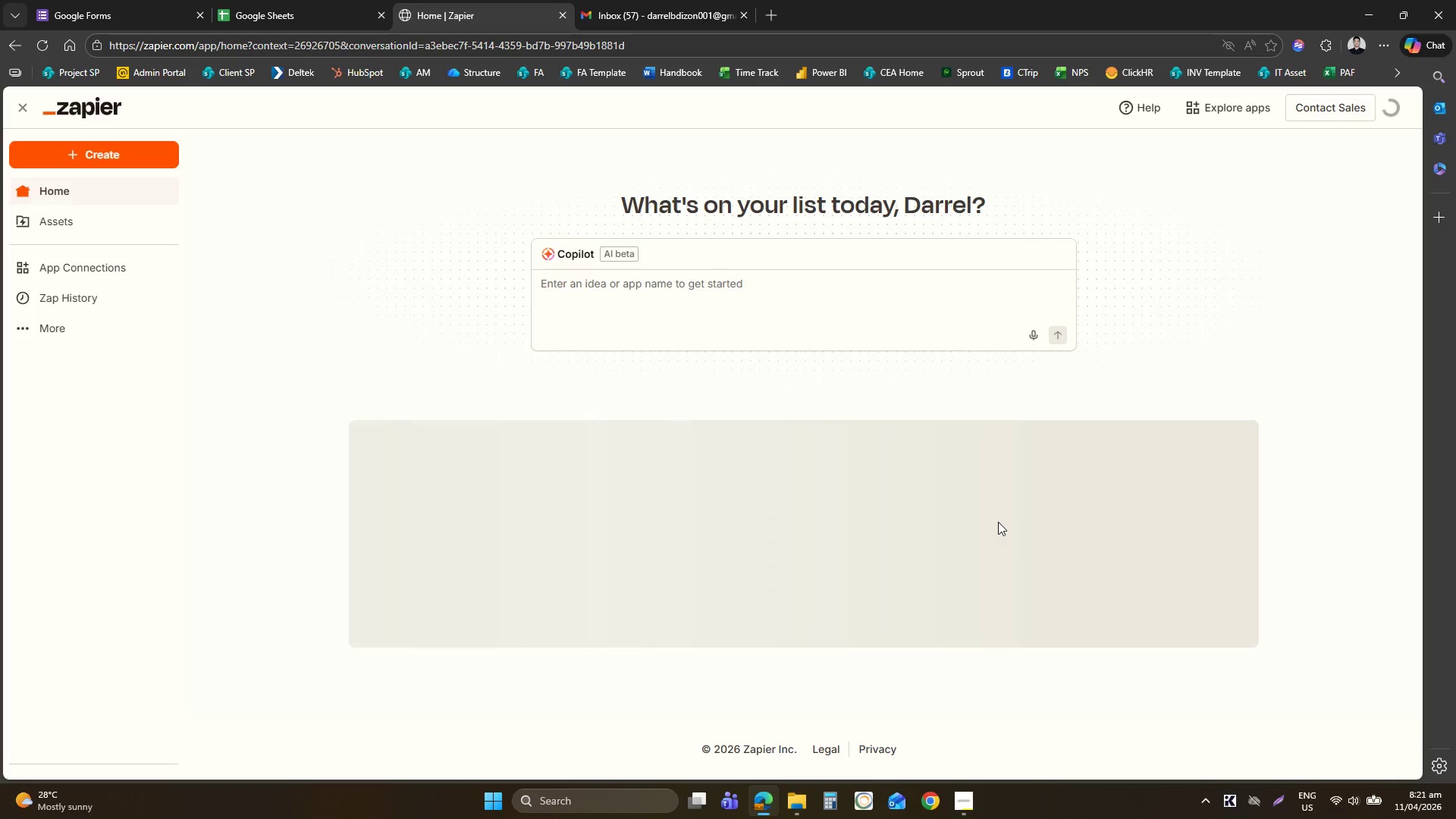 
left_click([93, 257])
 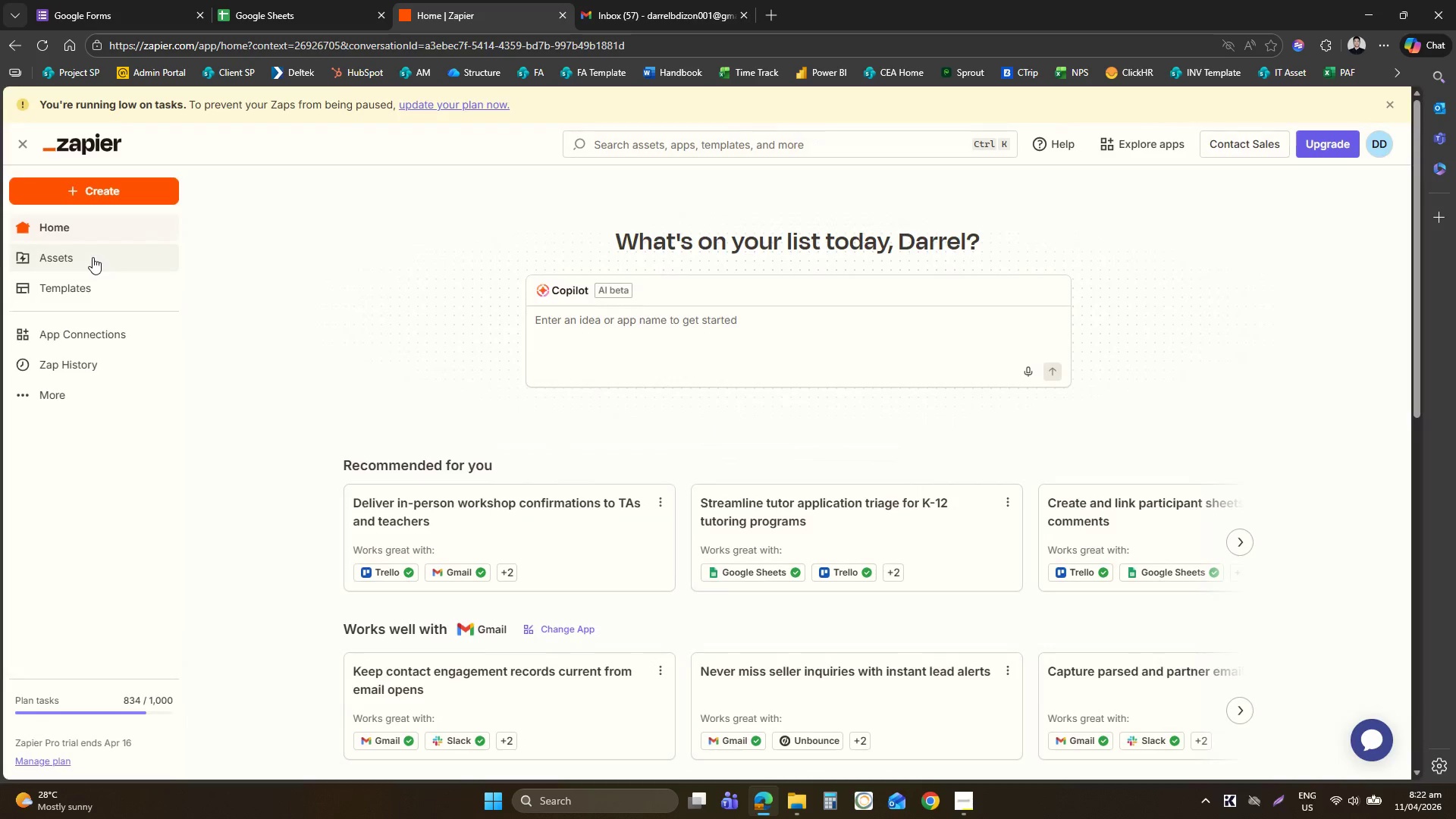 
left_click([93, 257])
 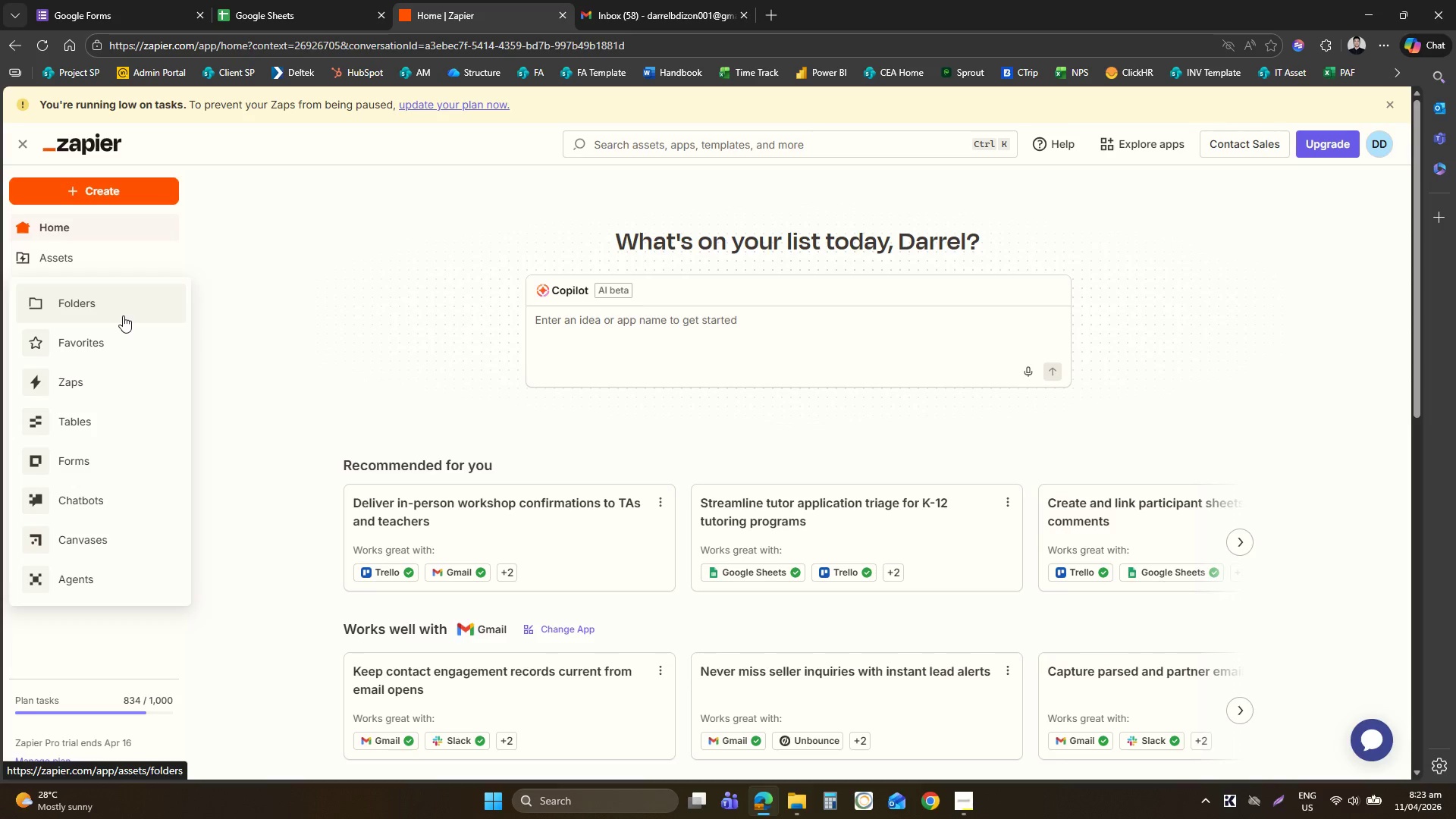 
wait(85.05)
 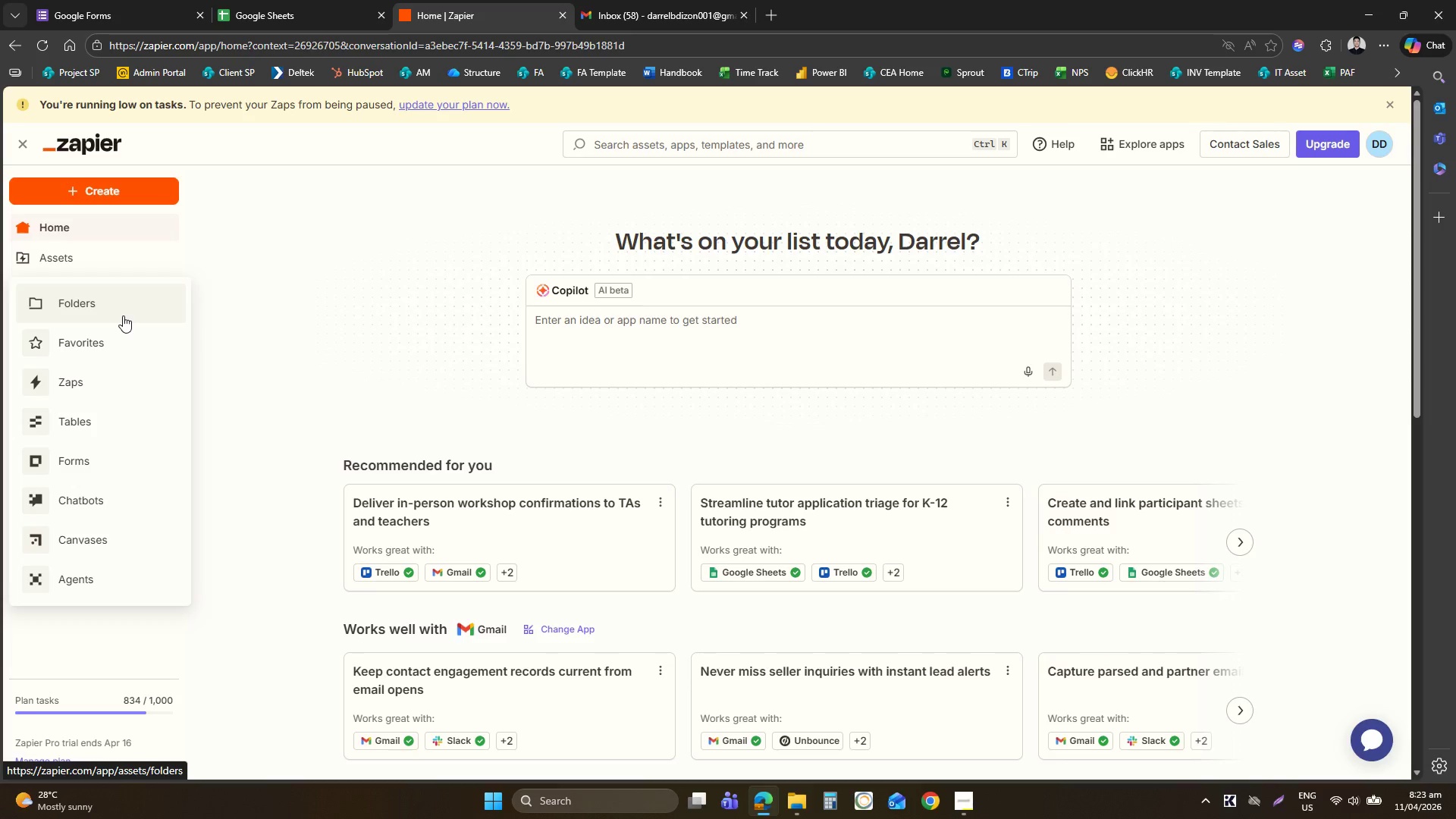 
left_click([101, 254])
 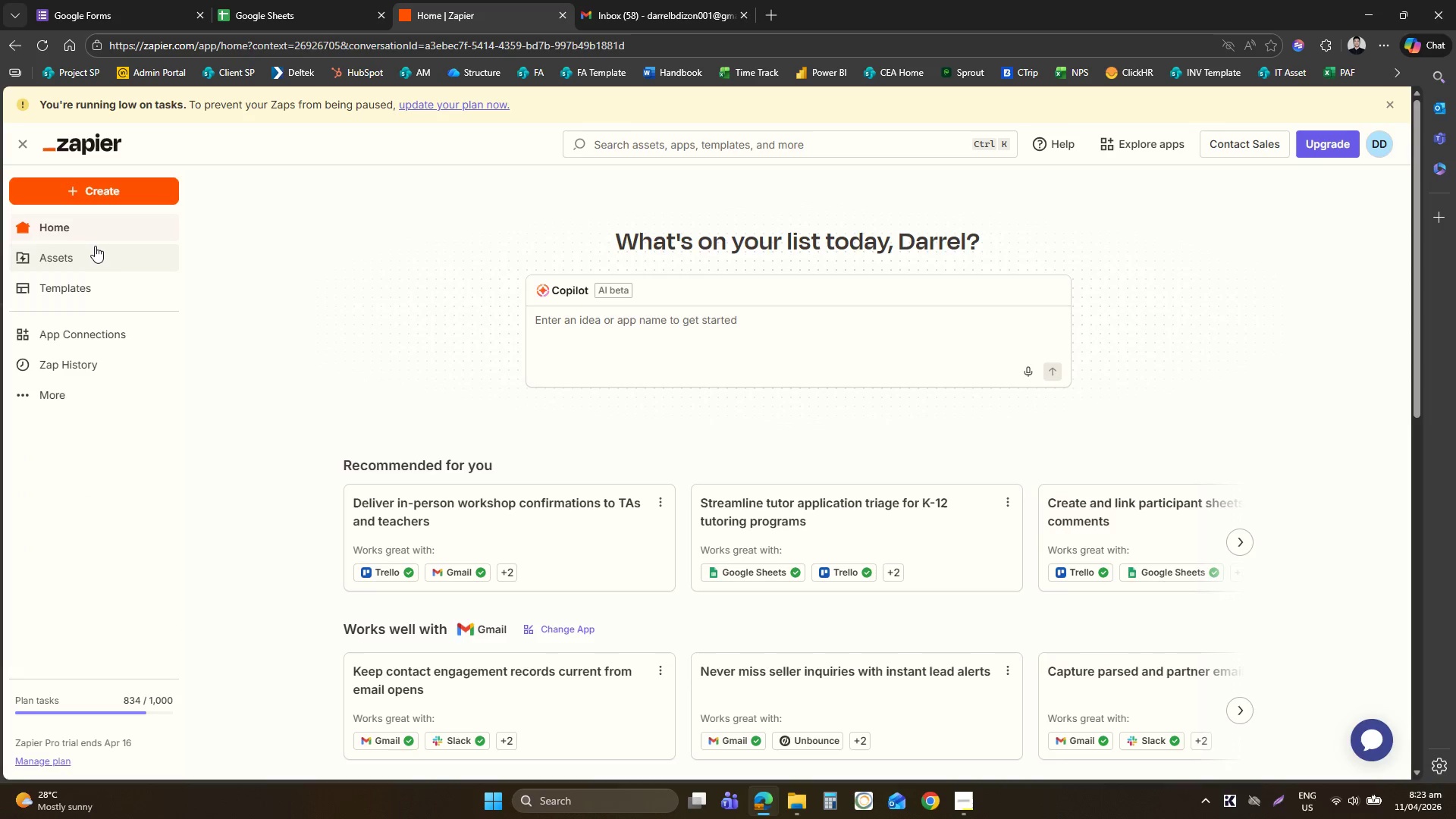 
left_click([93, 249])
 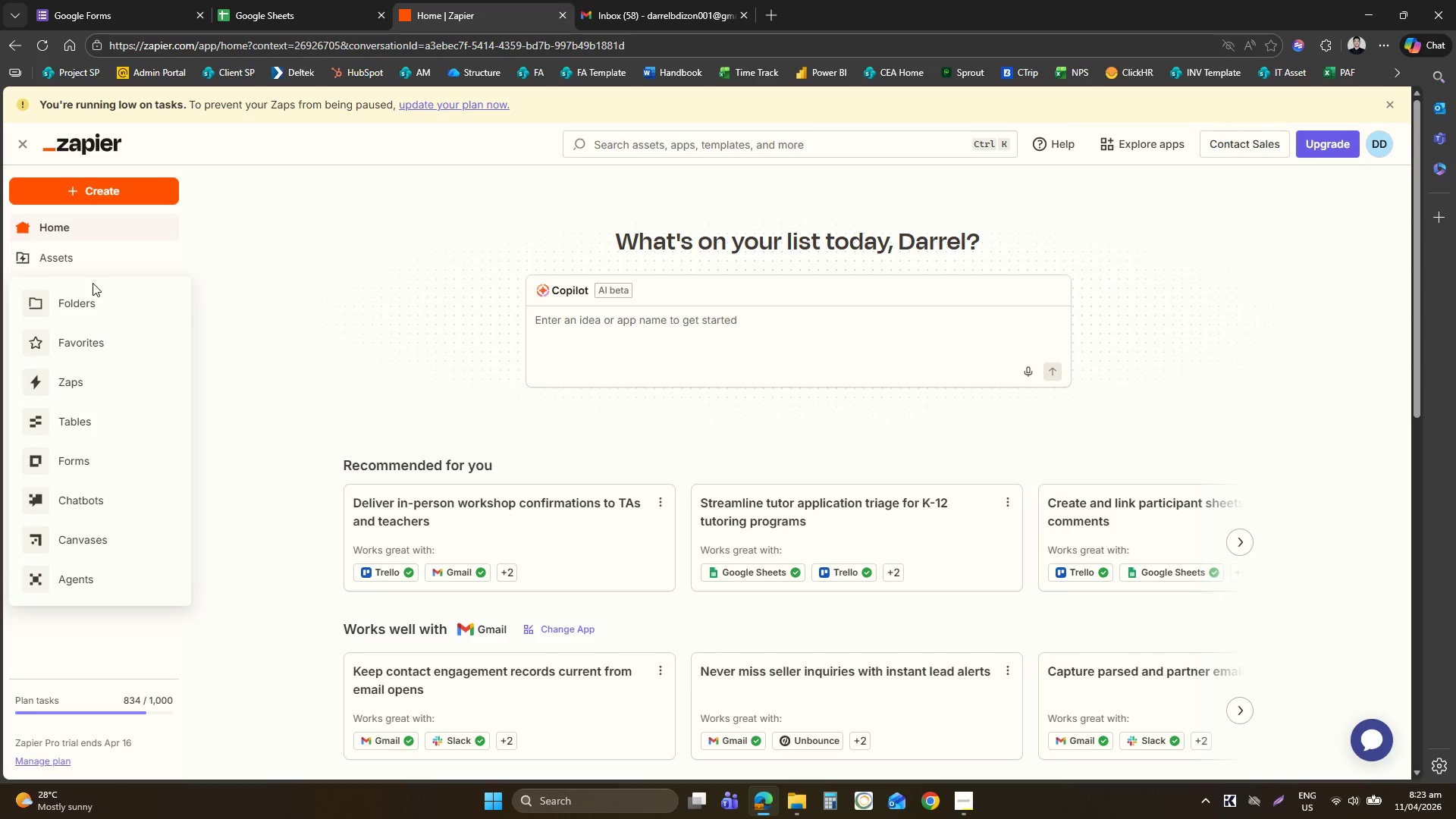 
left_click([93, 302])
 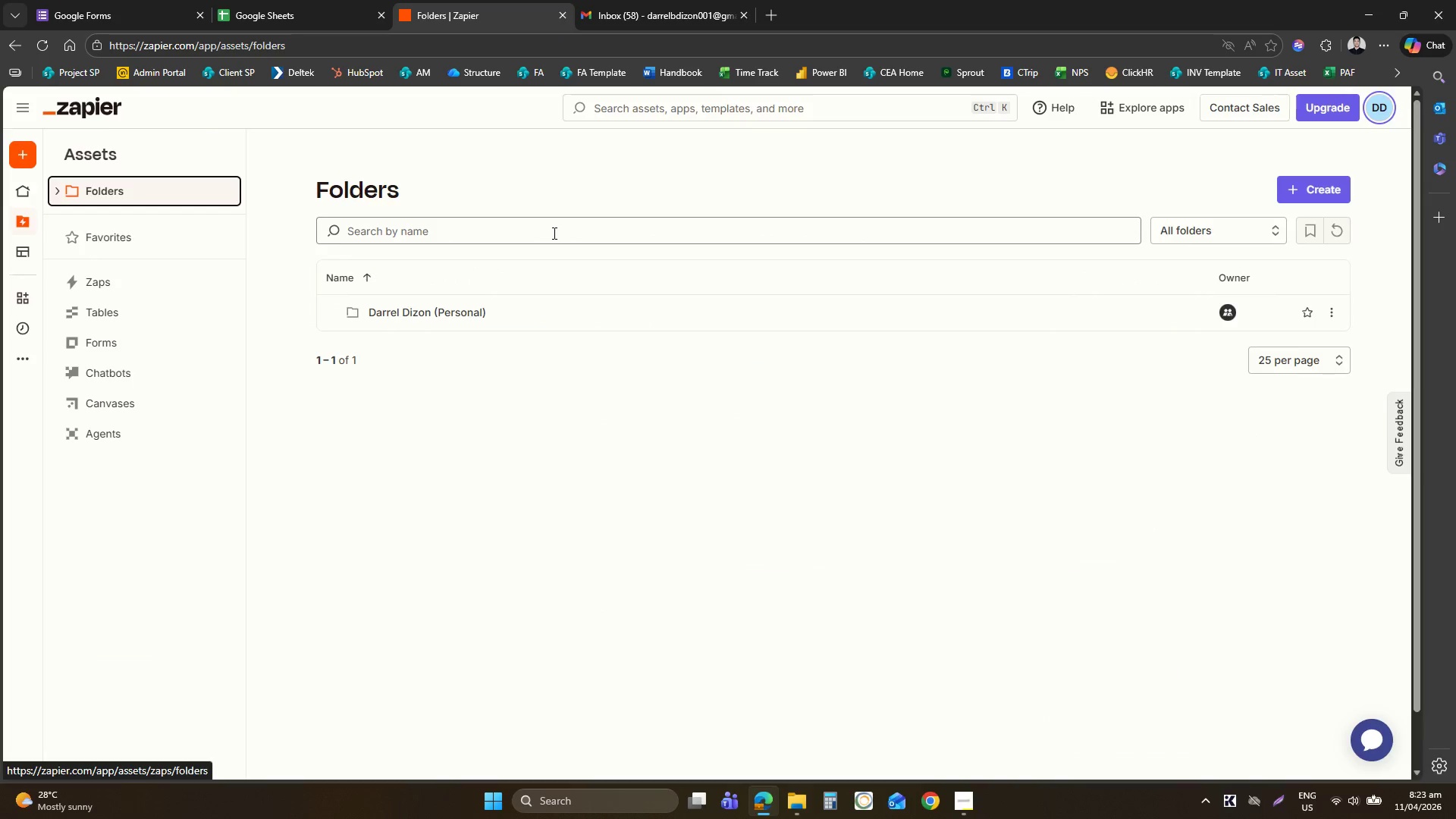 
wait(7.11)
 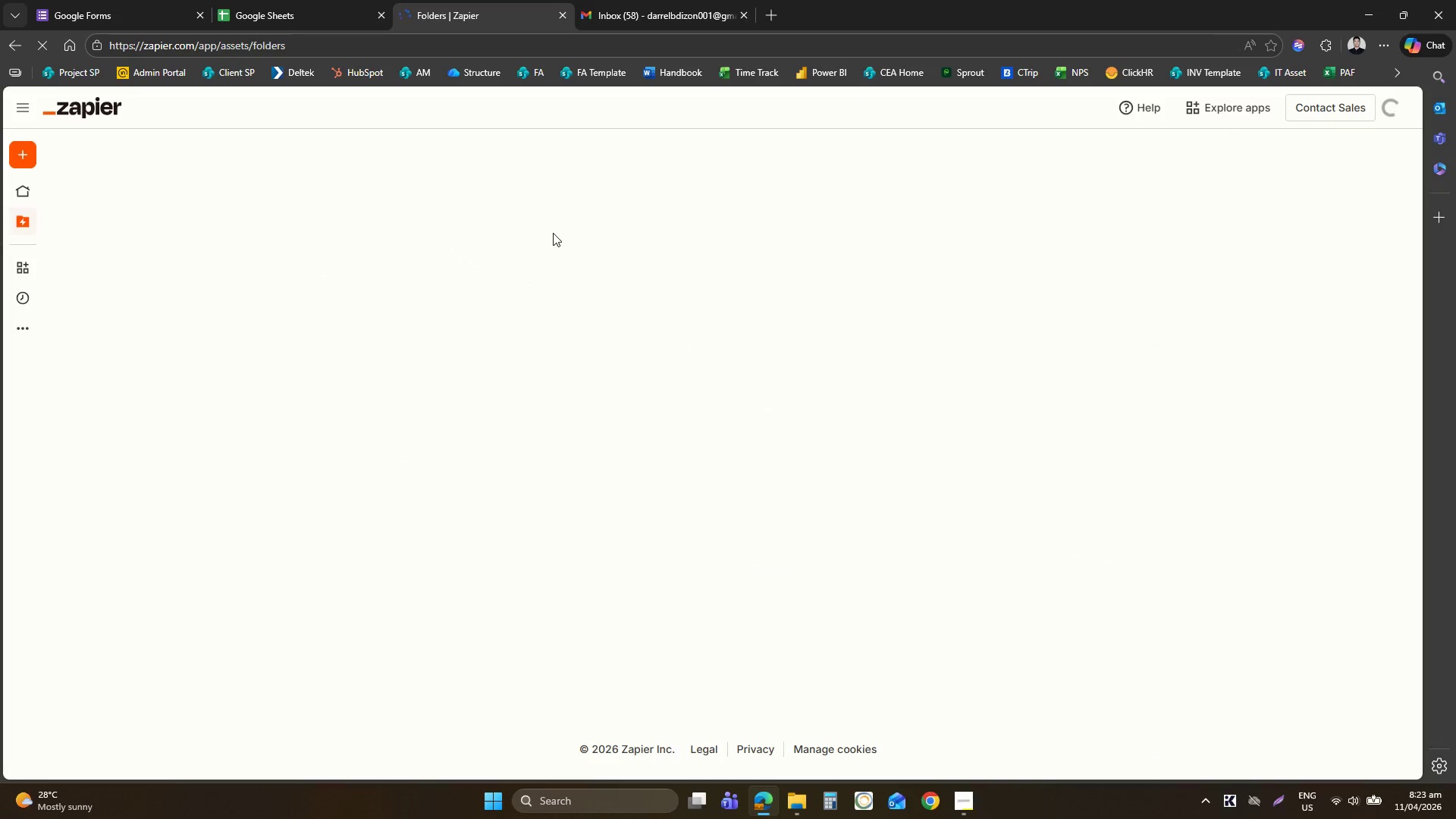 
left_click([469, 346])
 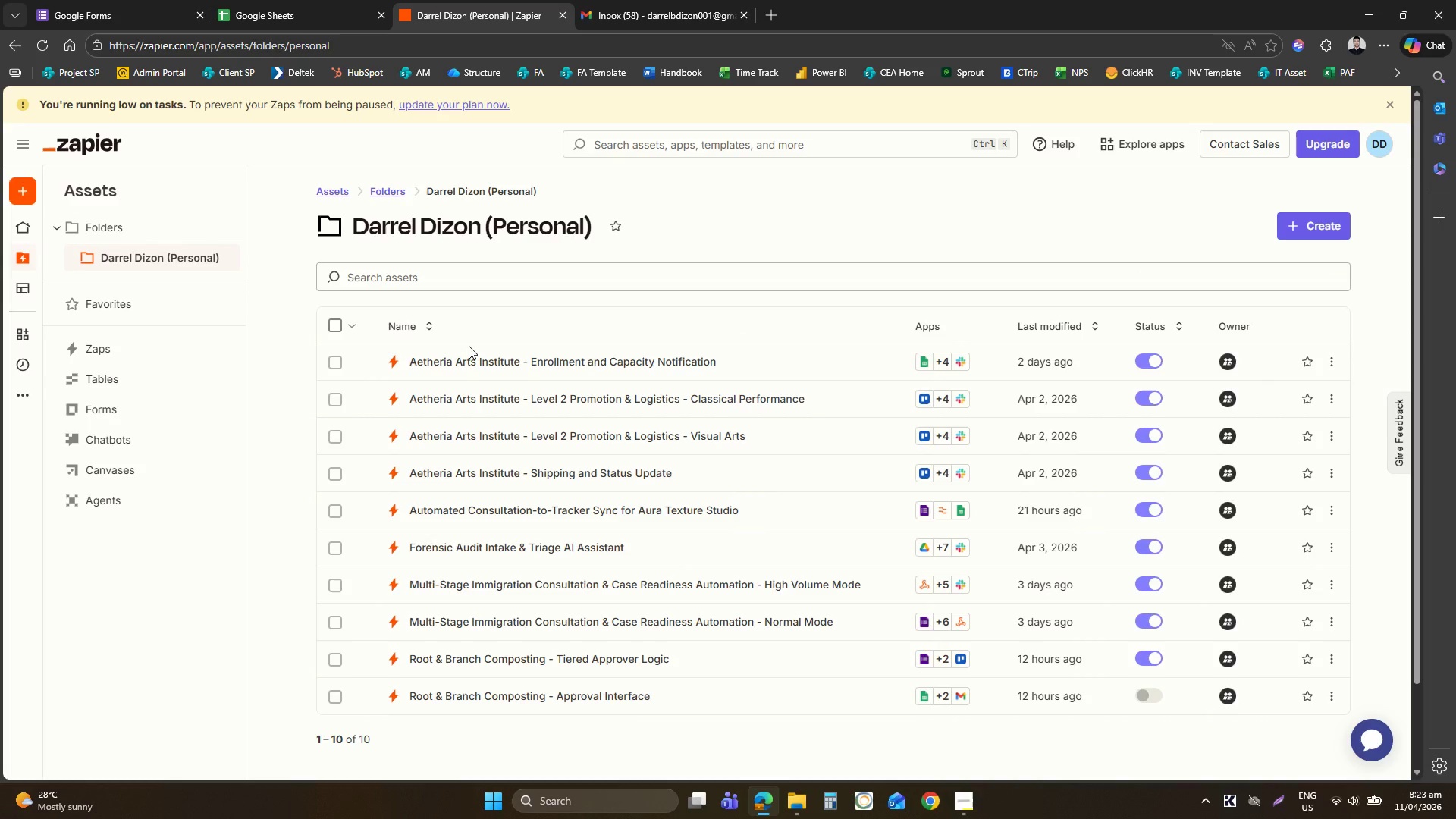 
wait(10.12)
 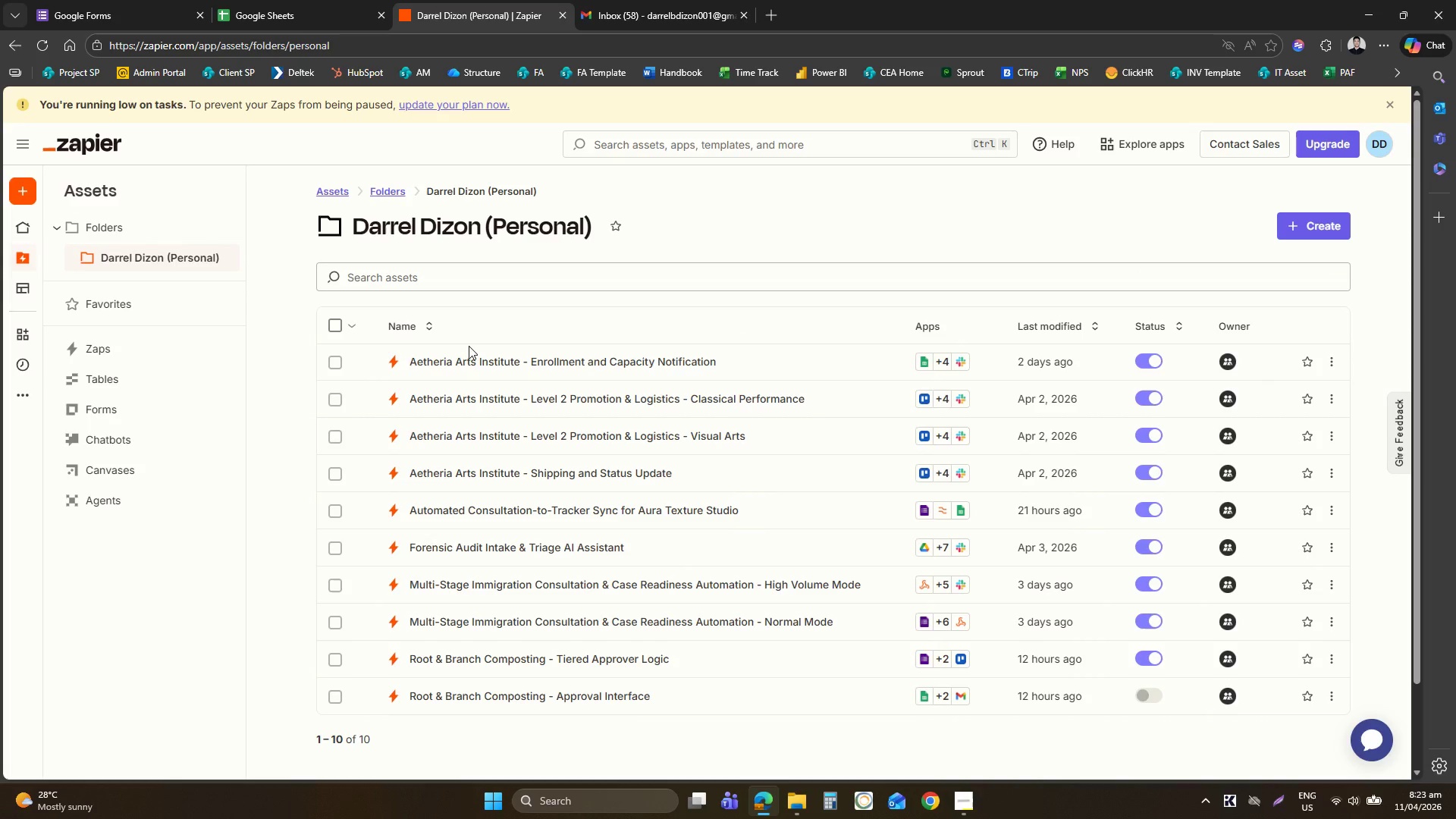 
right_click([615, 658])
 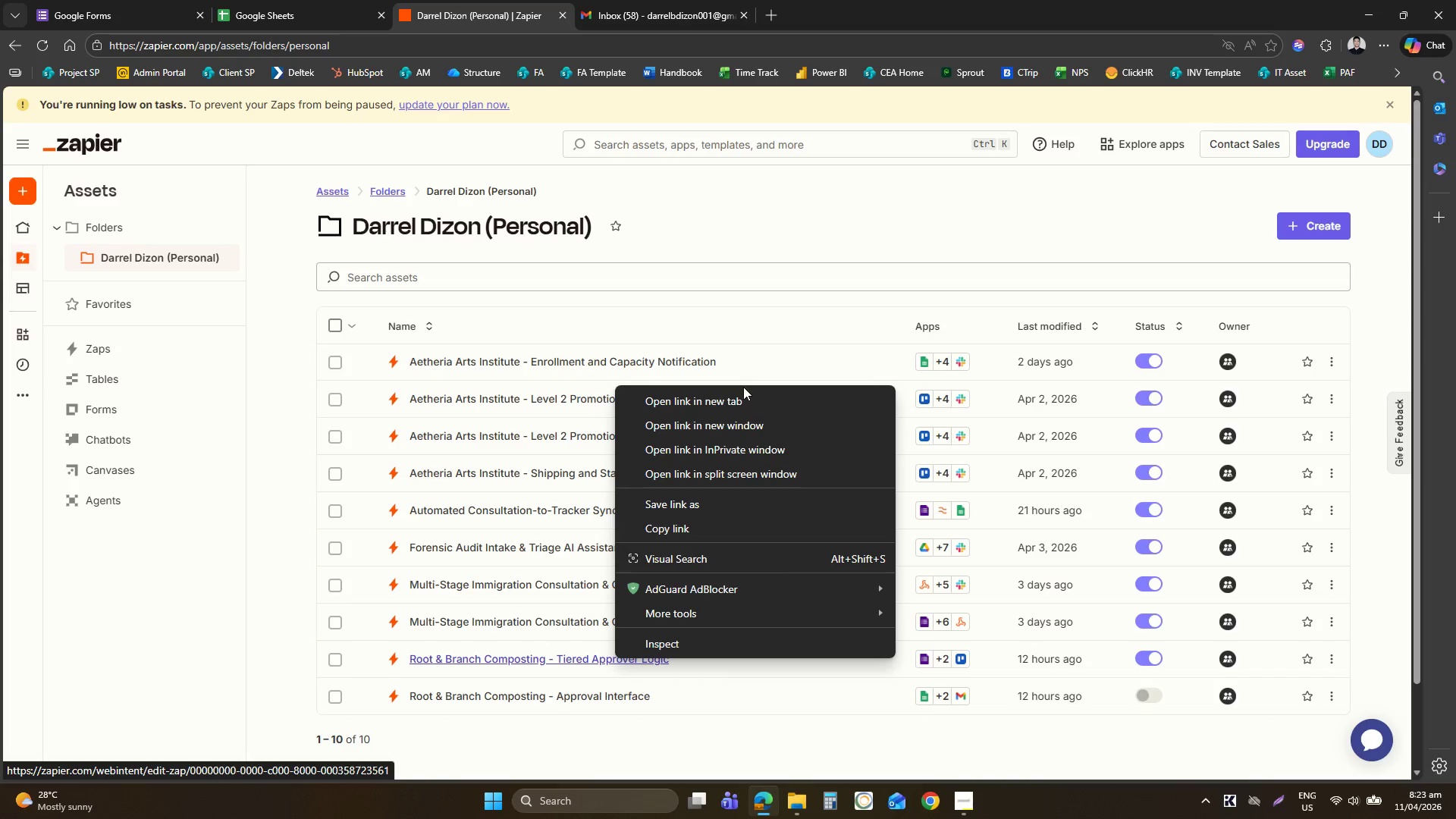 
left_click([738, 396])
 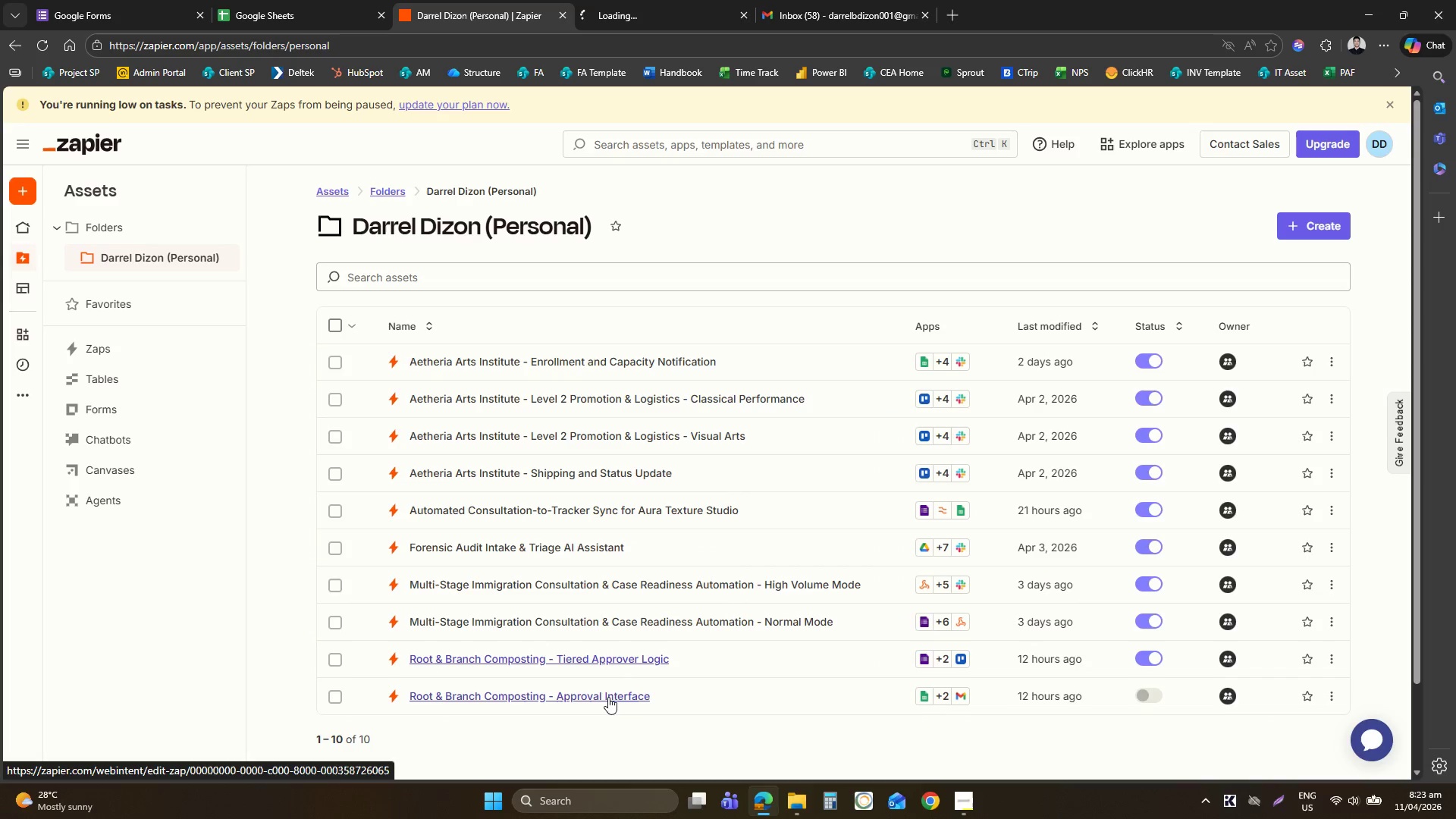 
right_click([607, 695])
 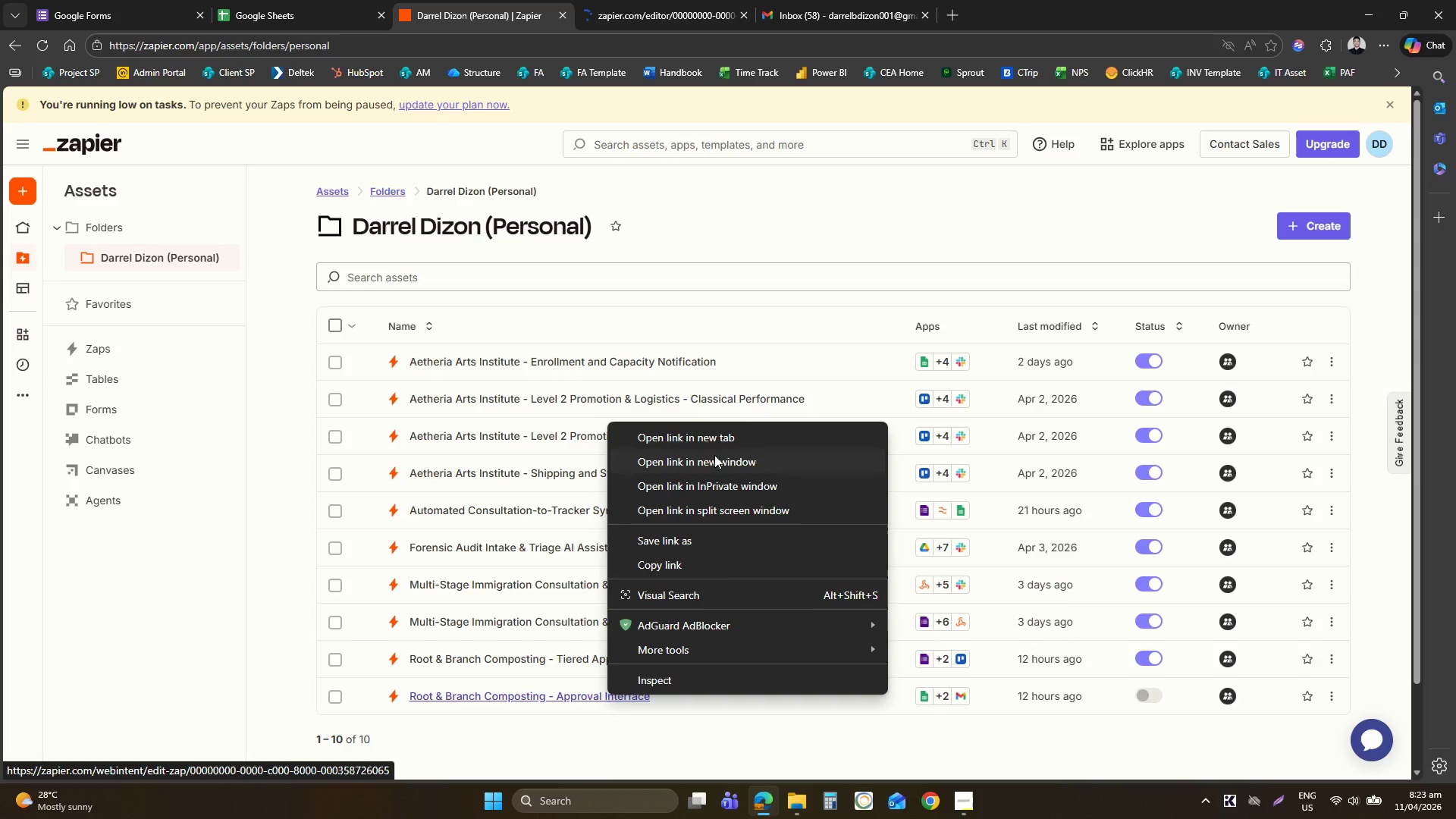 
left_click([718, 440])
 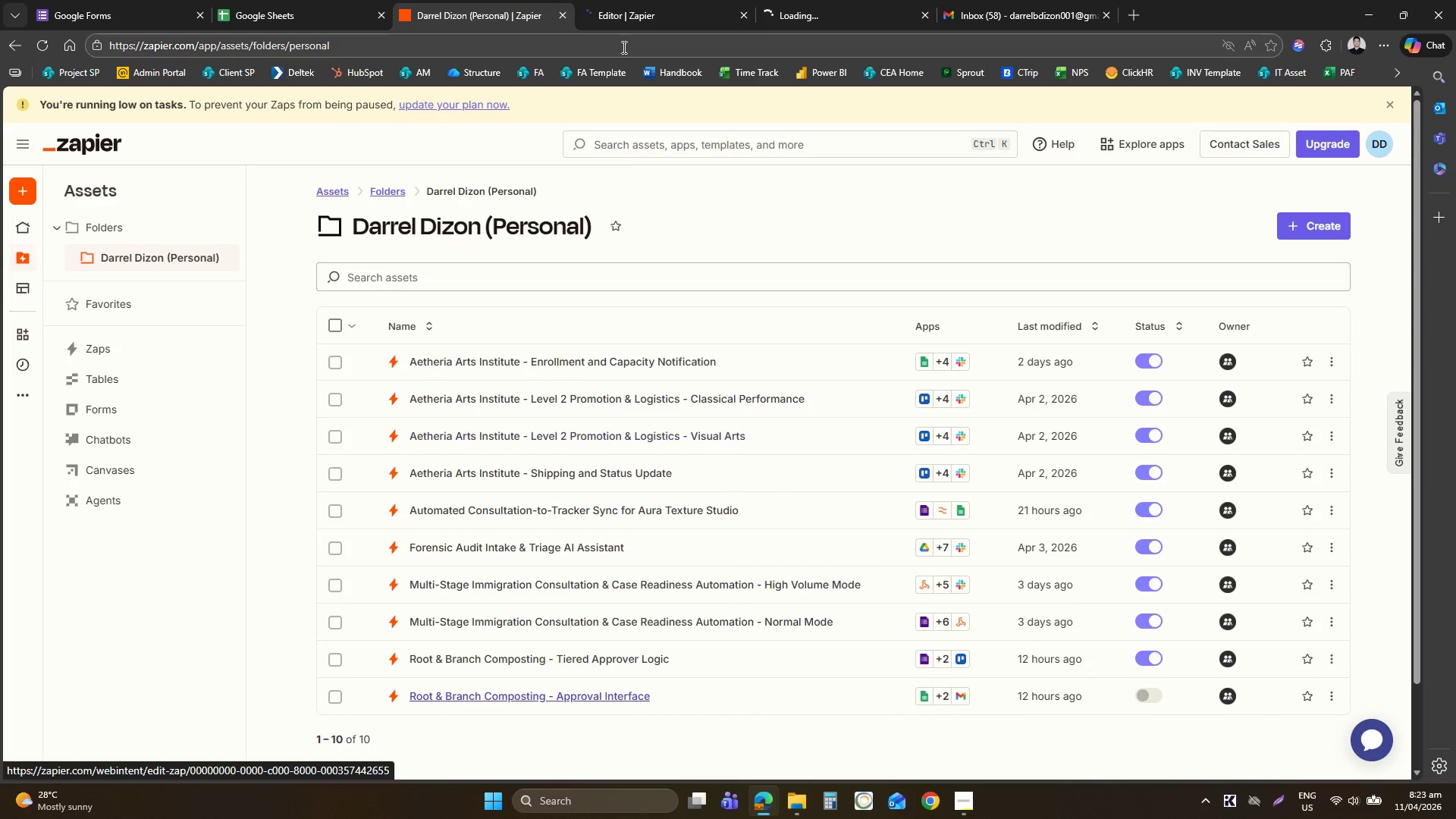 
left_click([667, 0])
 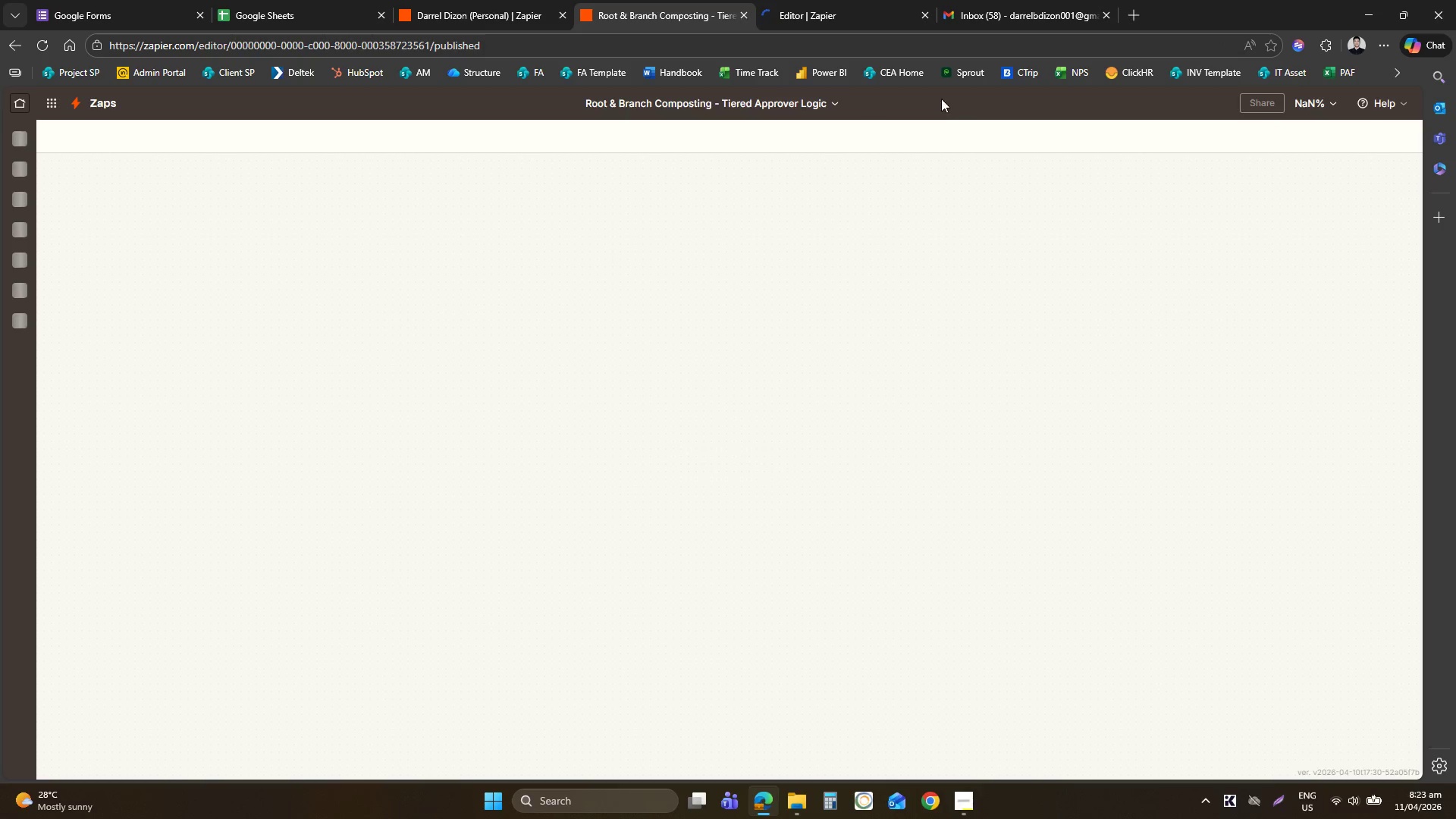 
mouse_move([868, 19])
 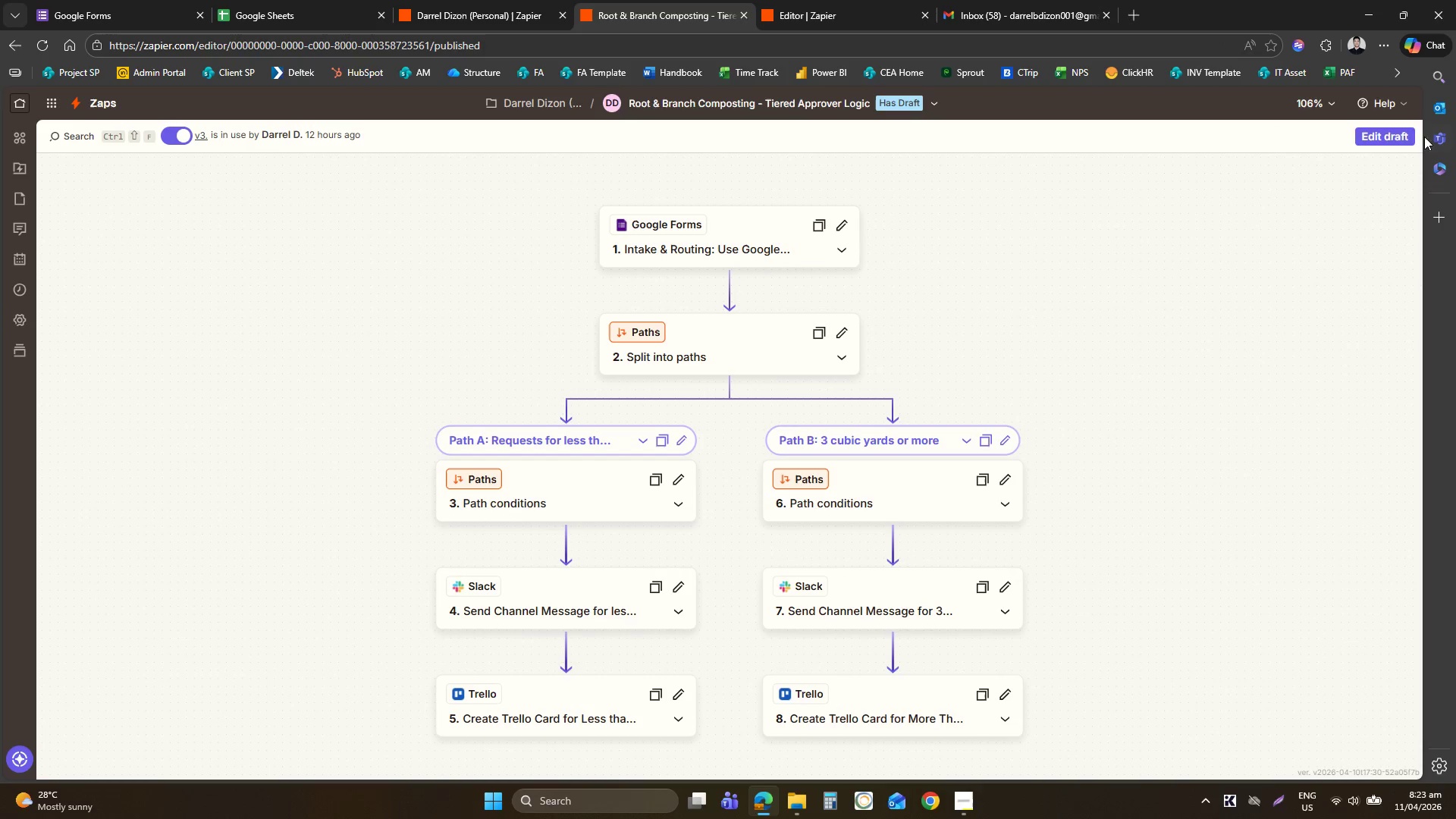 
left_click([1387, 132])
 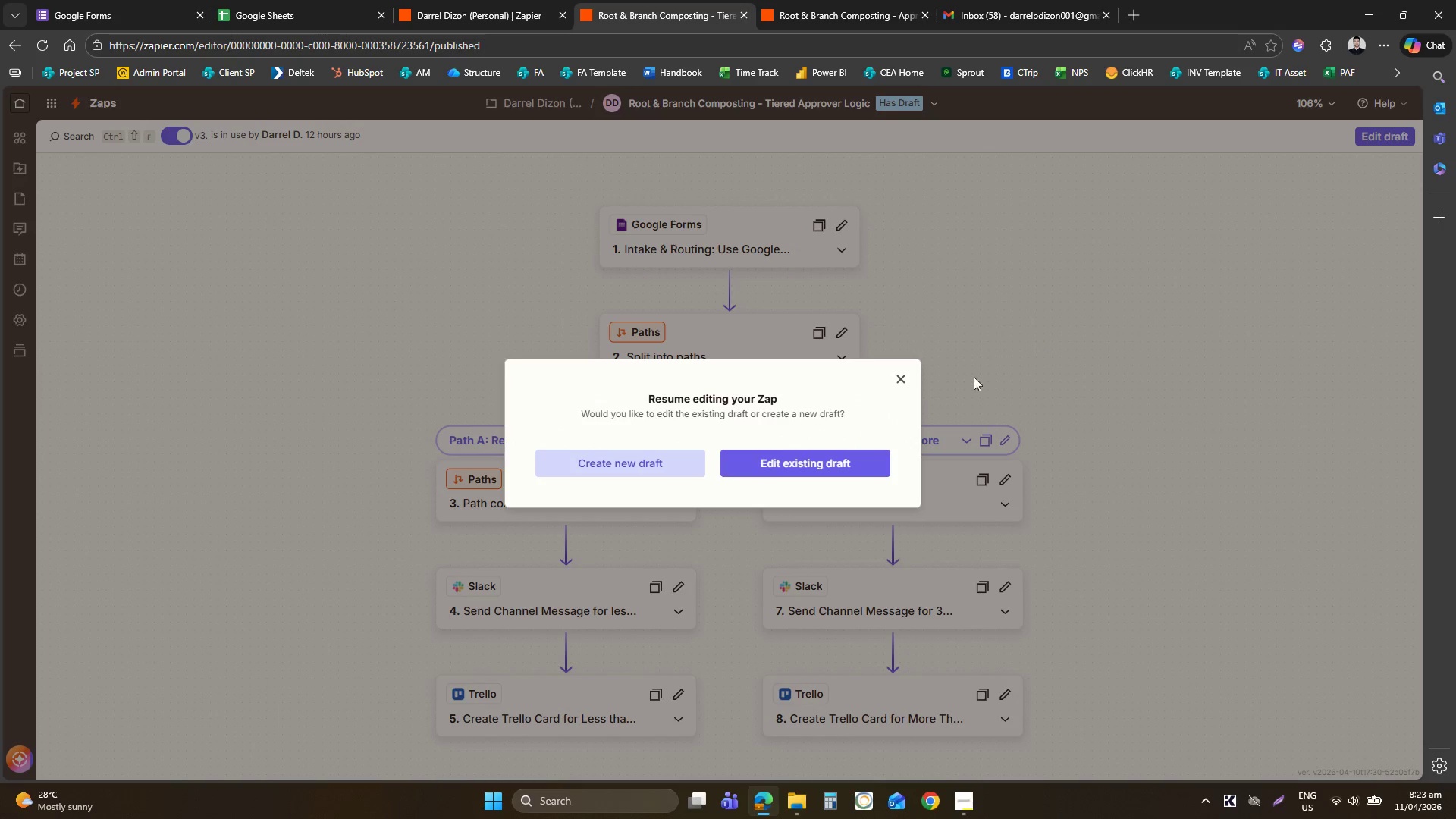 
left_click([838, 452])
 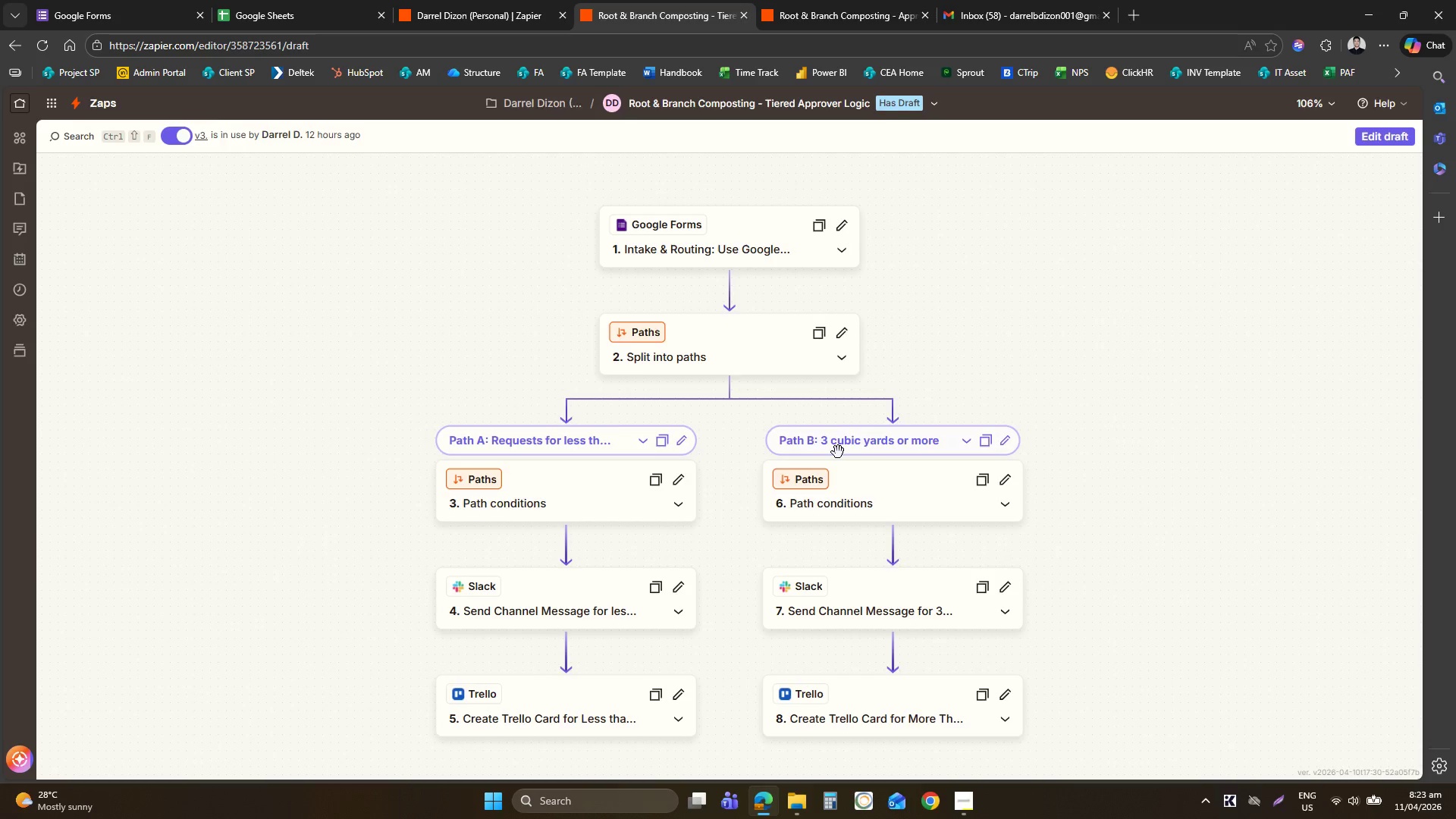 
mouse_move([913, 419])
 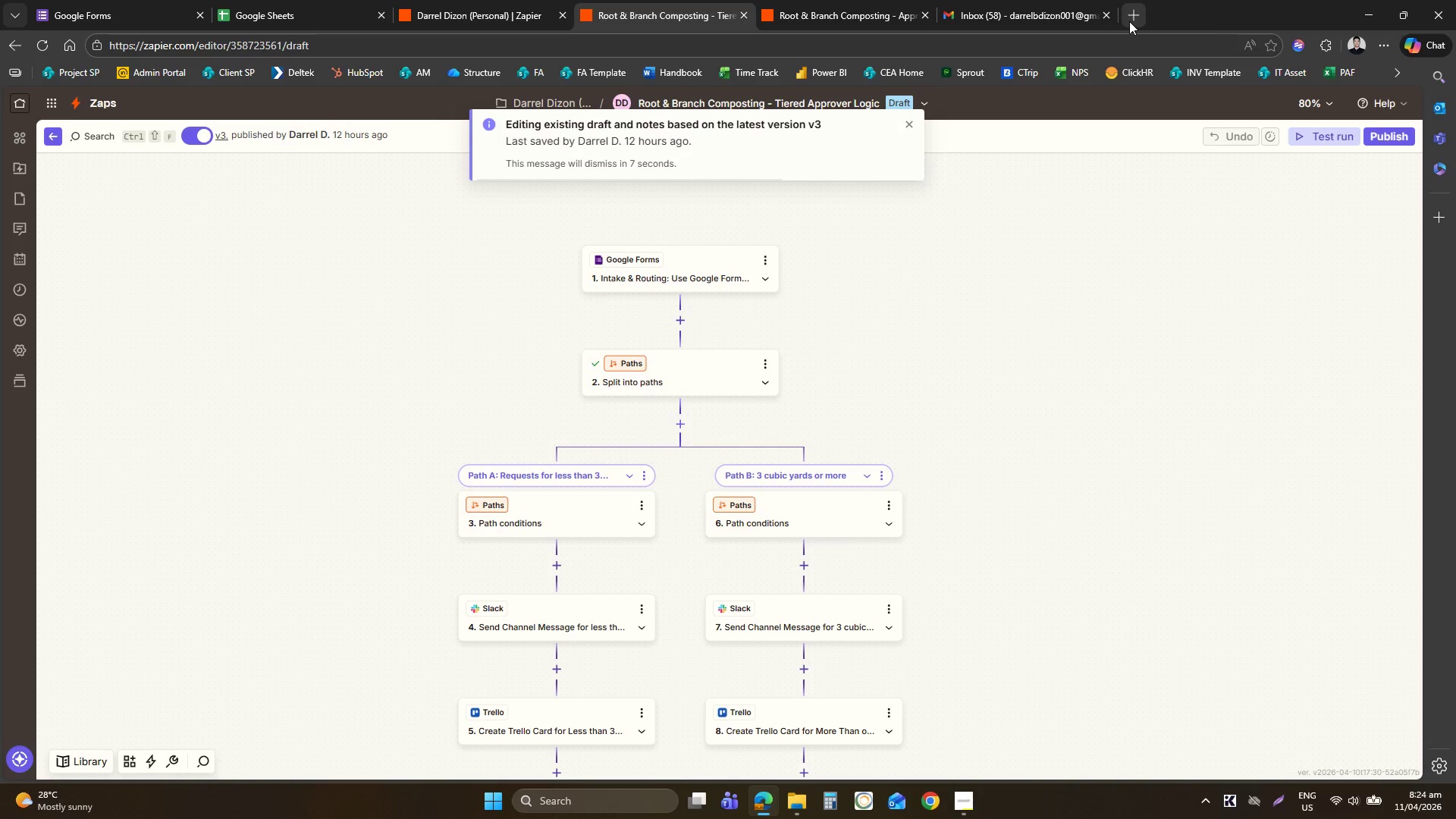 
left_click([281, 0])
 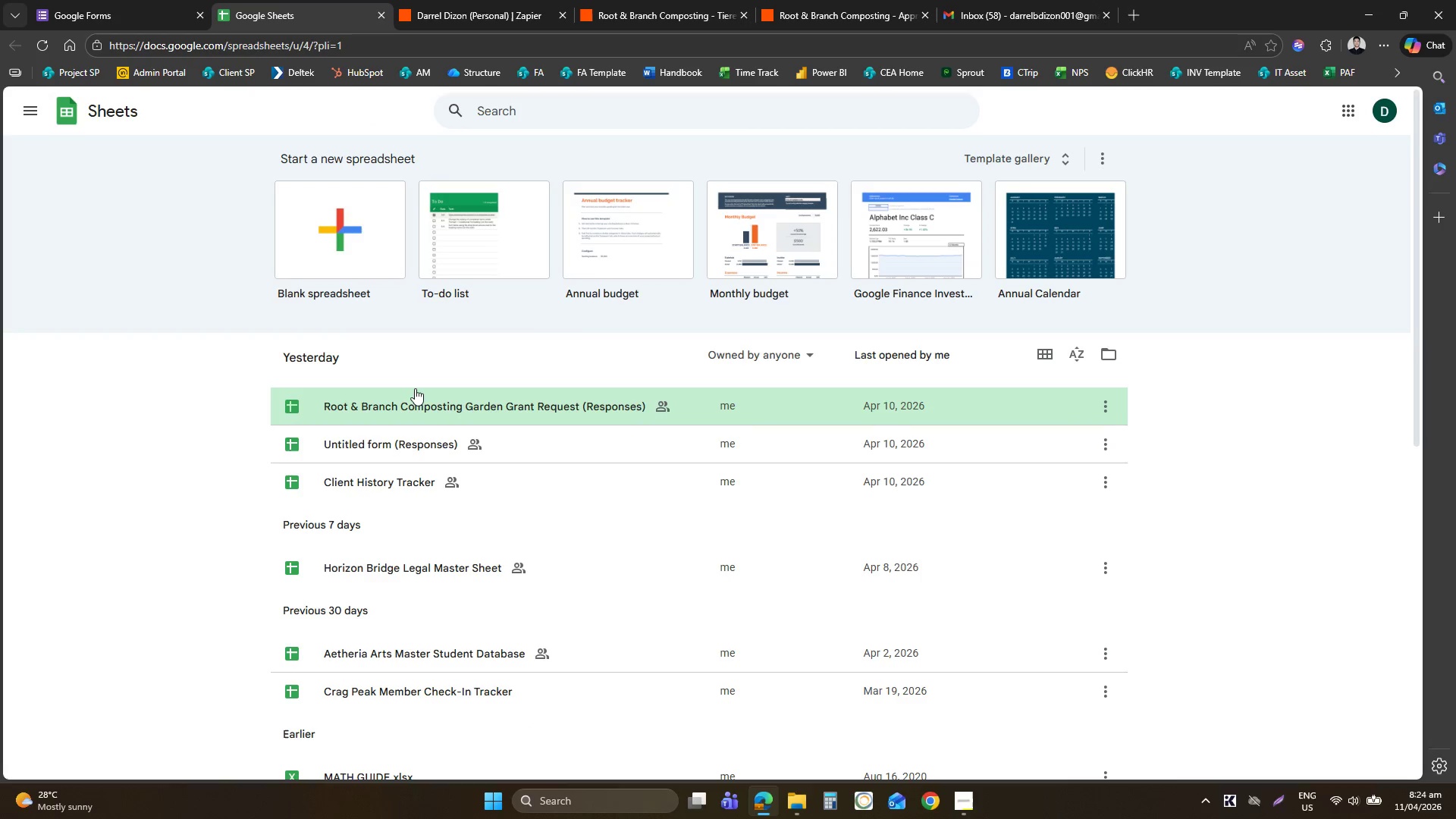 
left_click([415, 388])
 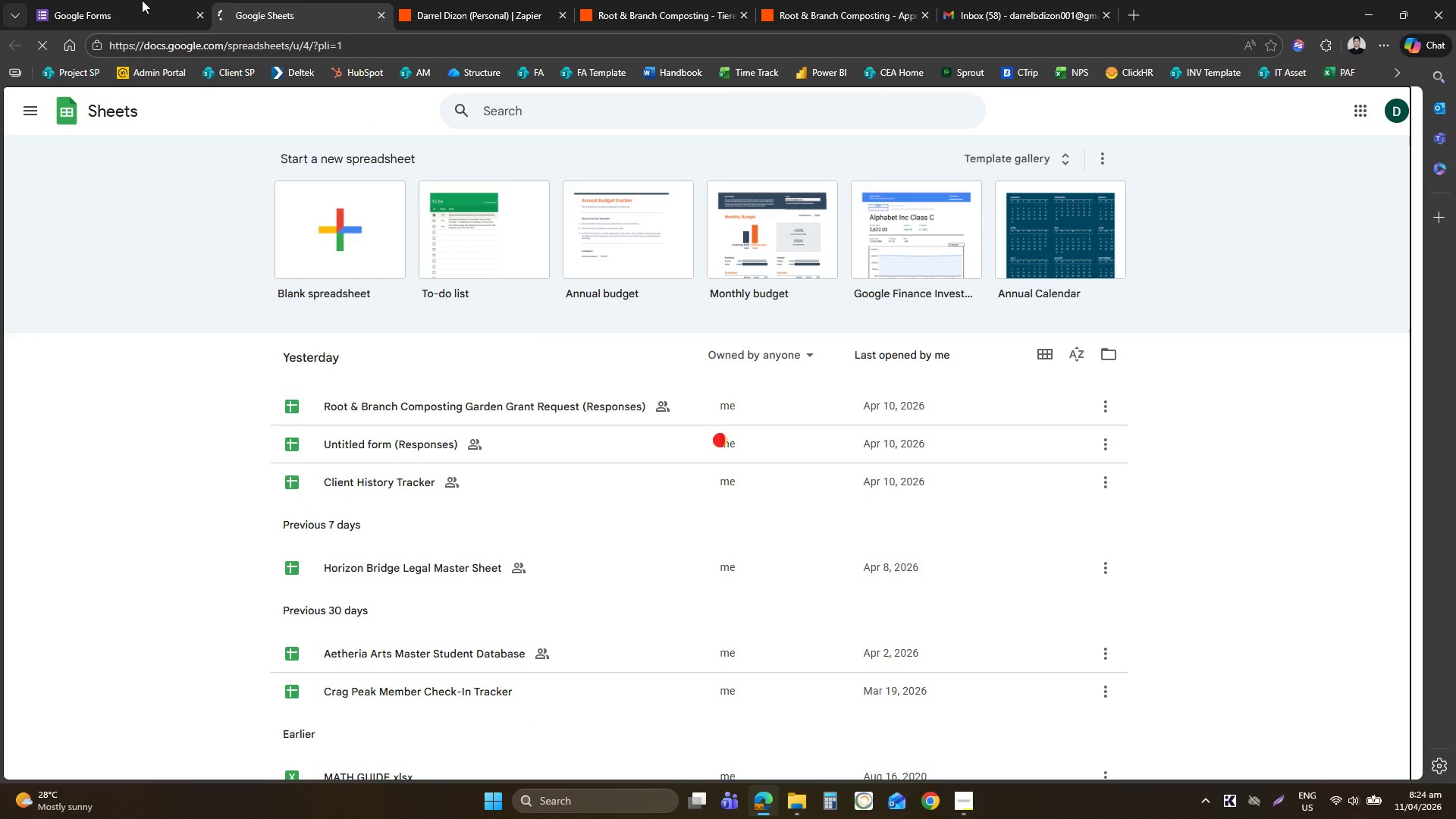 
left_click([141, 0])
 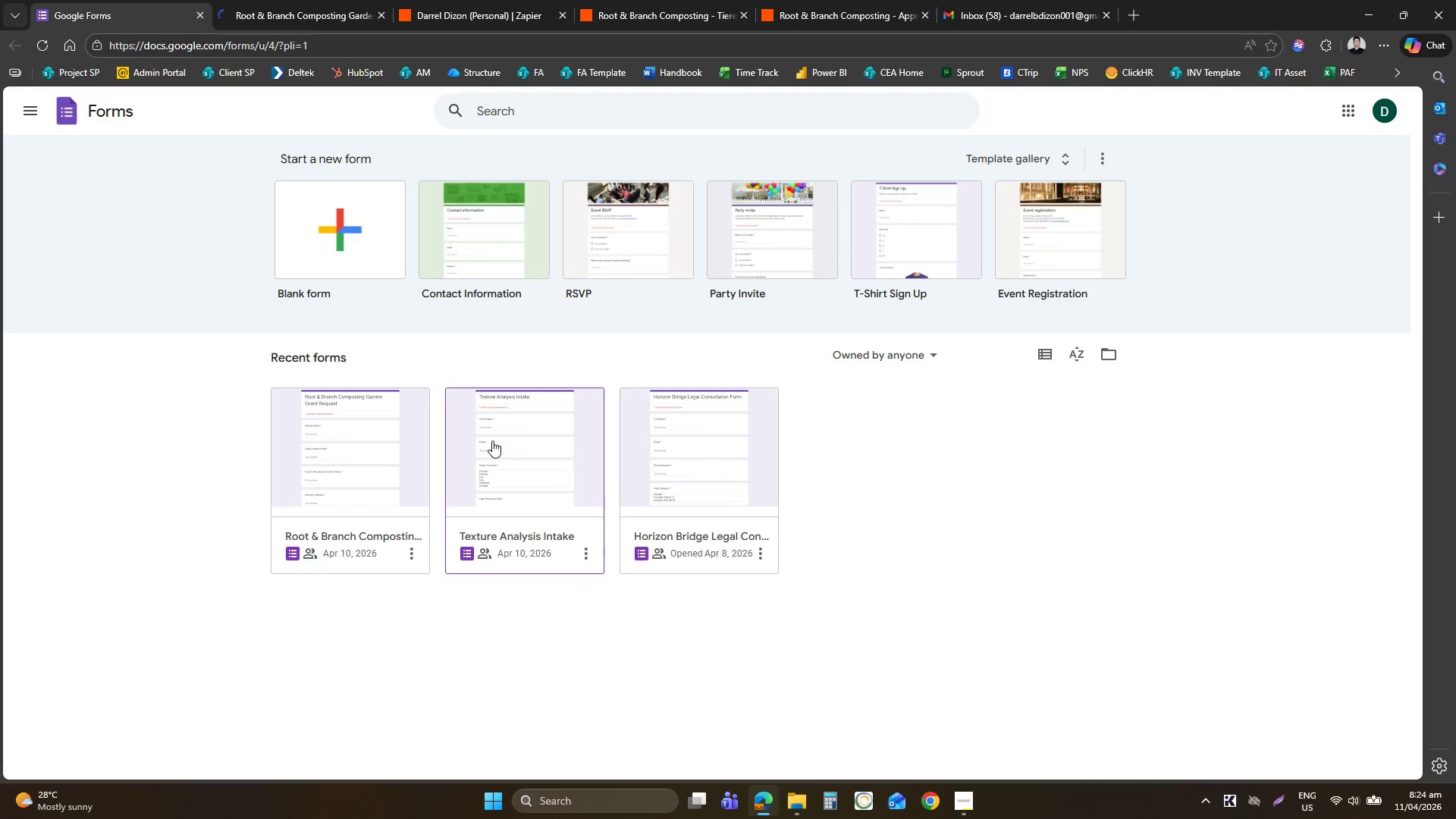 
left_click([368, 456])
 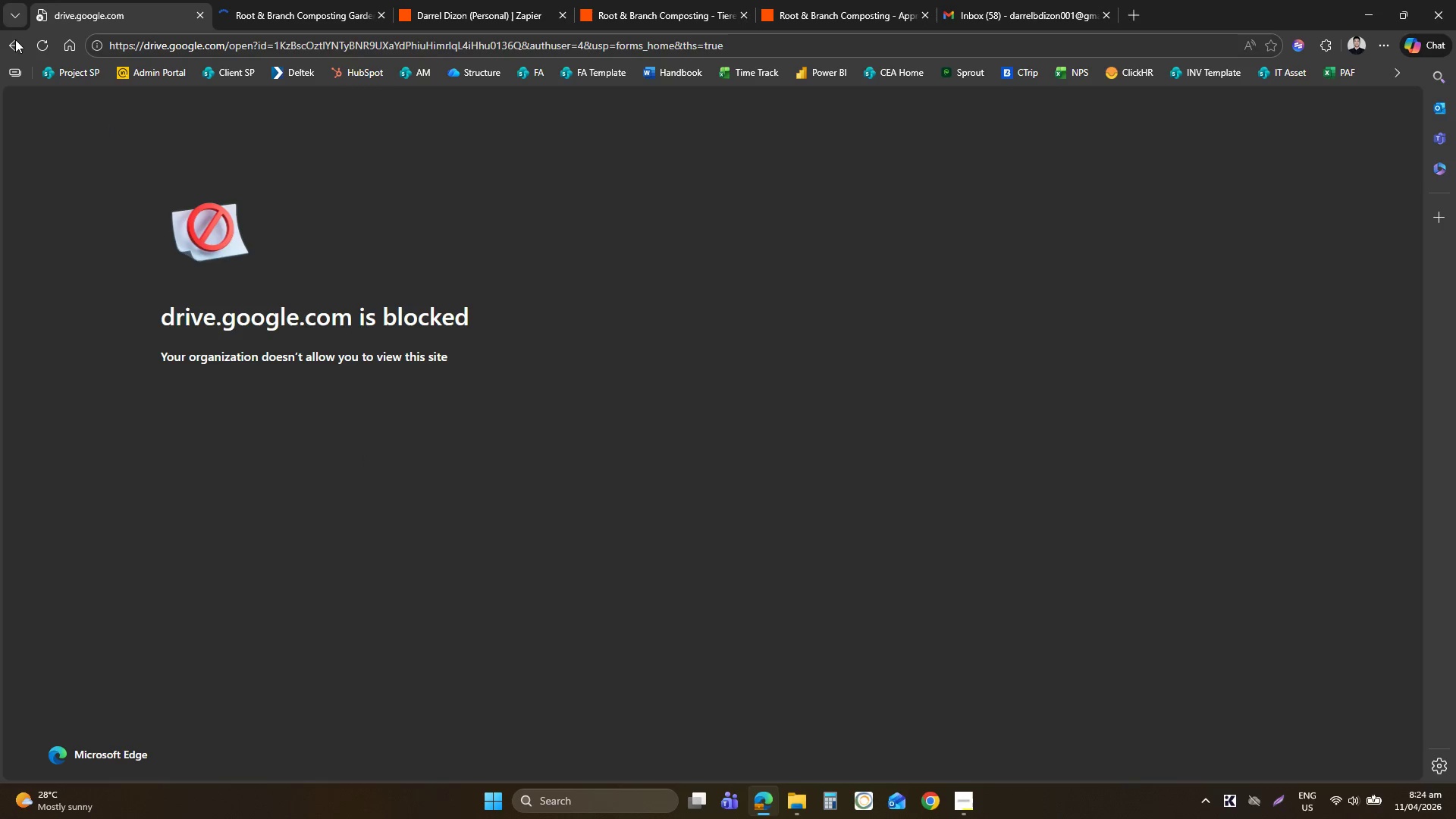 
left_click([16, 42])
 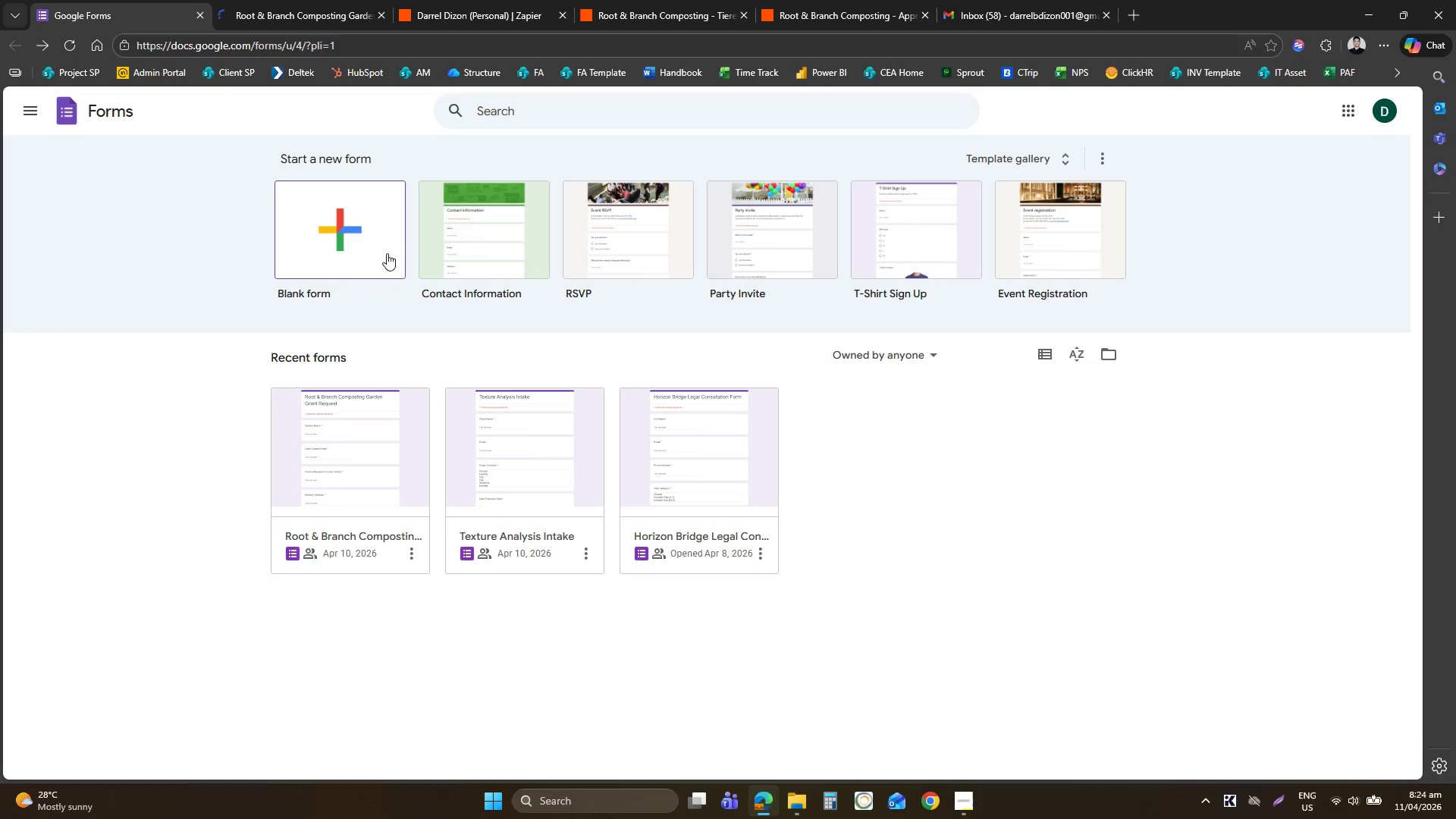 
right_click([405, 457])
 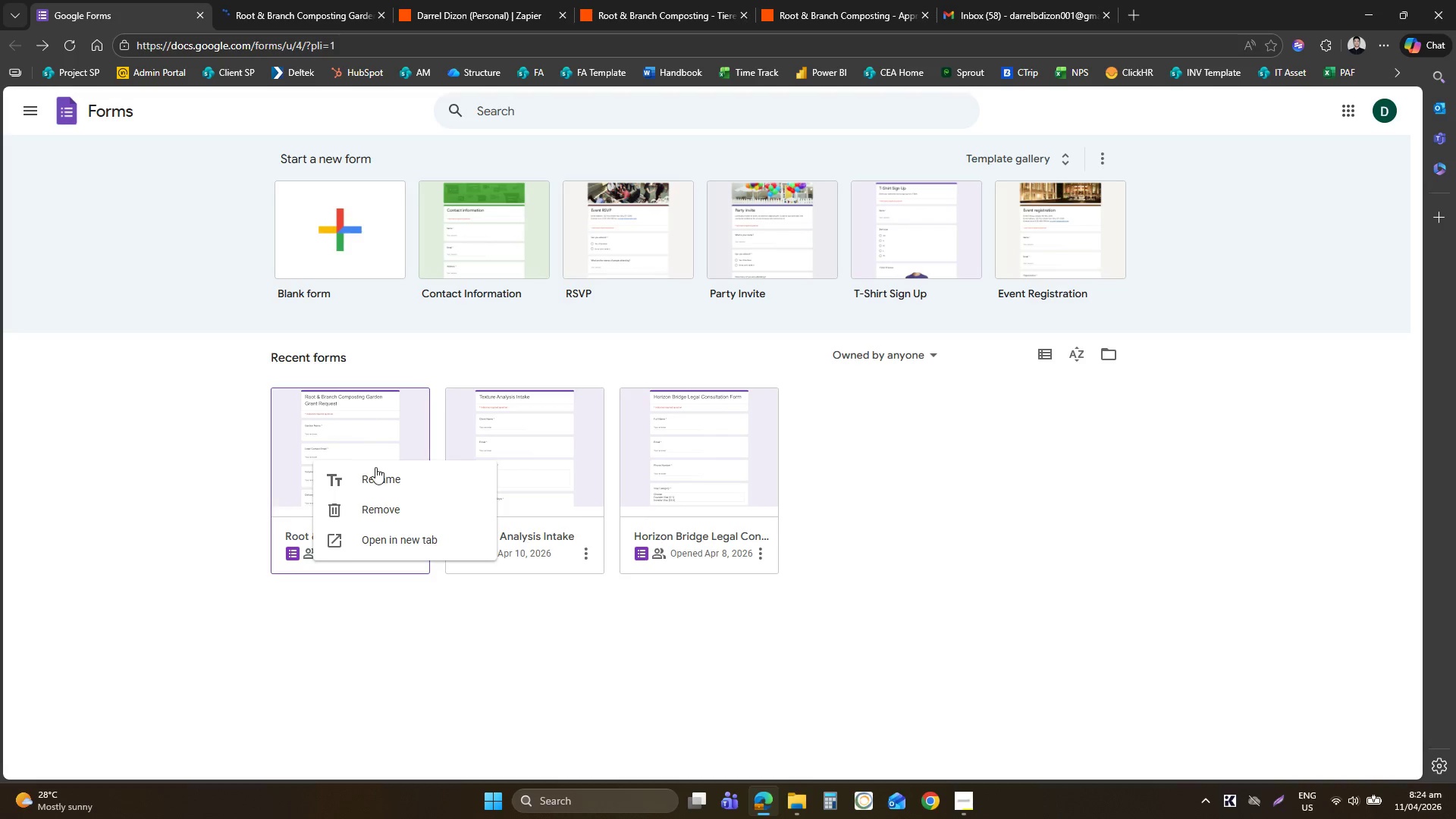 
left_click([416, 543])
 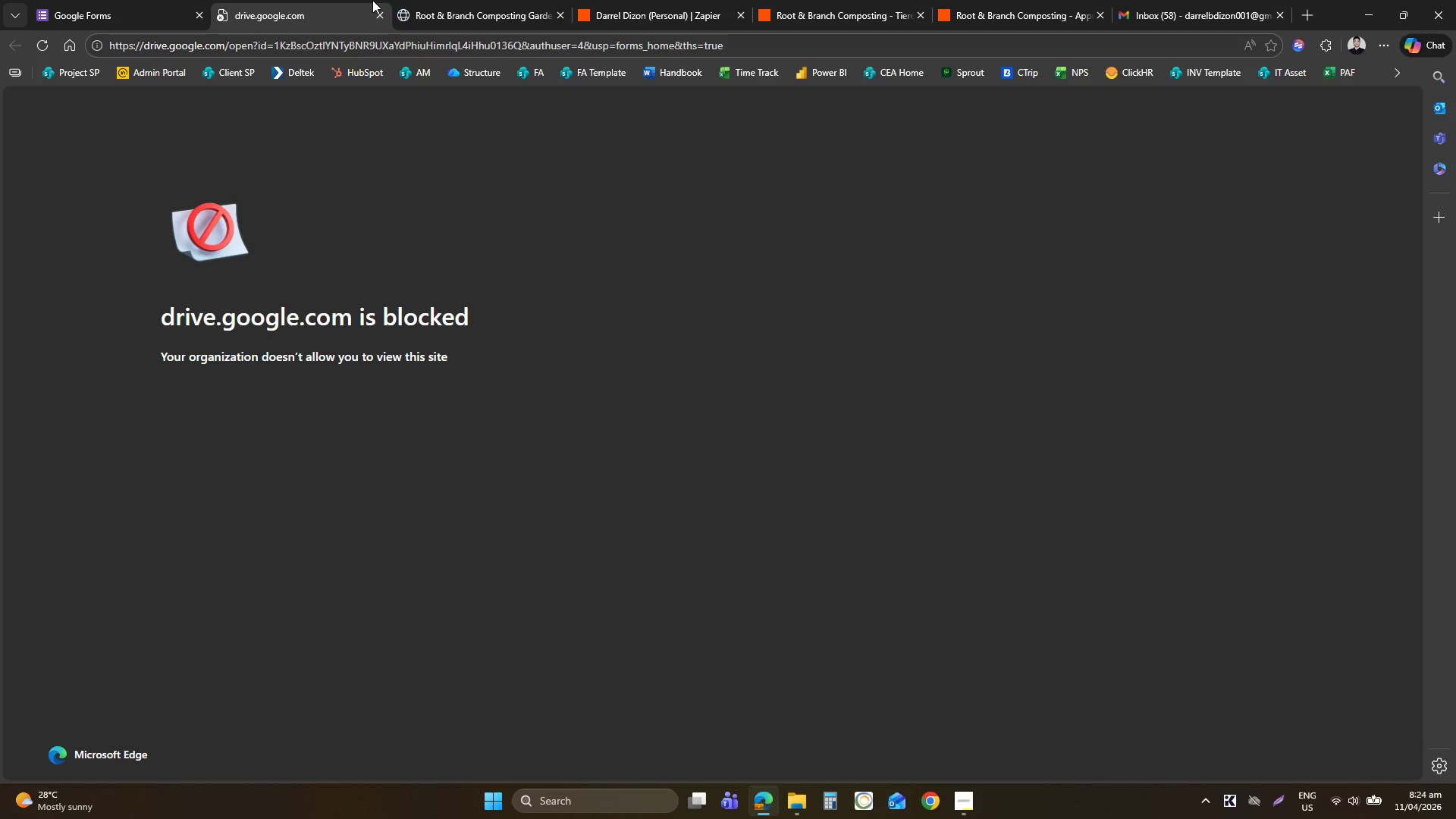 
left_click([379, 14])
 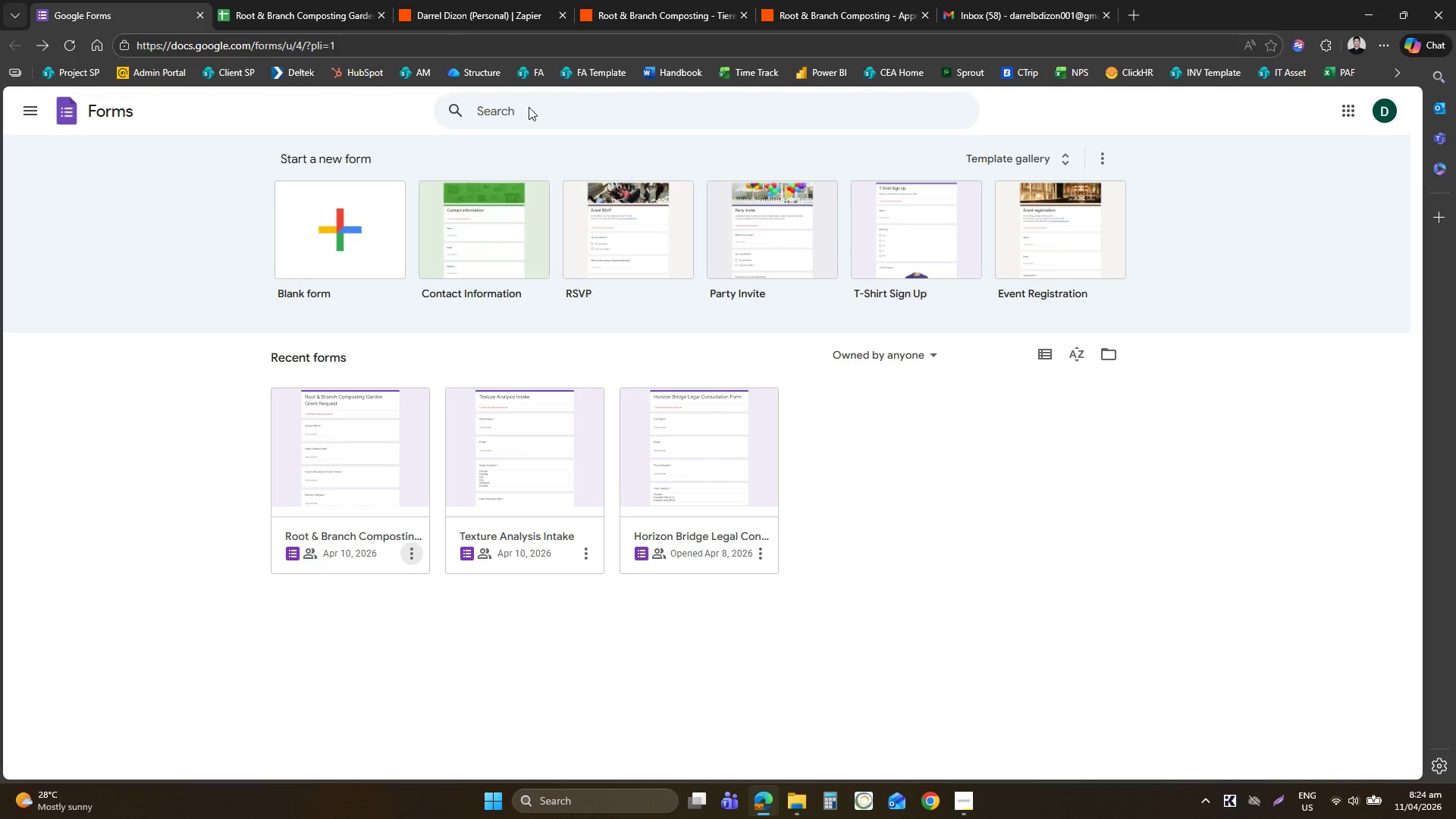 
left_click([347, 0])
 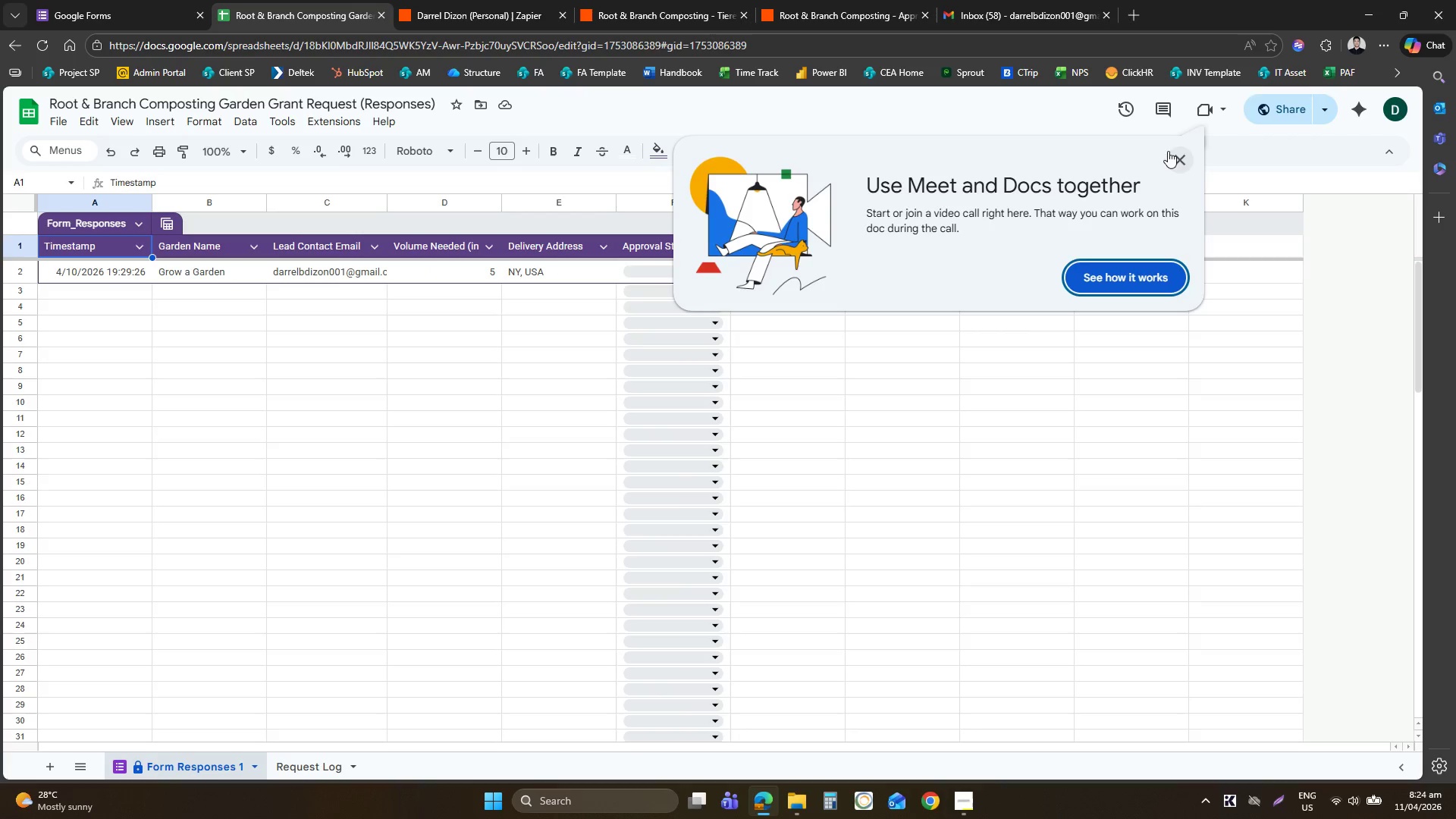 
left_click([1175, 156])
 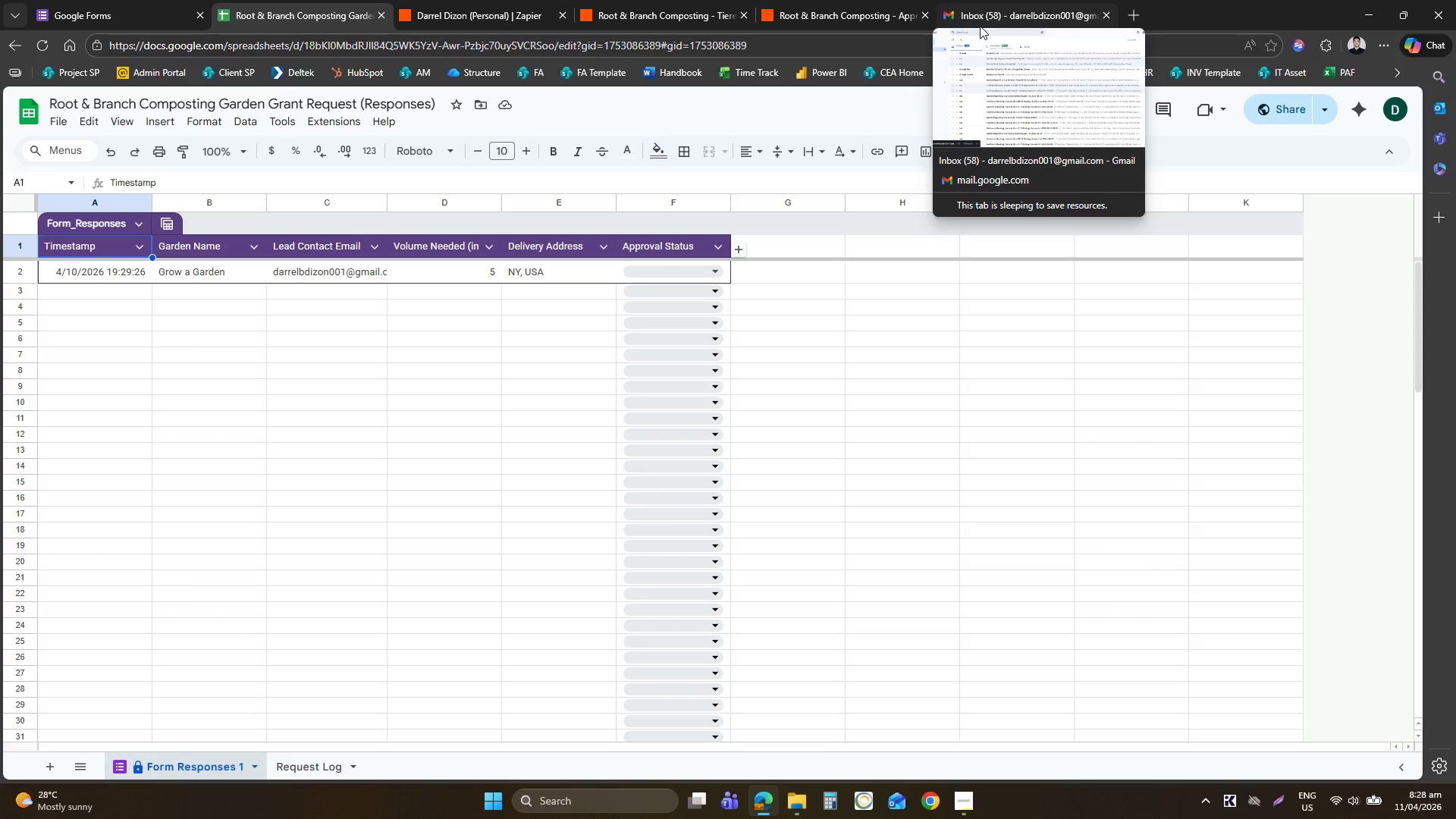 
wait(235.05)
 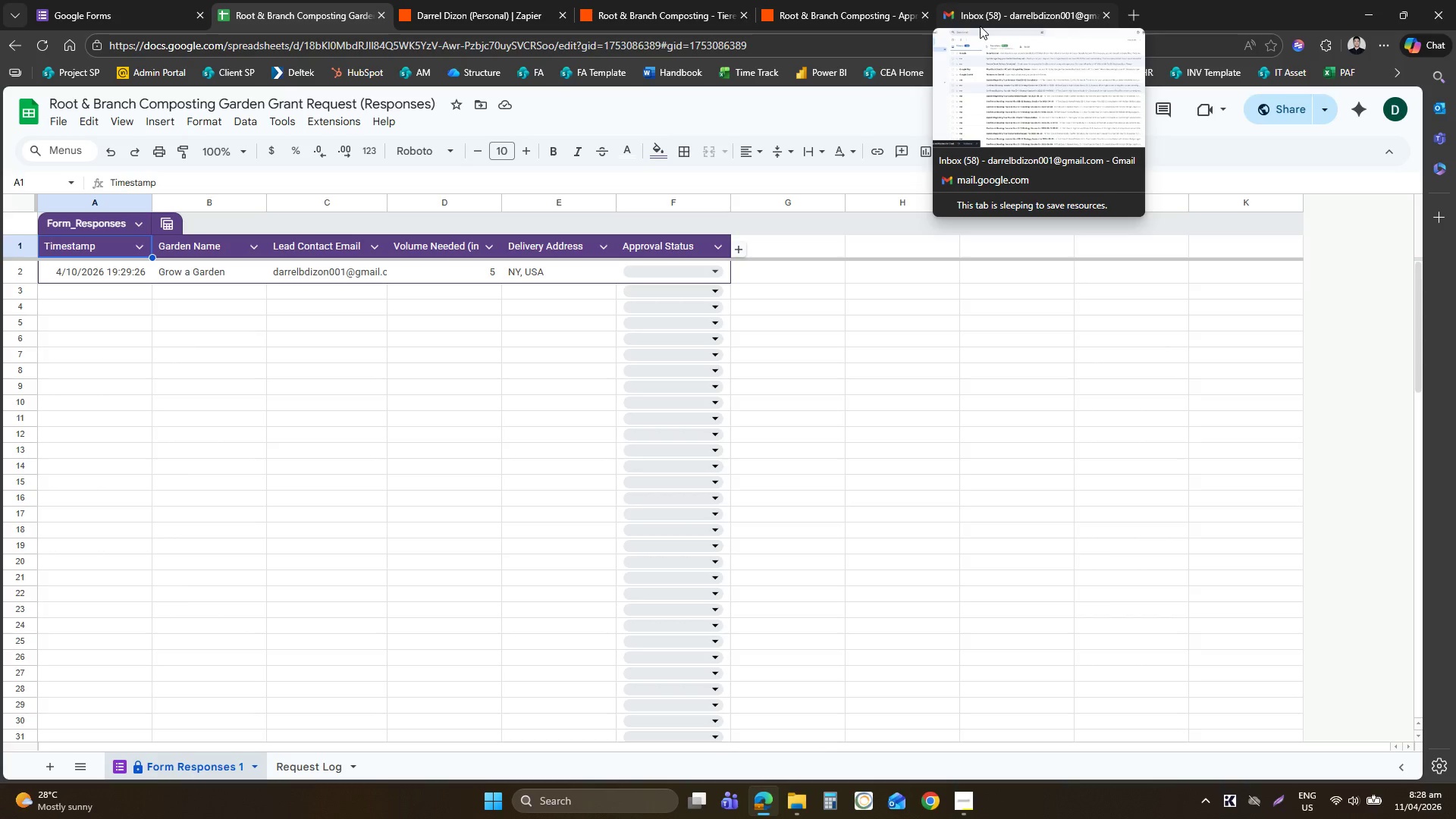 
left_click([78, 0])
 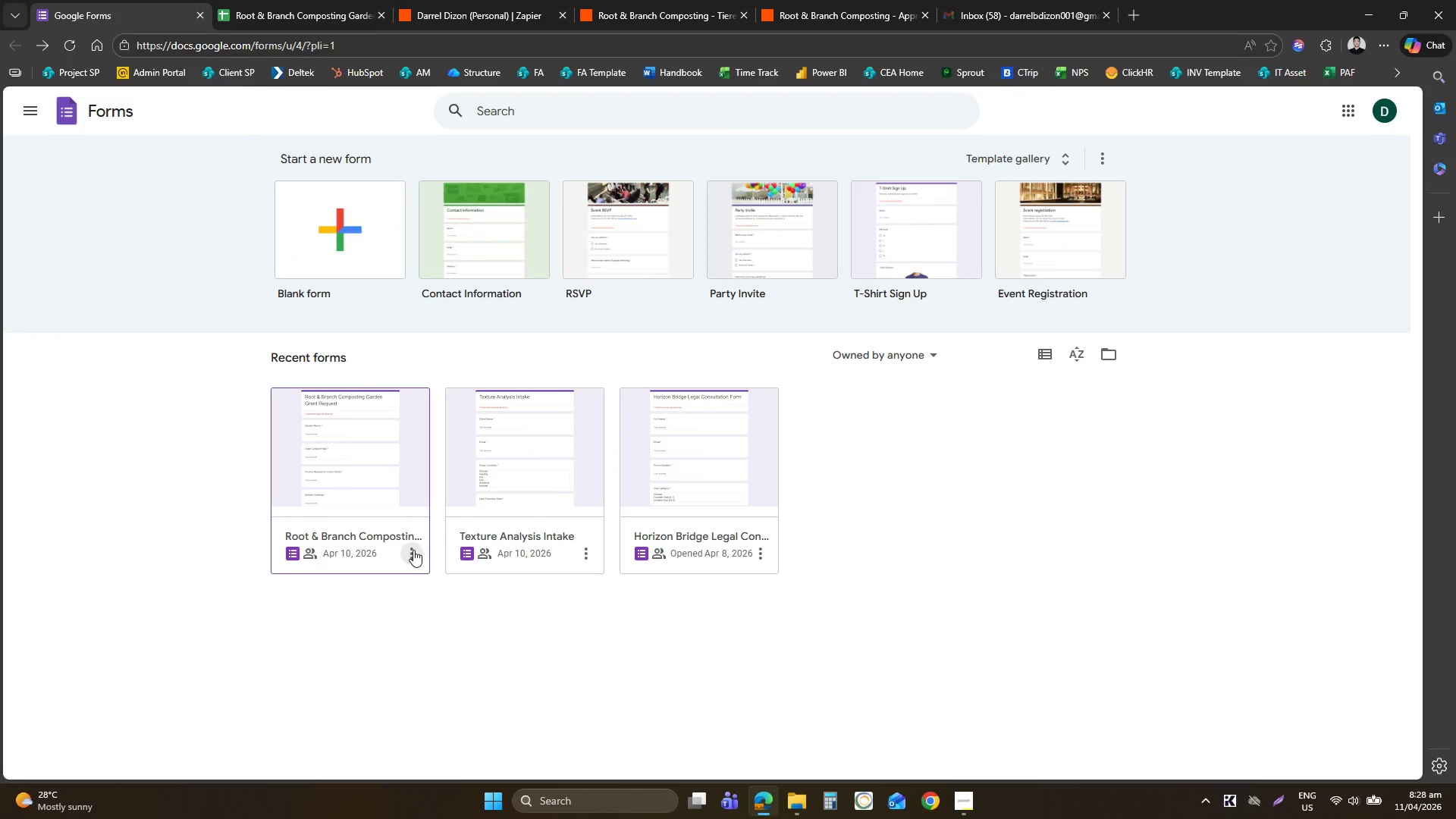 
left_click([413, 550])
 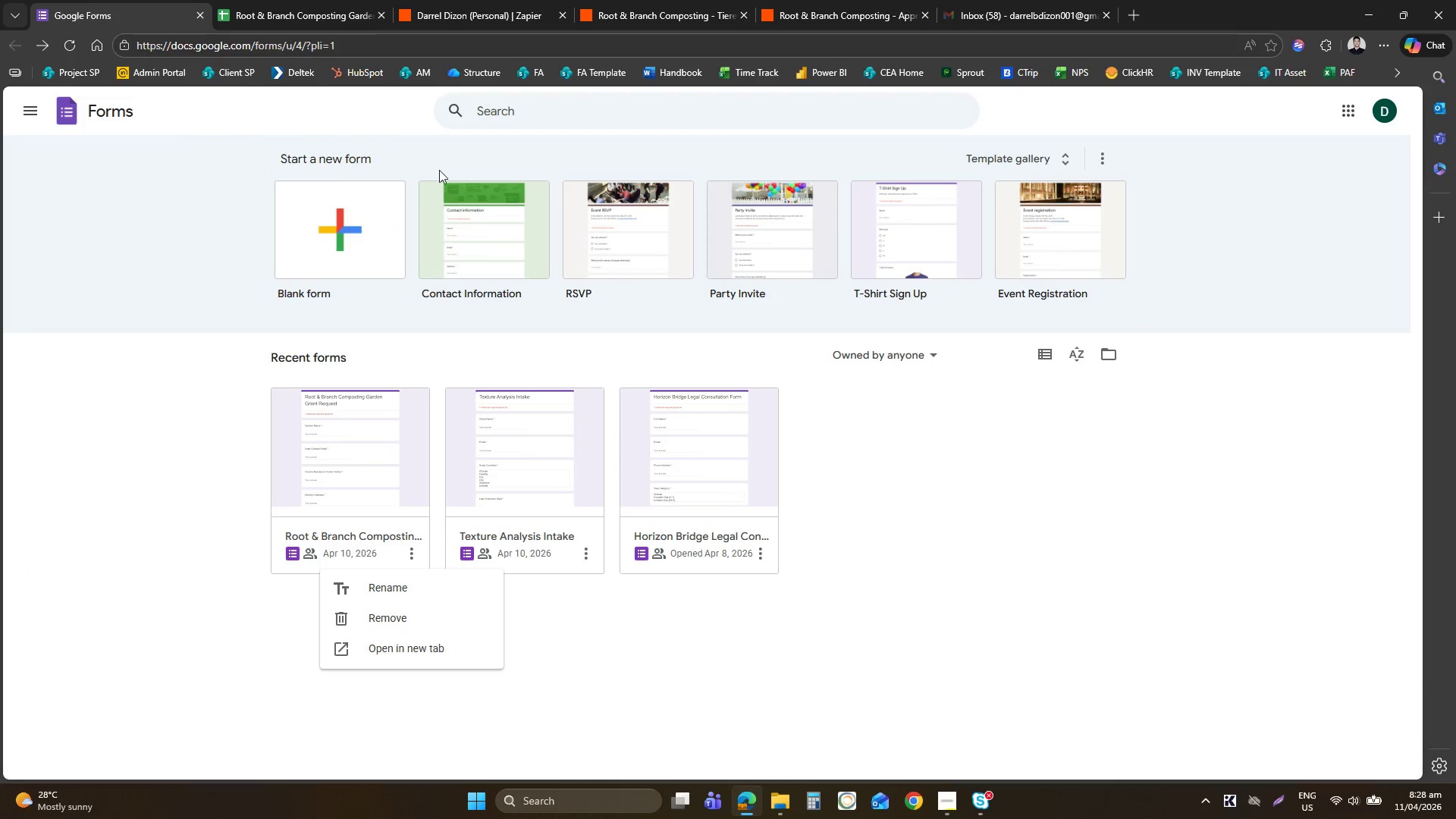 
wait(6.38)
 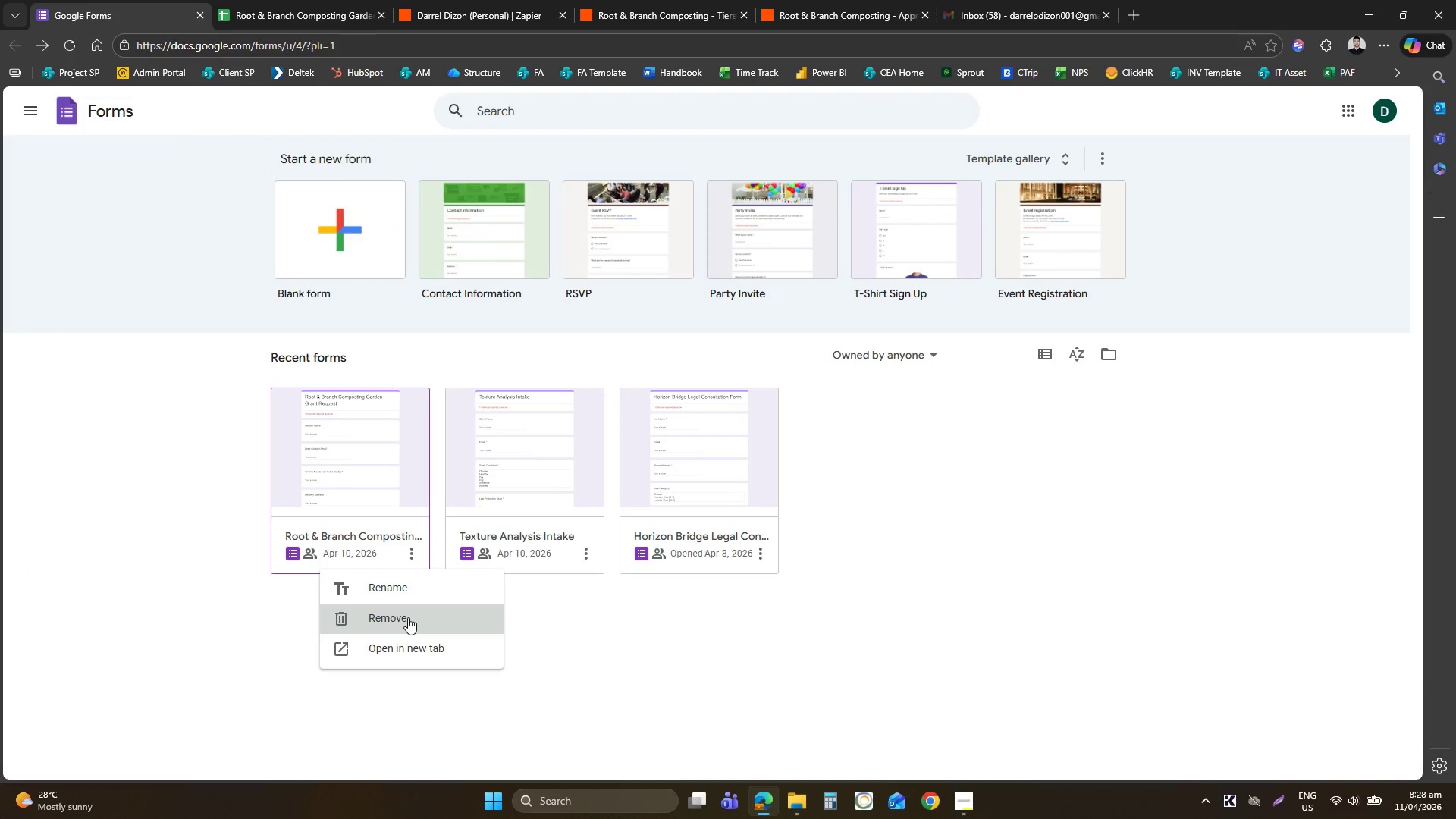 
left_click([1127, 12])
 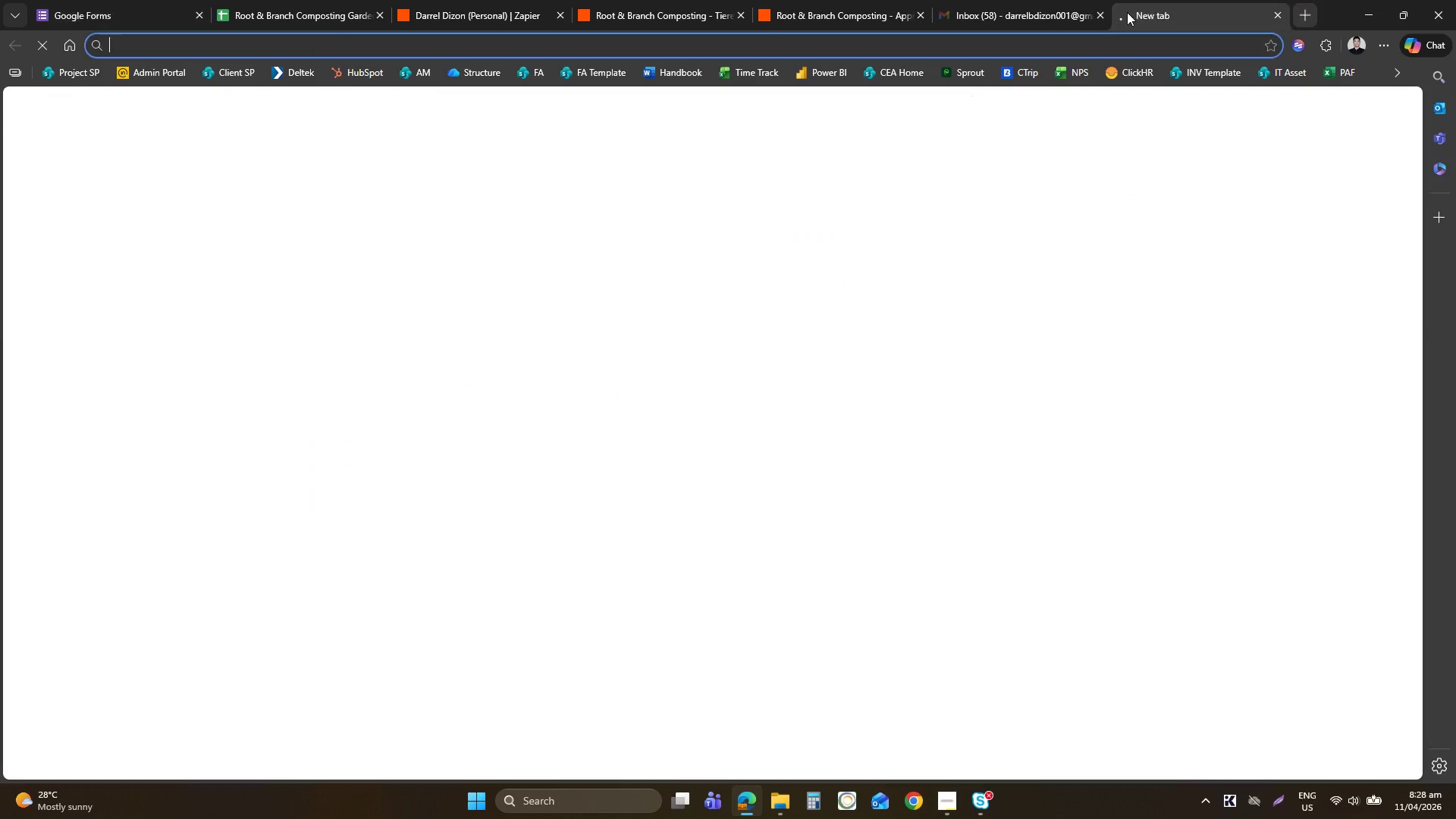 
key(Control+H)
 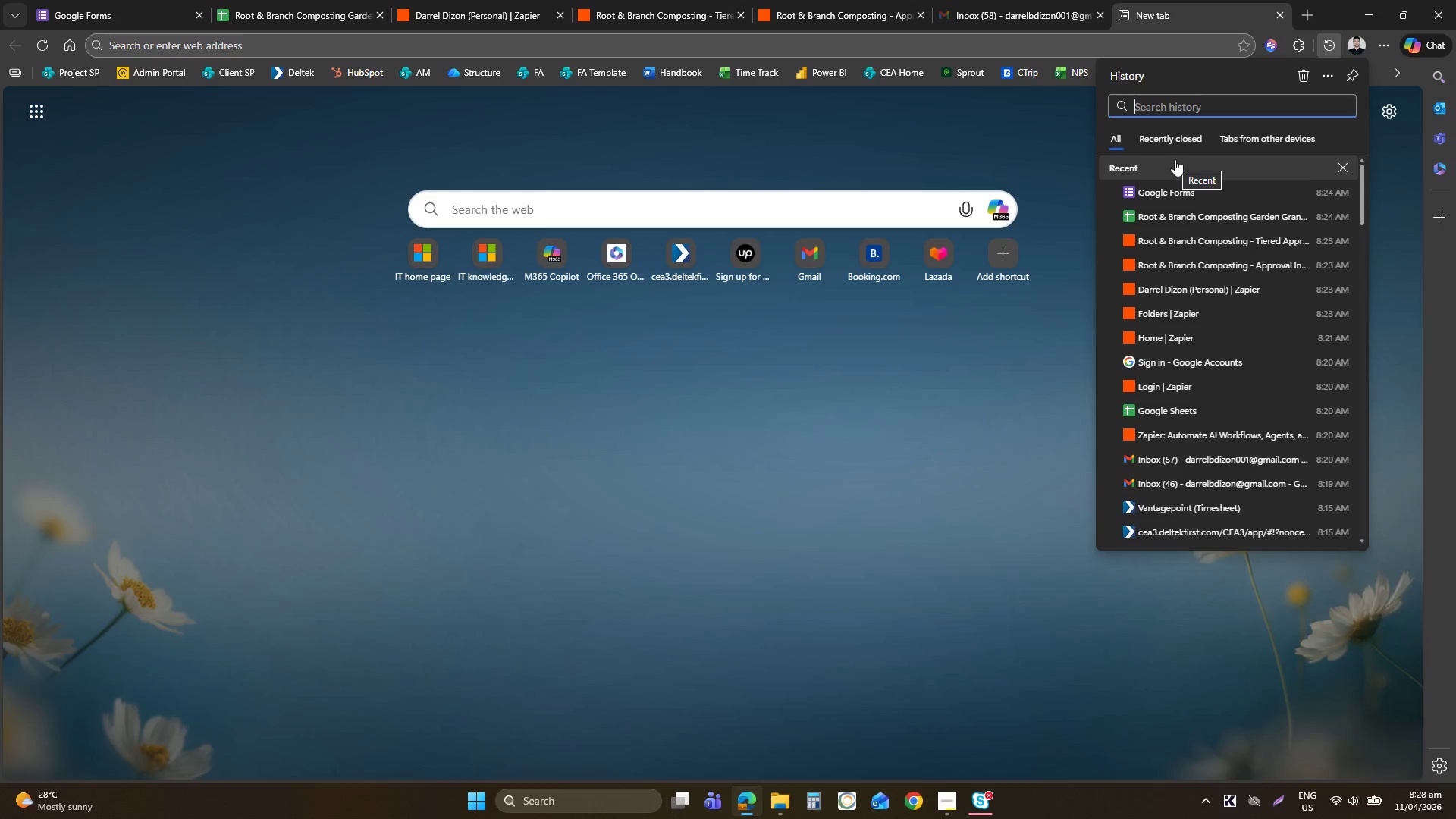 
wait(7.44)
 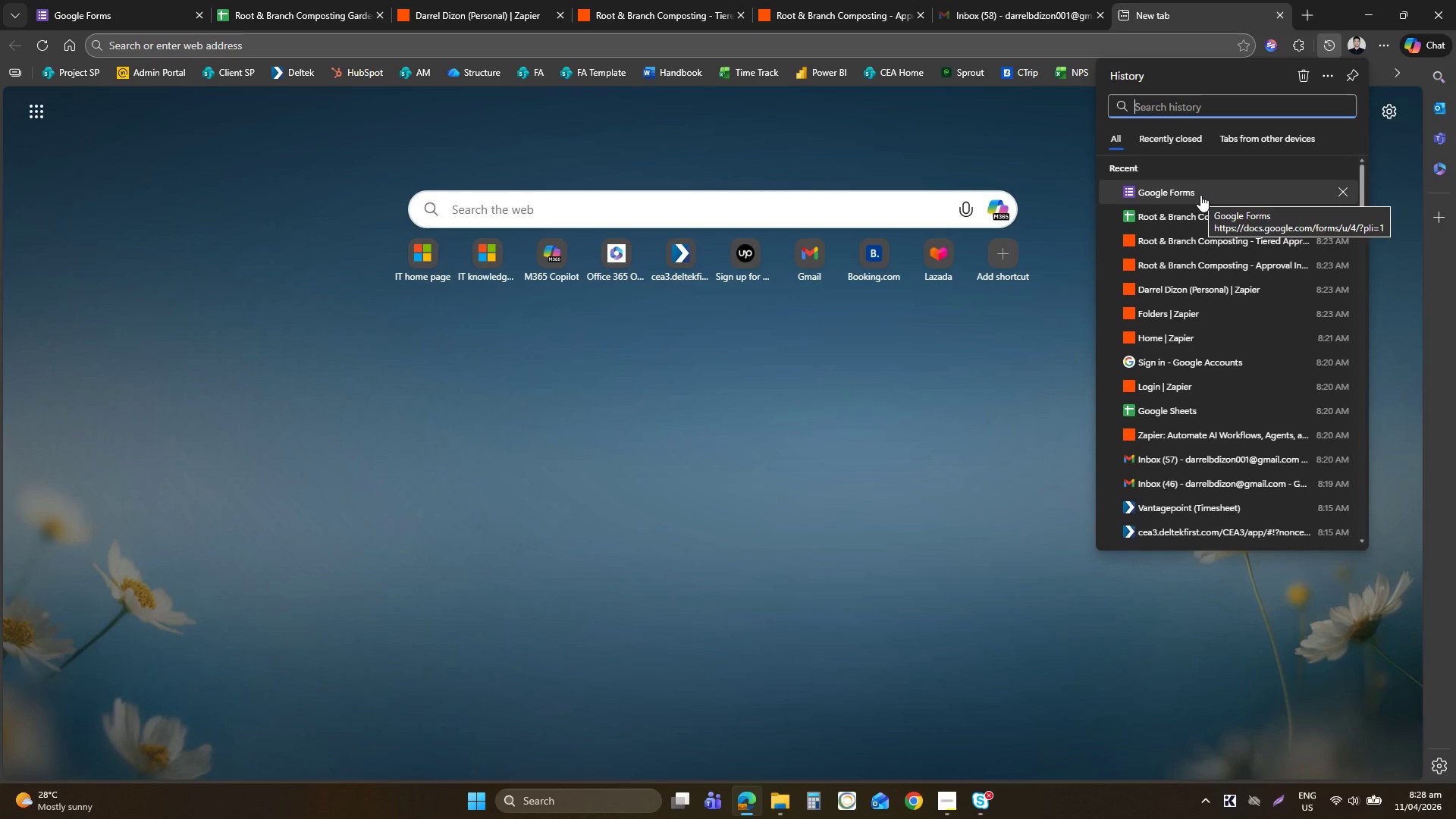 
type(forms)
 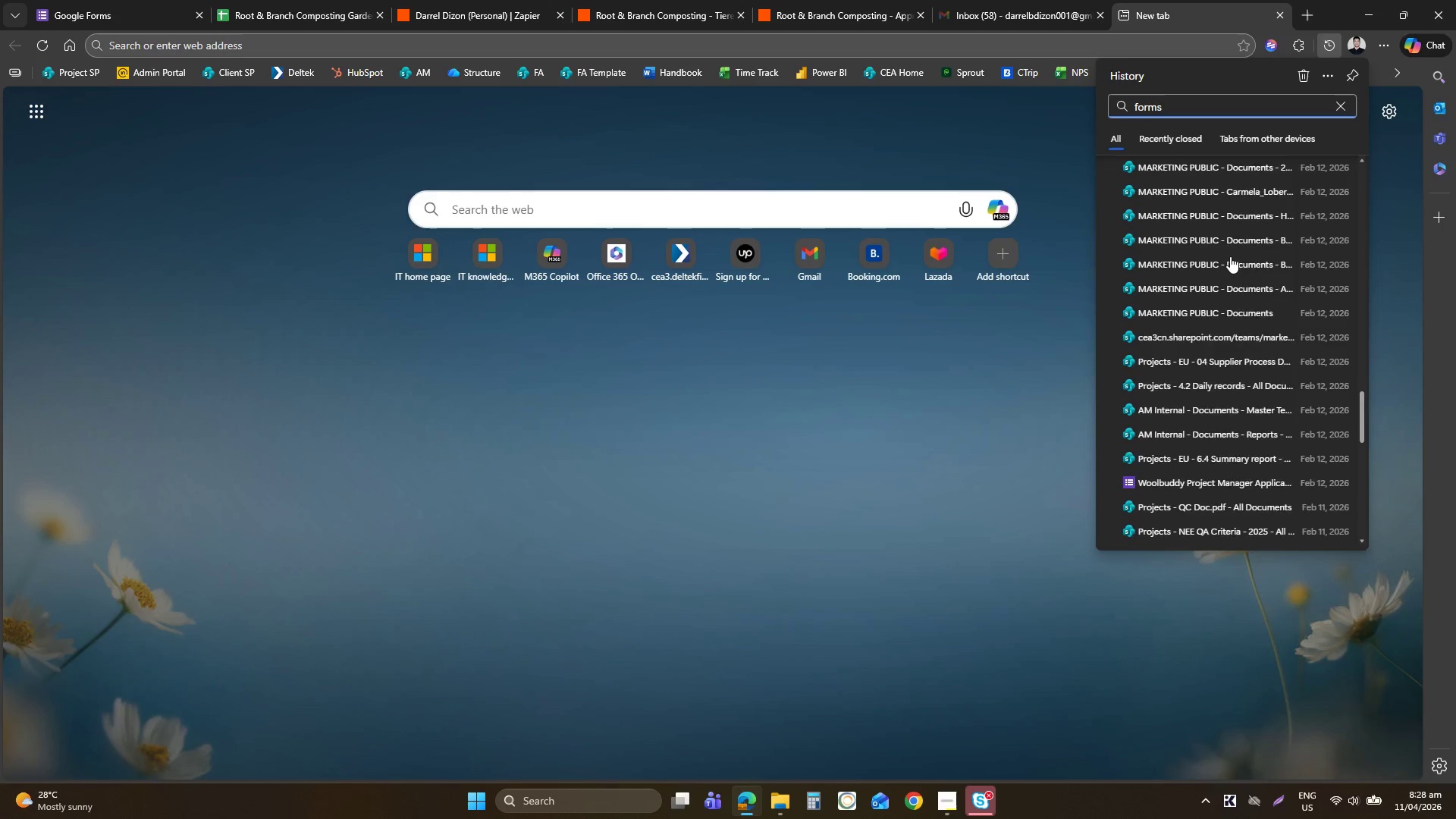 
wait(9.17)
 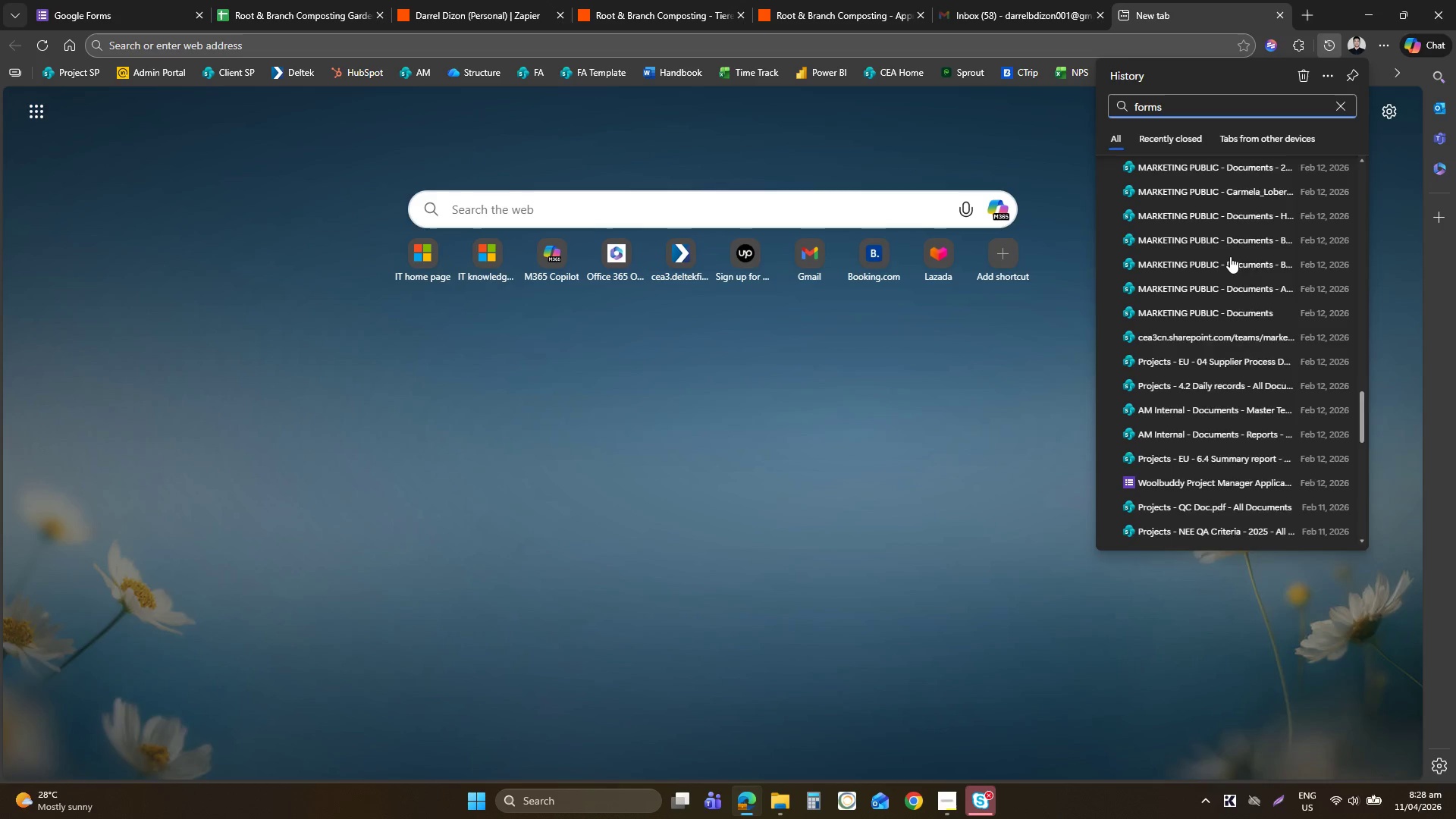 
double_click([1137, 99])
 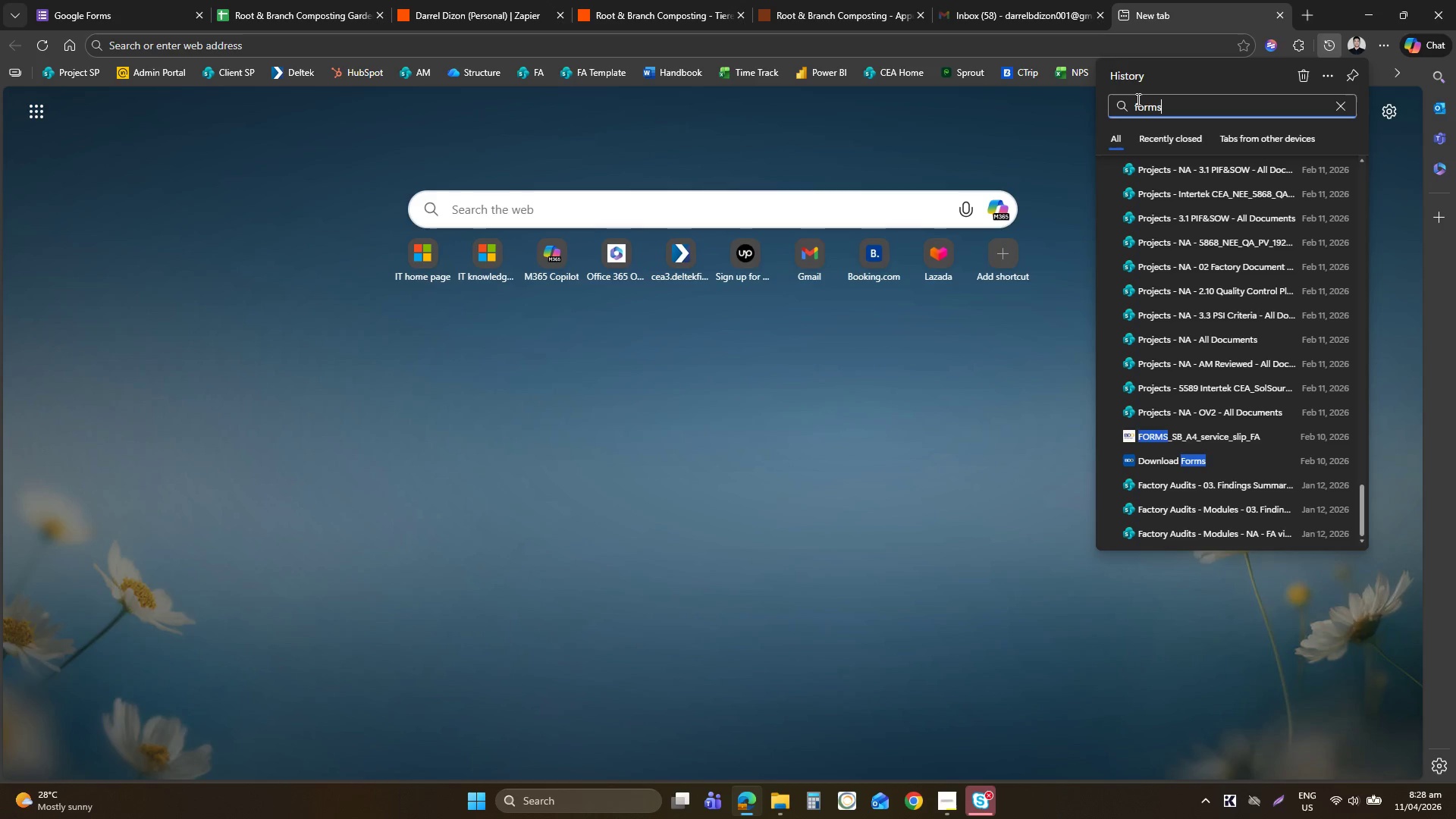 
double_click([1137, 99])
 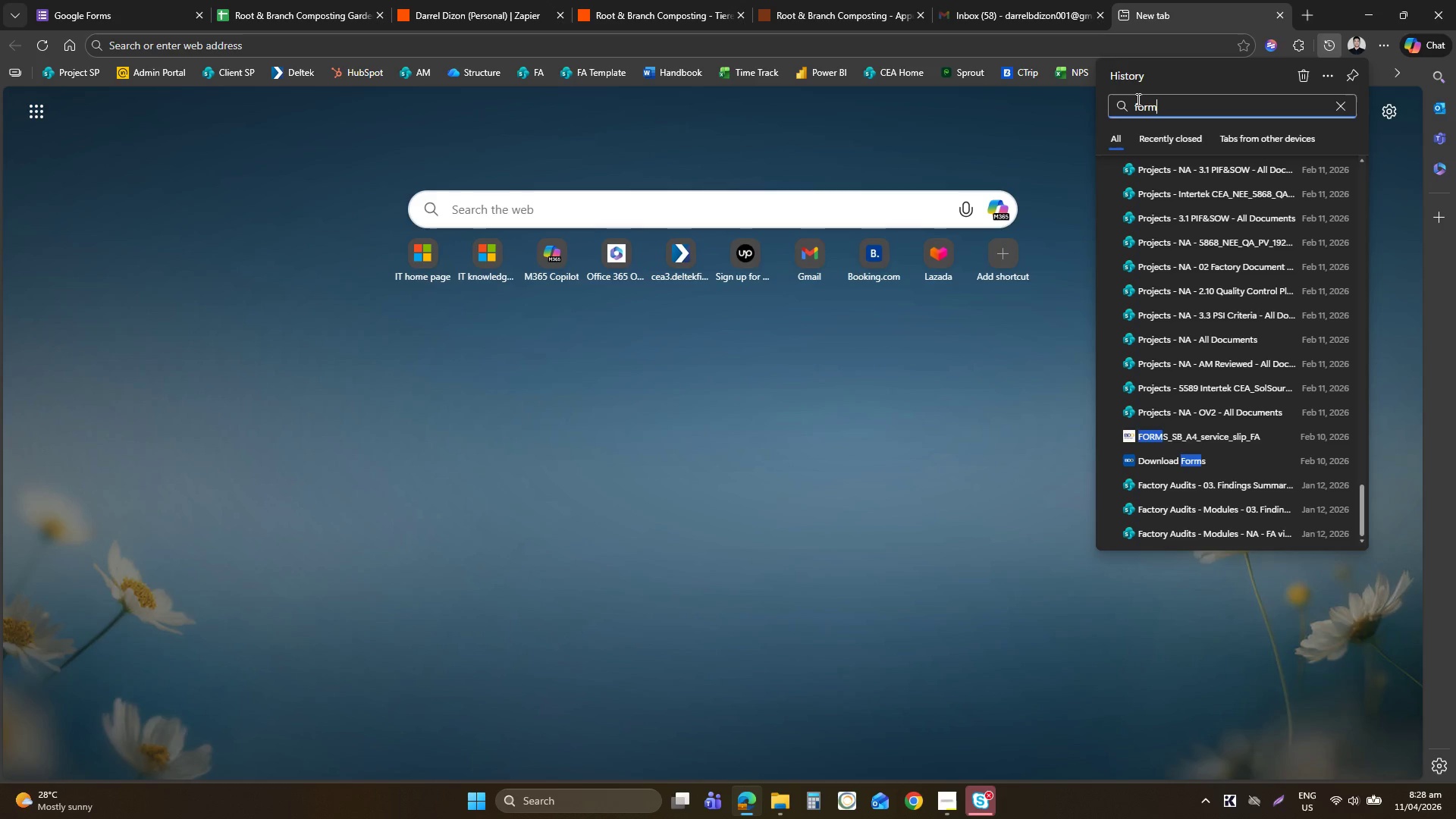 
hold_key(key=Backspace, duration=0.86)
 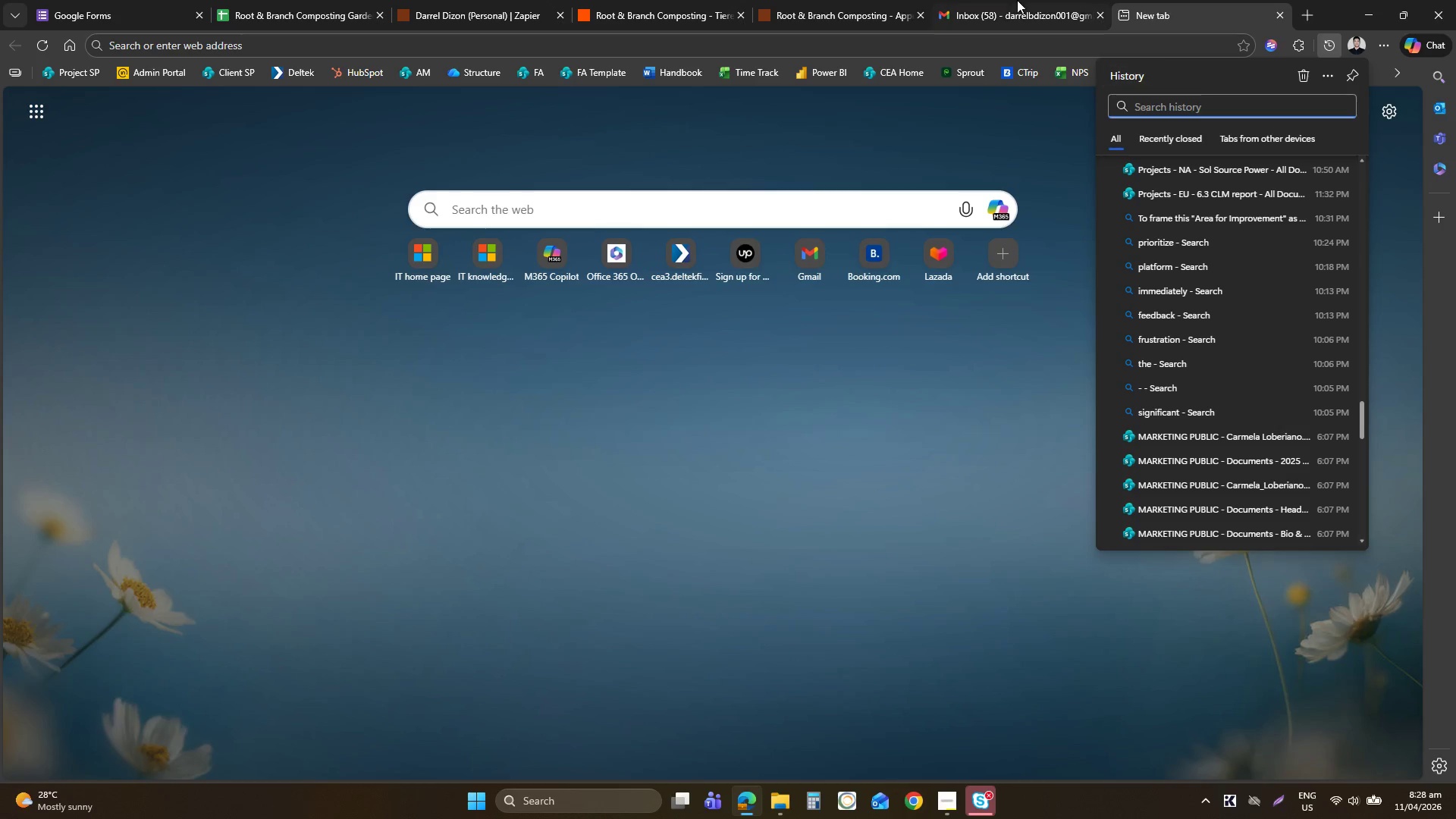 
left_click([1017, 0])
 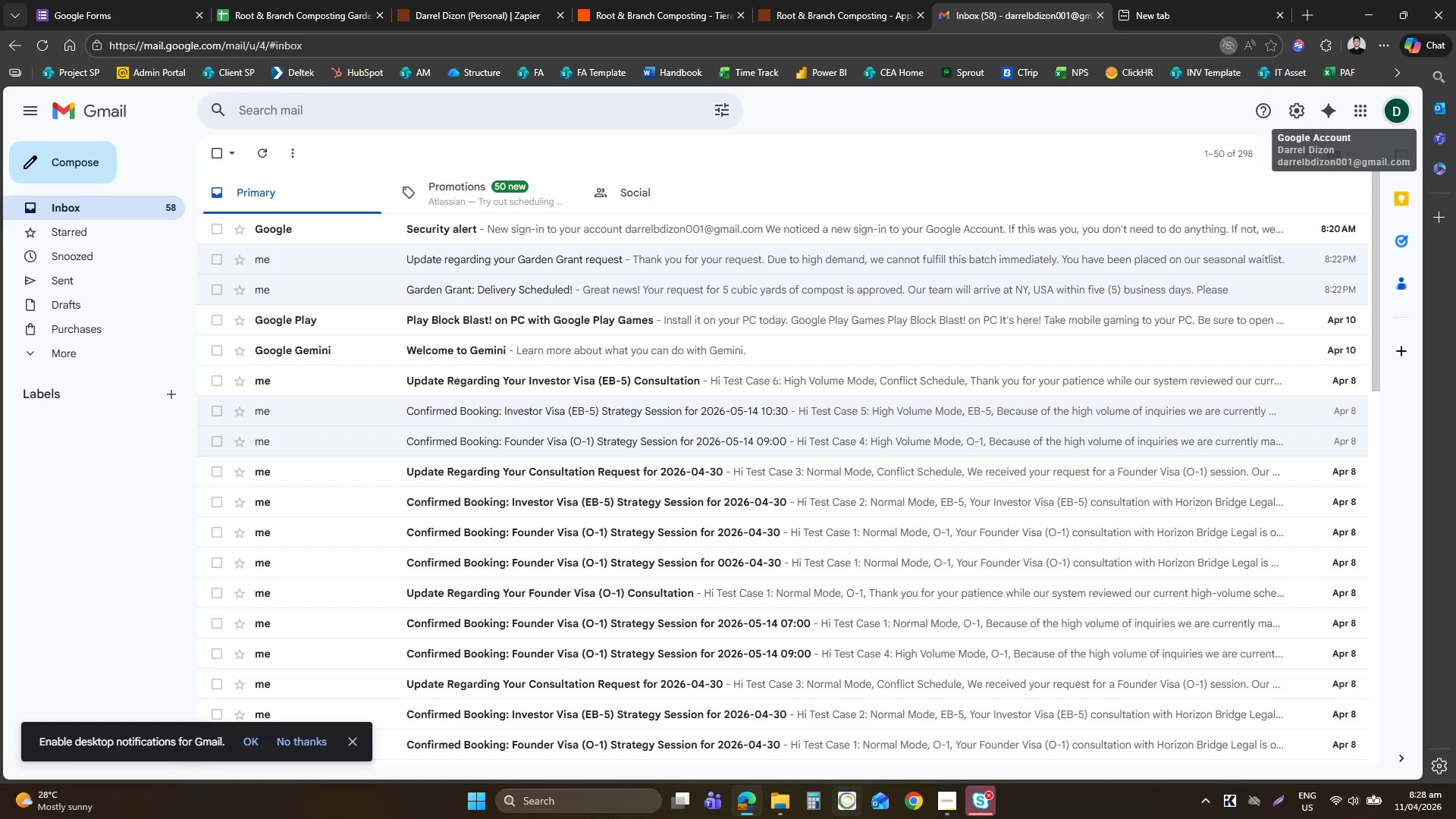 
wait(5.09)
 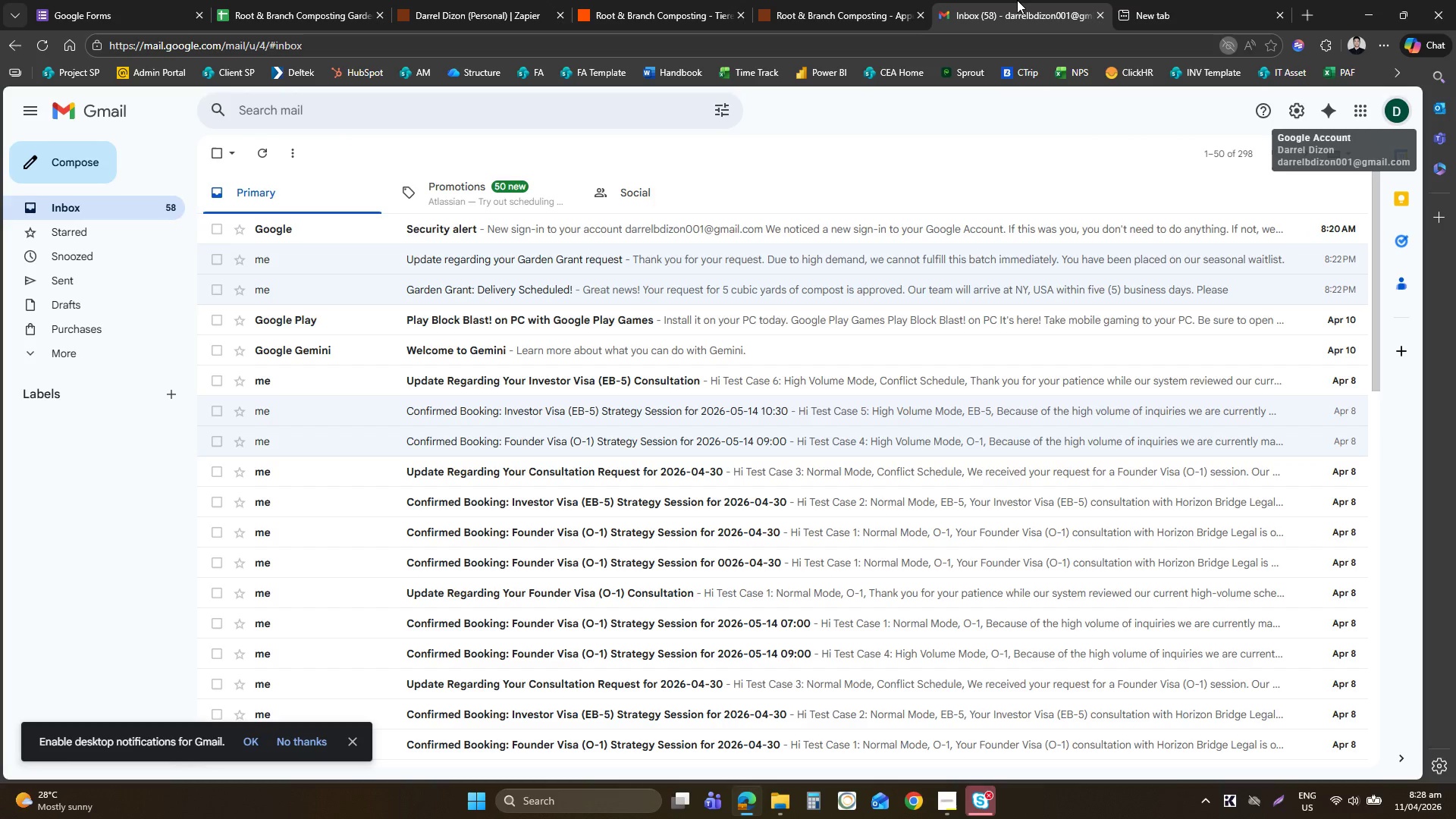 
left_click([965, 804])
 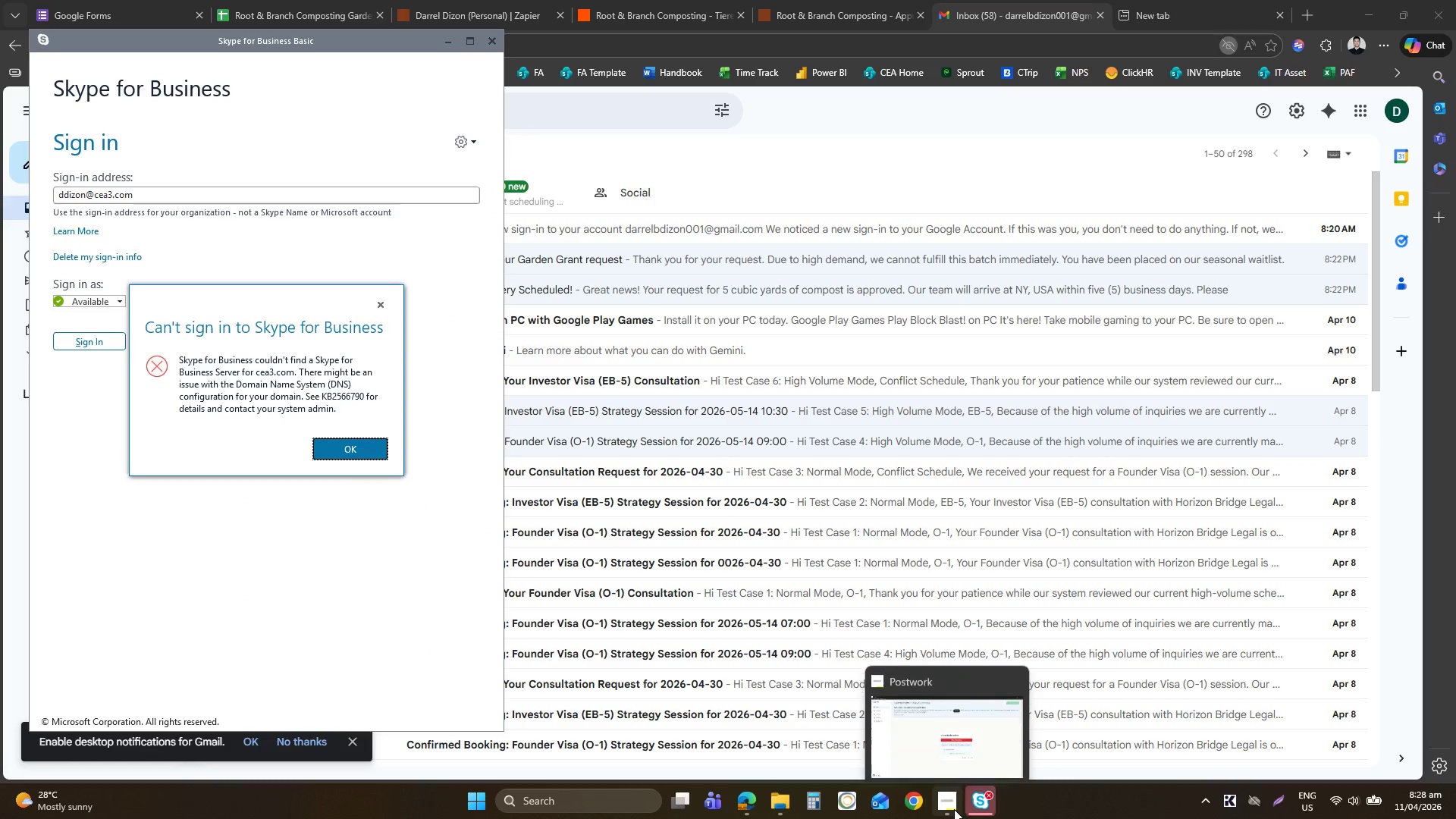 
left_click([954, 809])